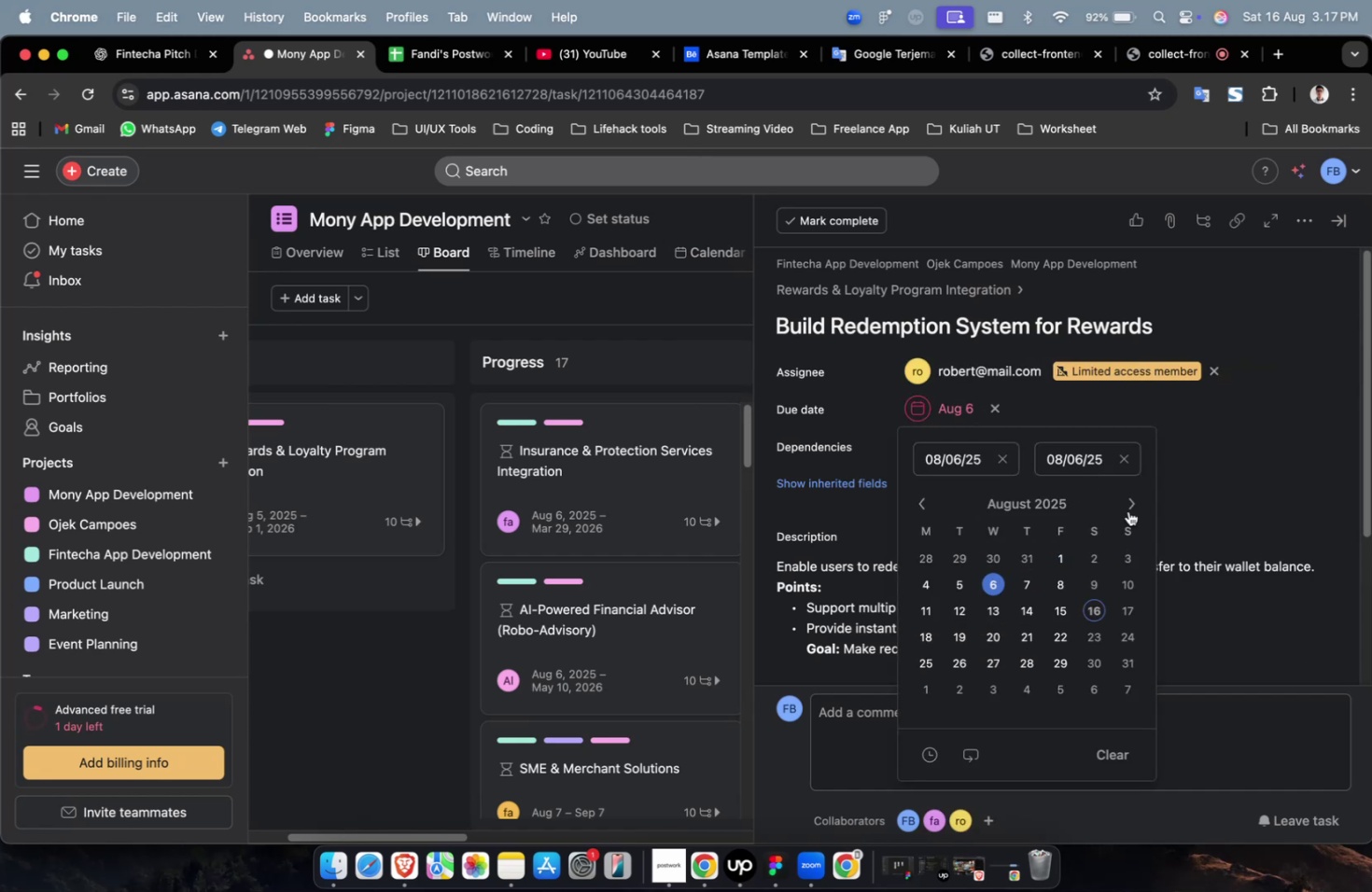 
triple_click([1130, 503])
 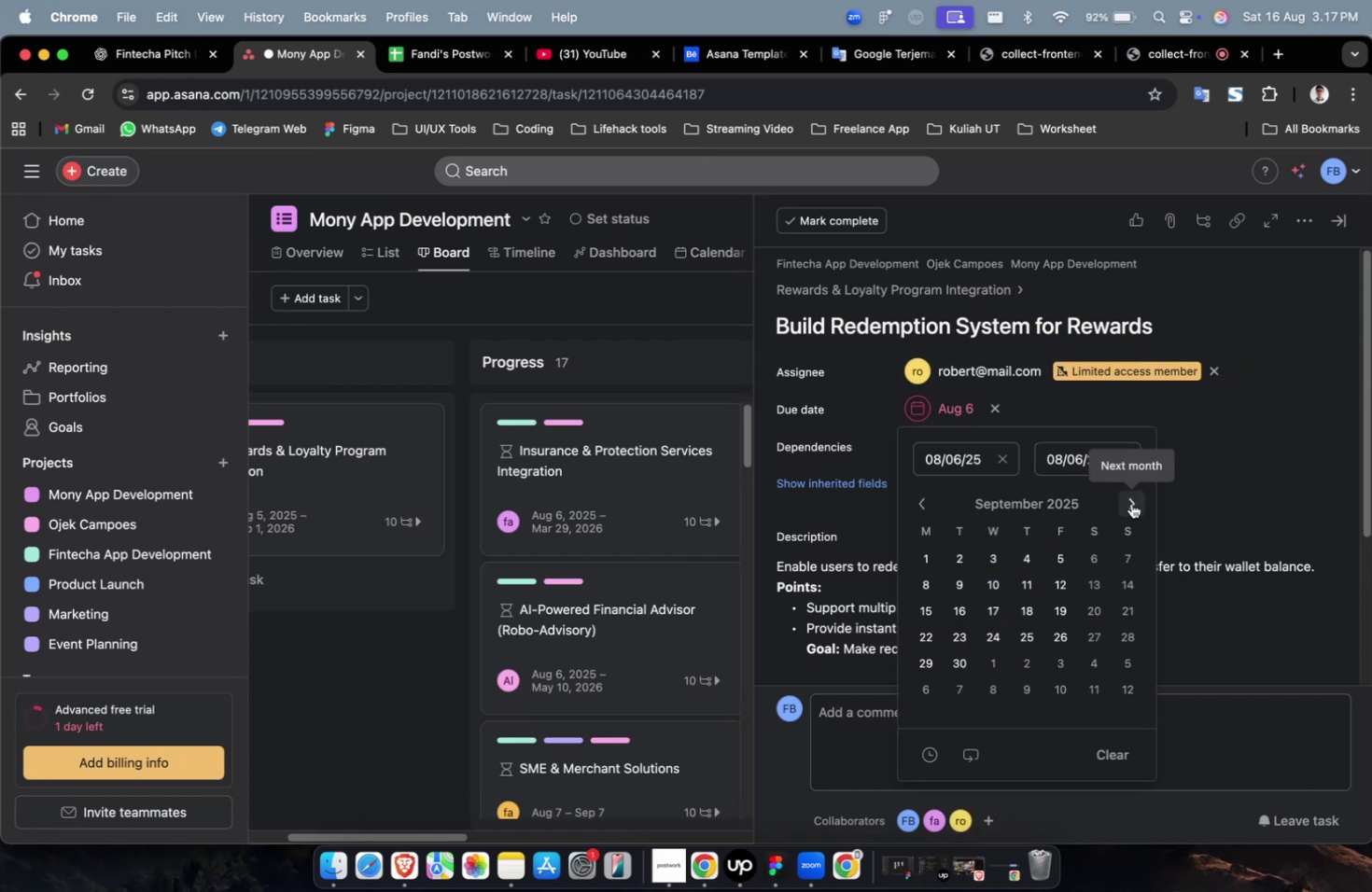 
triple_click([1130, 503])
 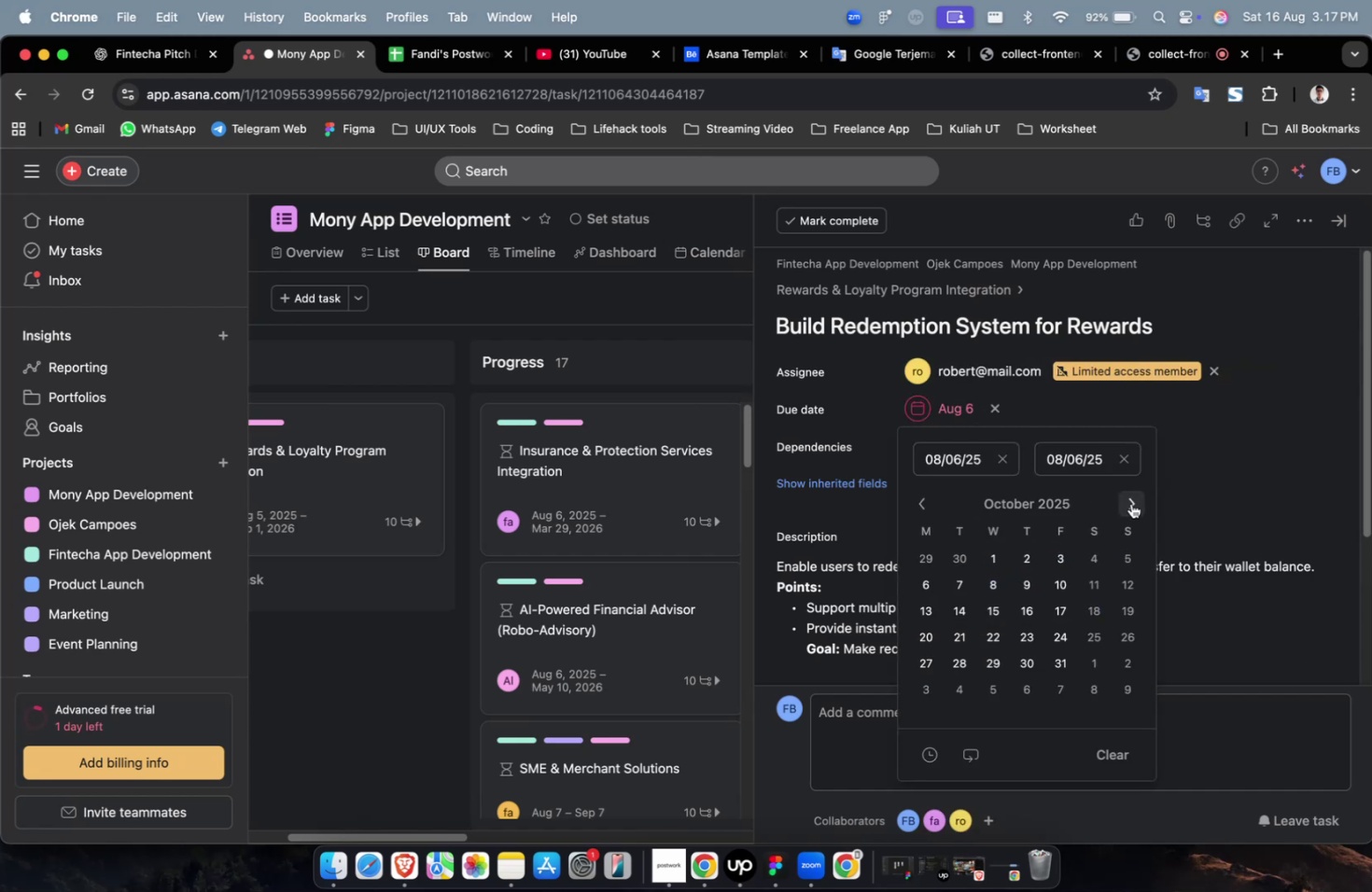 
triple_click([1130, 503])
 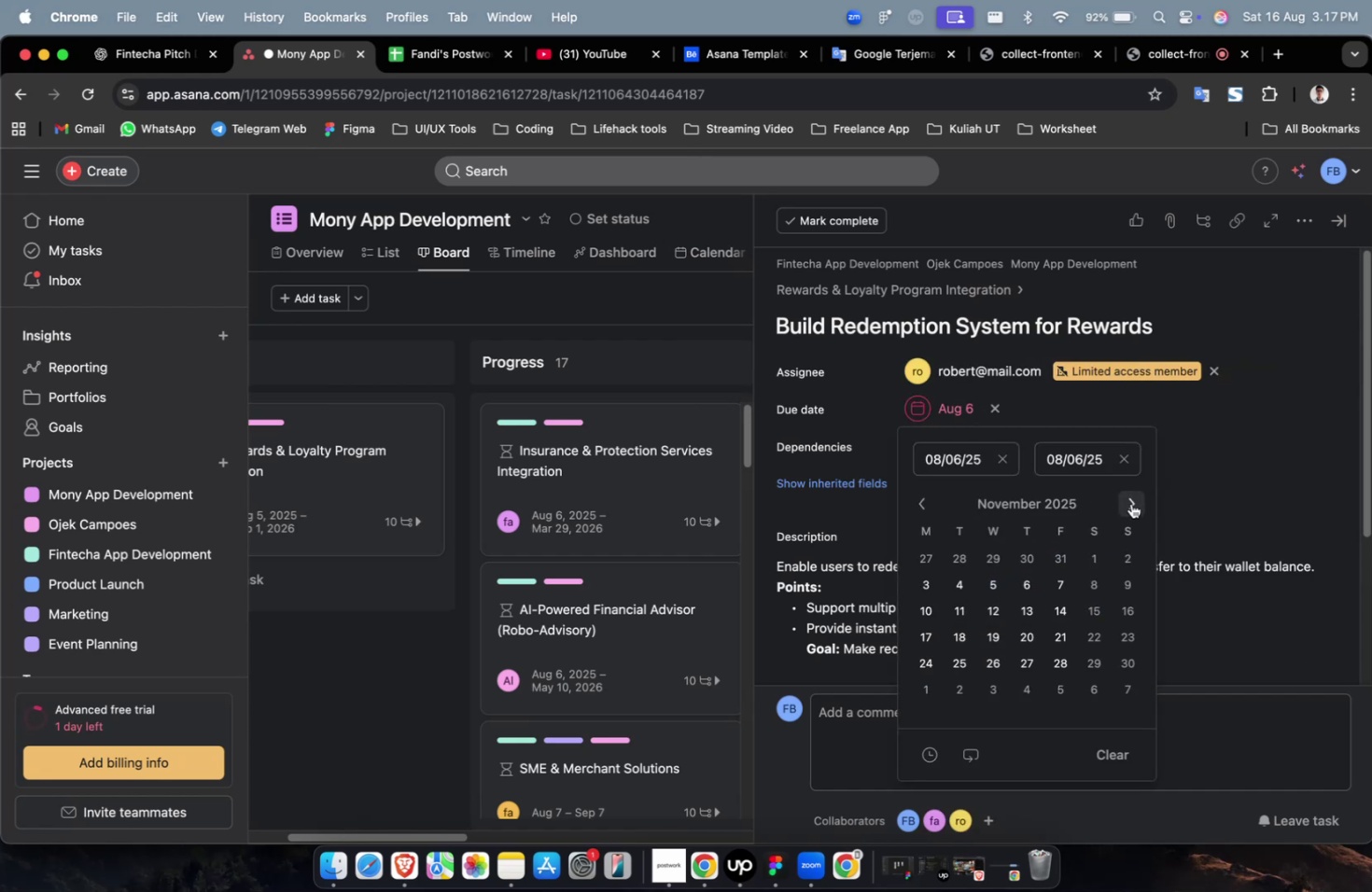 
triple_click([1130, 503])
 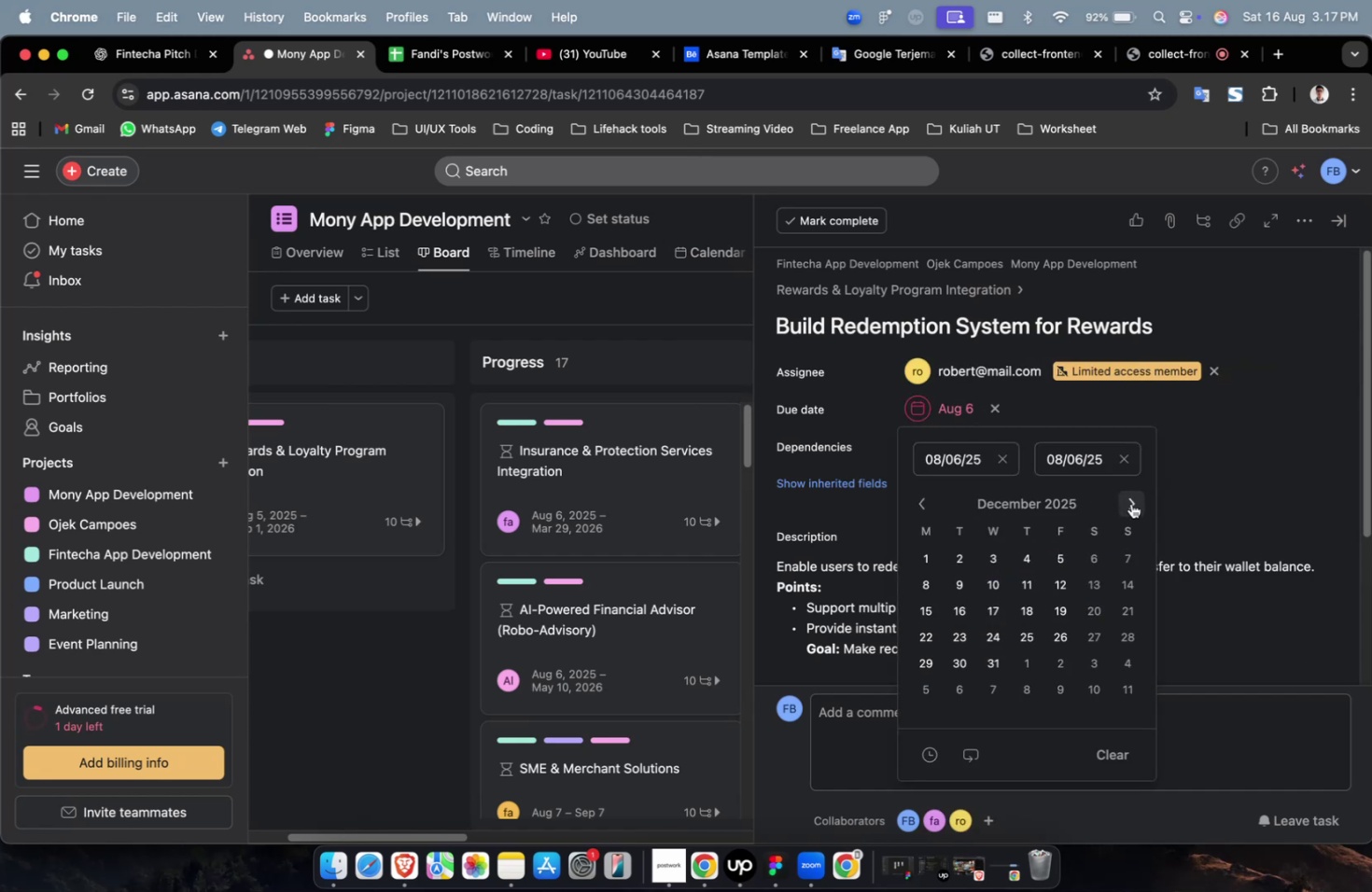 
triple_click([1130, 503])
 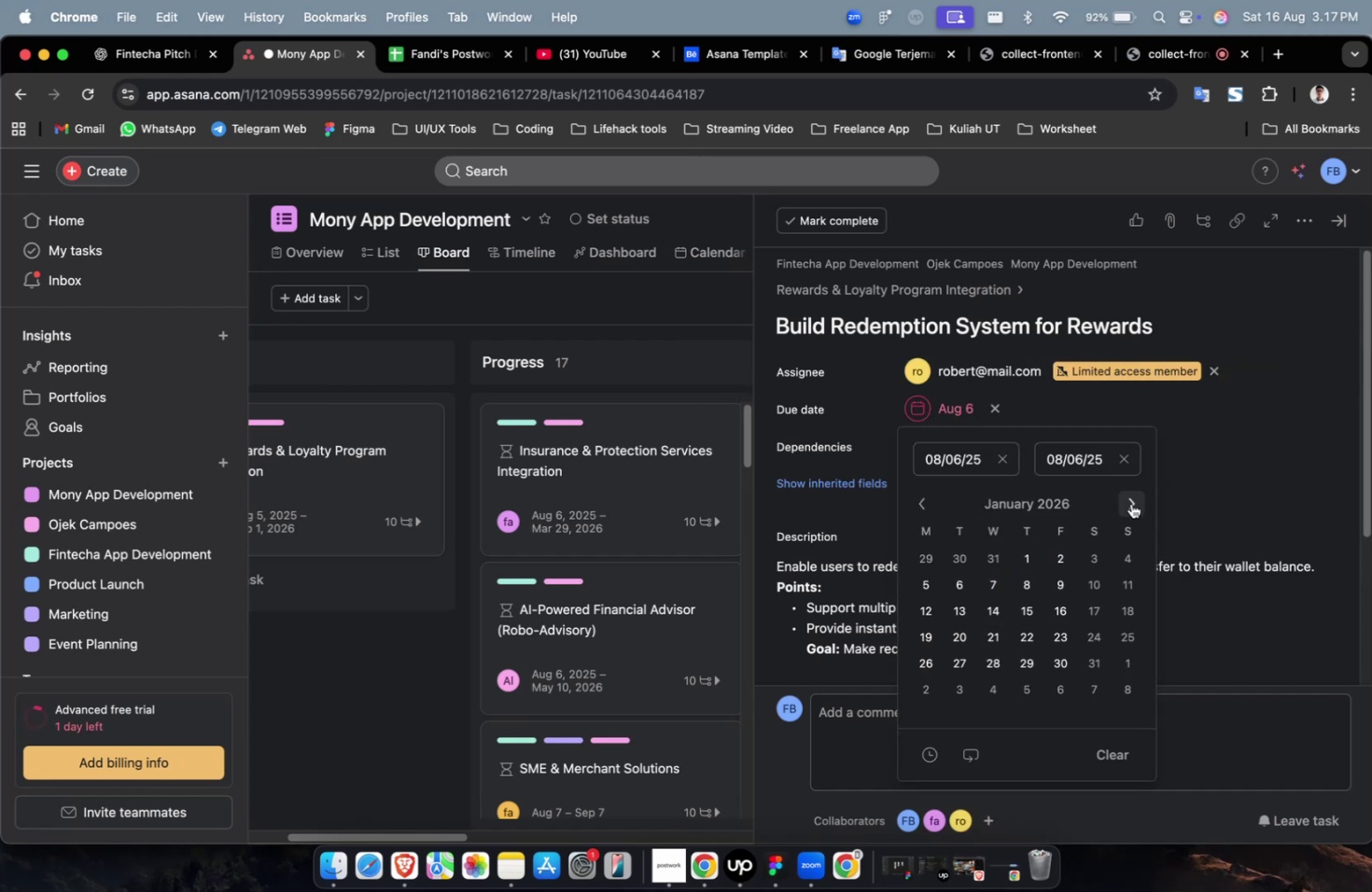 
triple_click([1130, 503])
 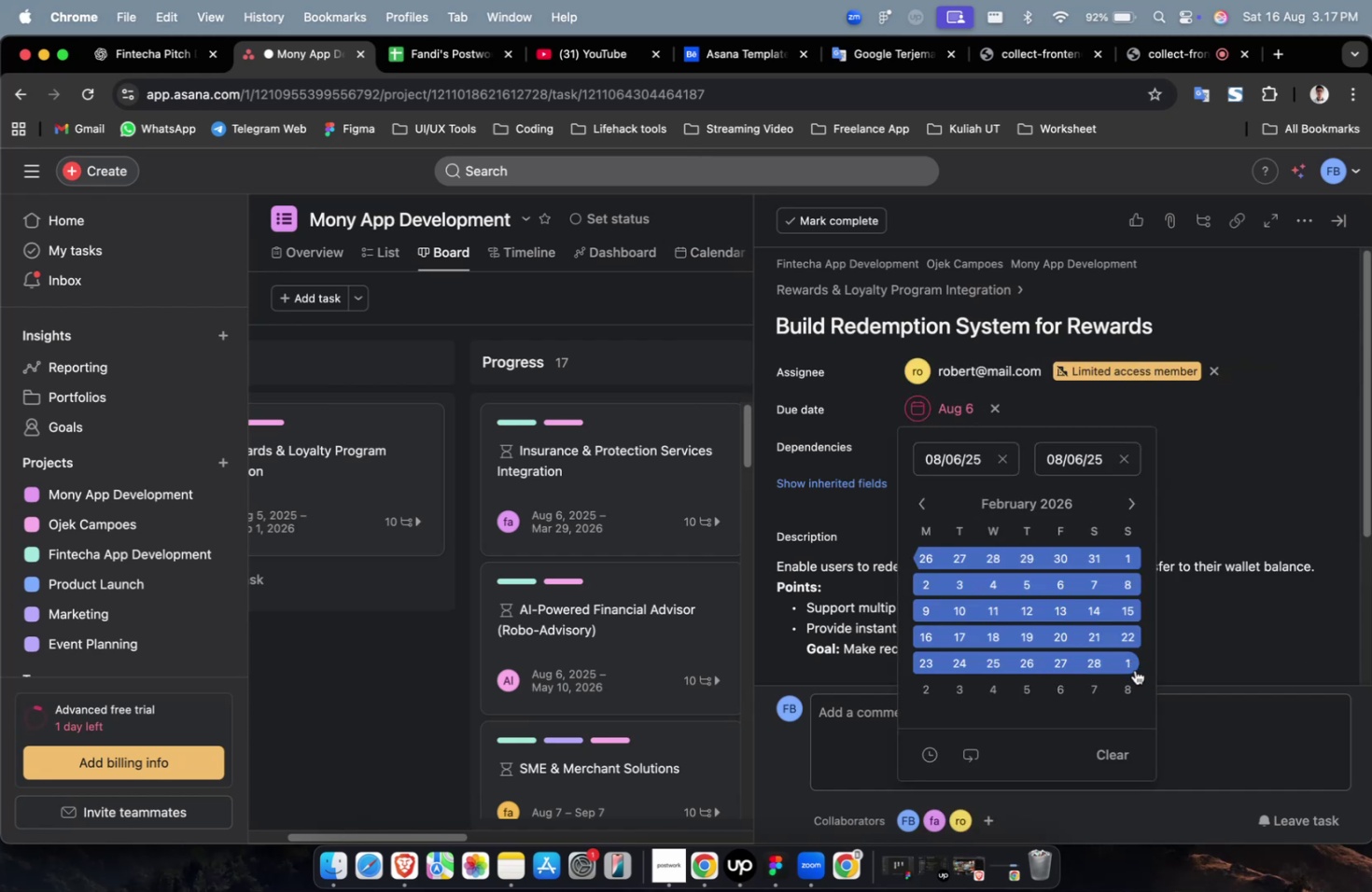 
left_click([1132, 668])
 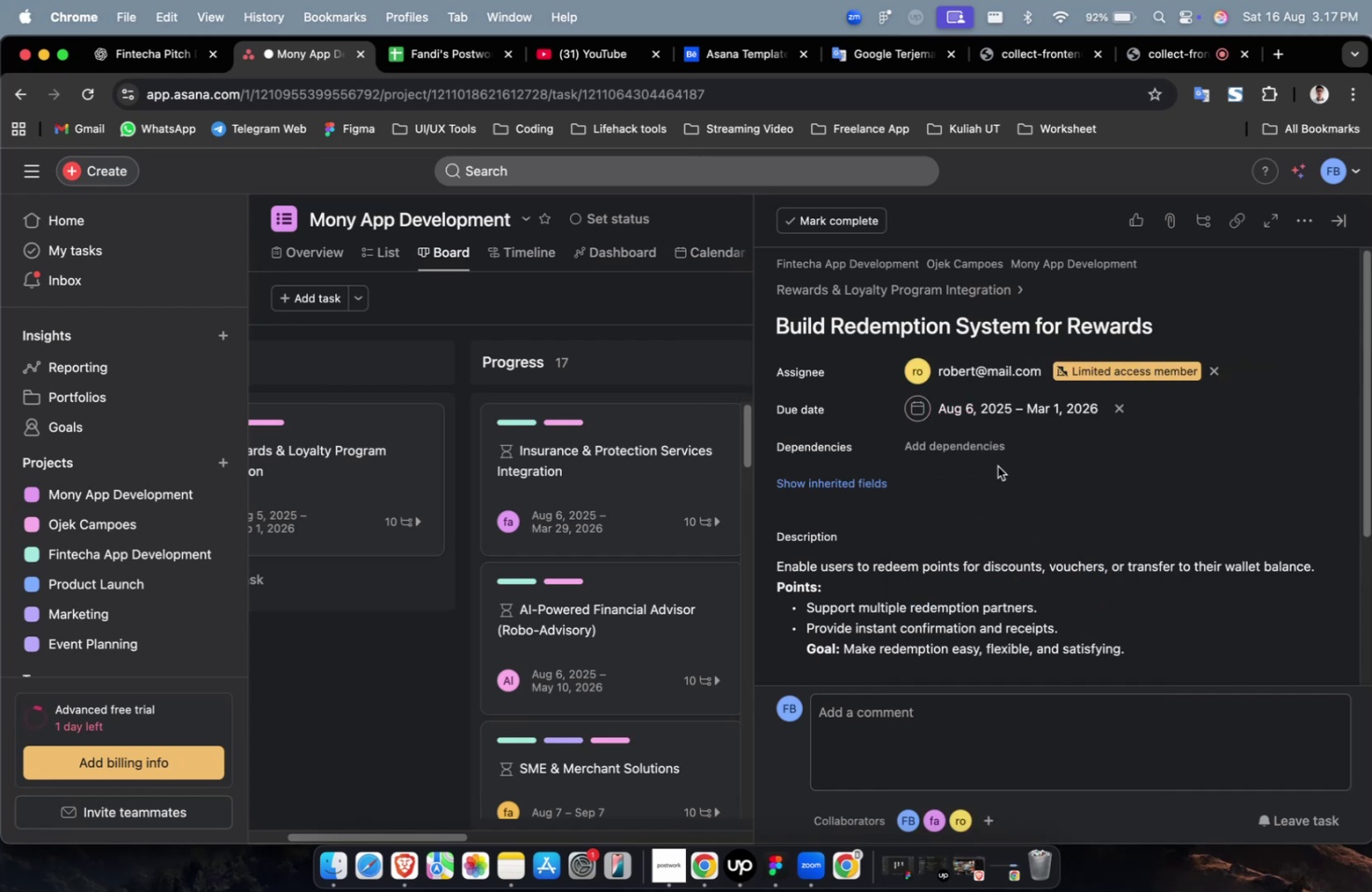 
triple_click([979, 456])
 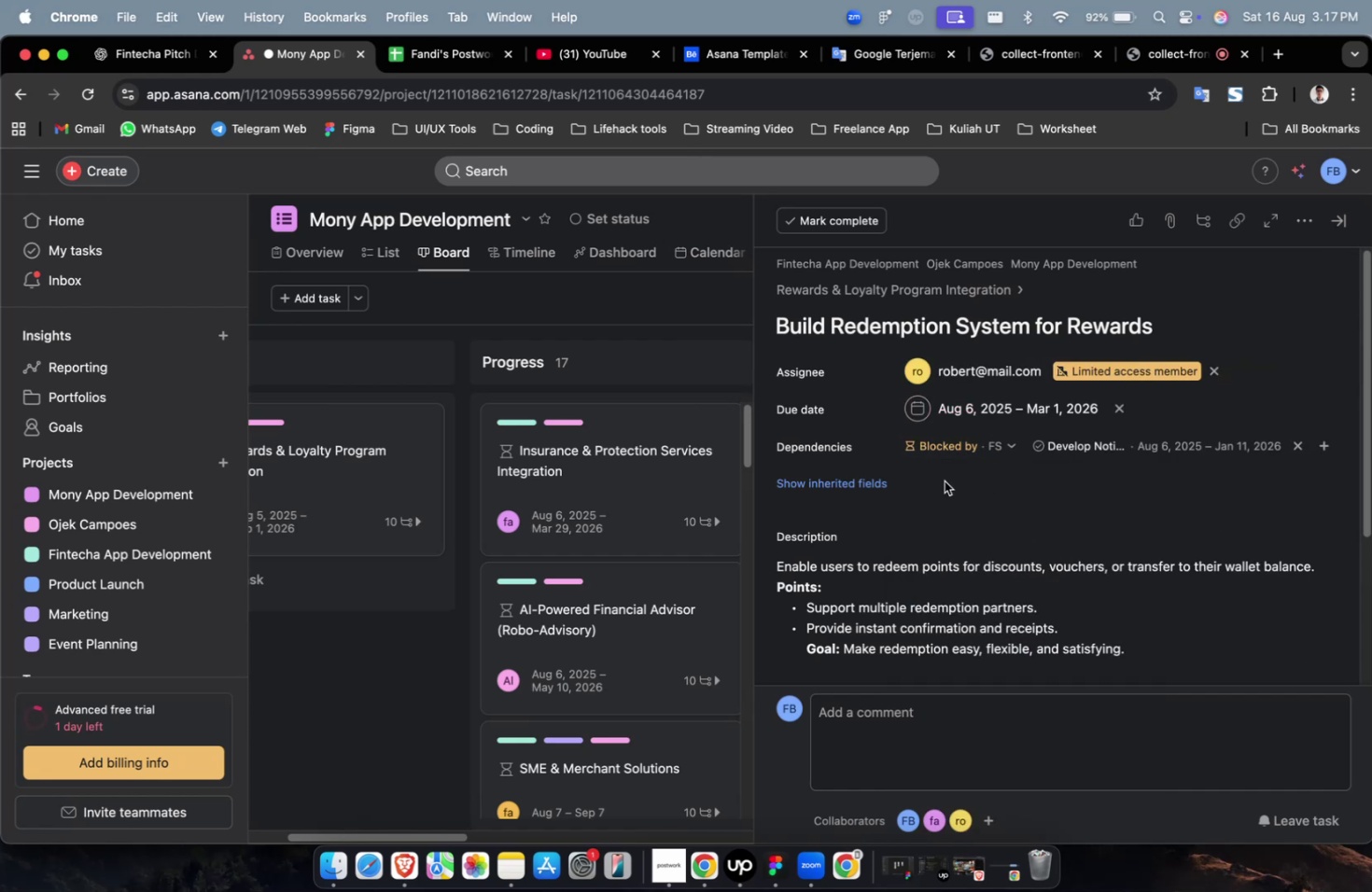 
triple_click([861, 481])
 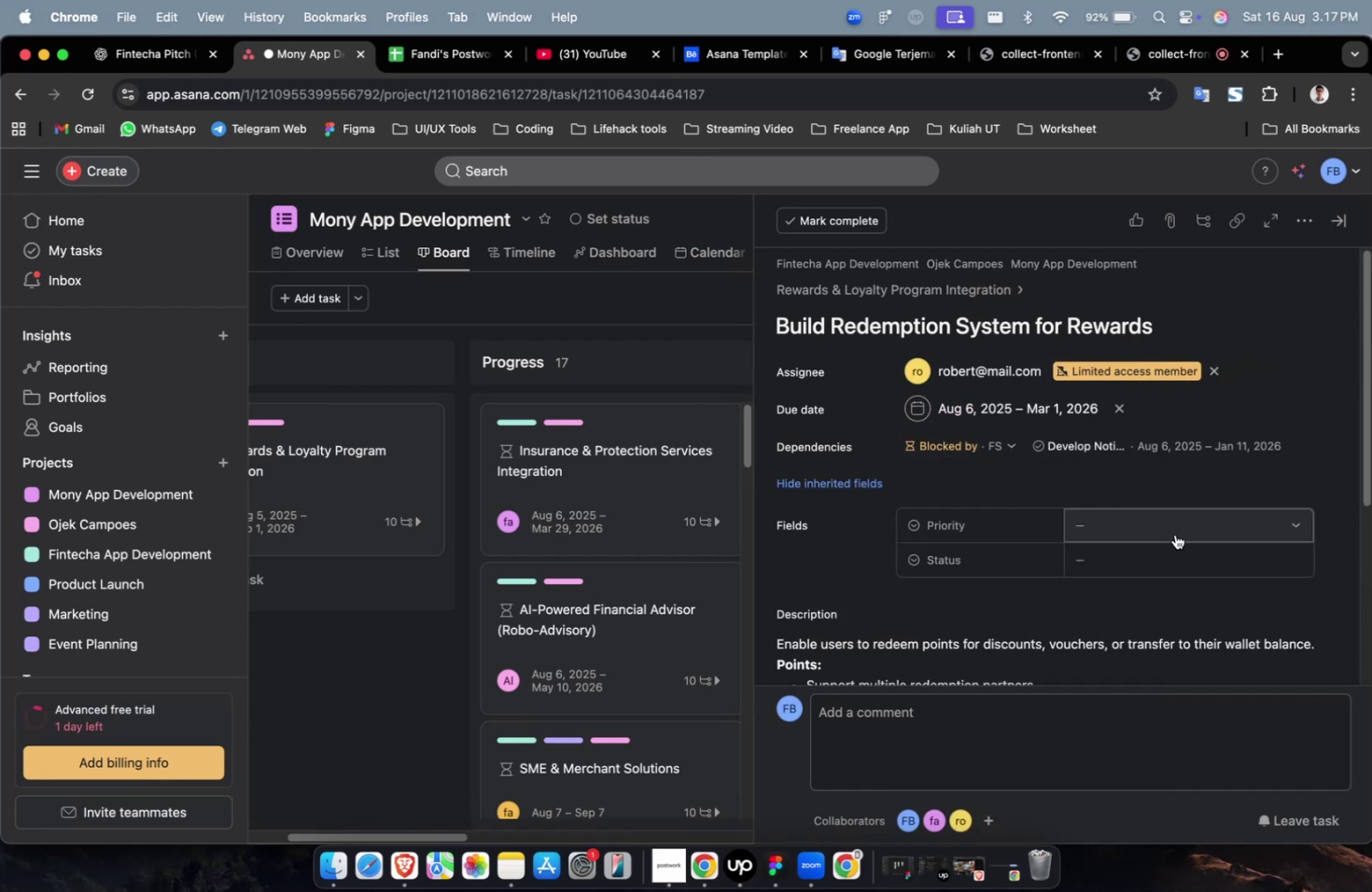 
triple_click([1175, 534])
 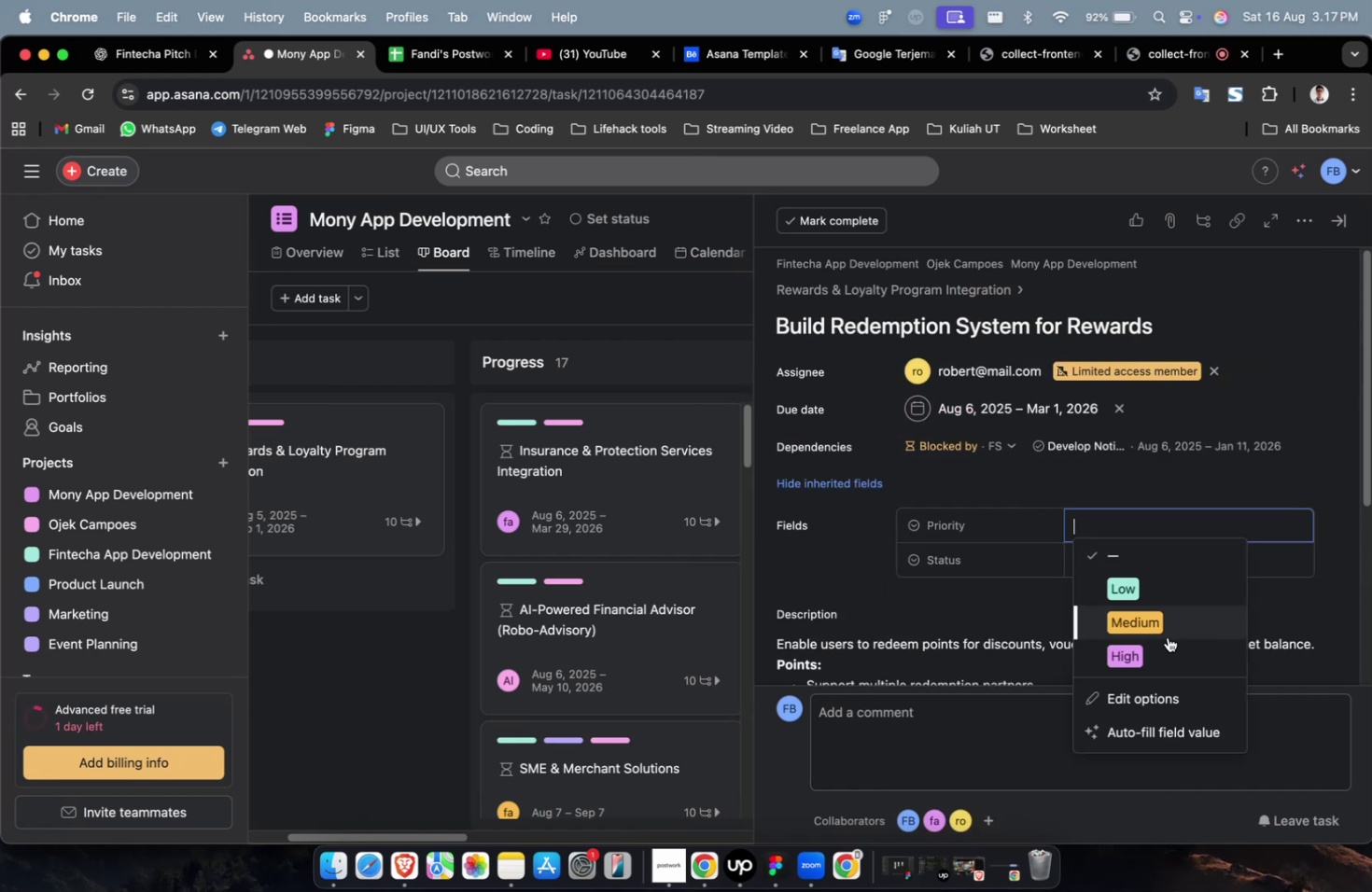 
triple_click([1164, 645])
 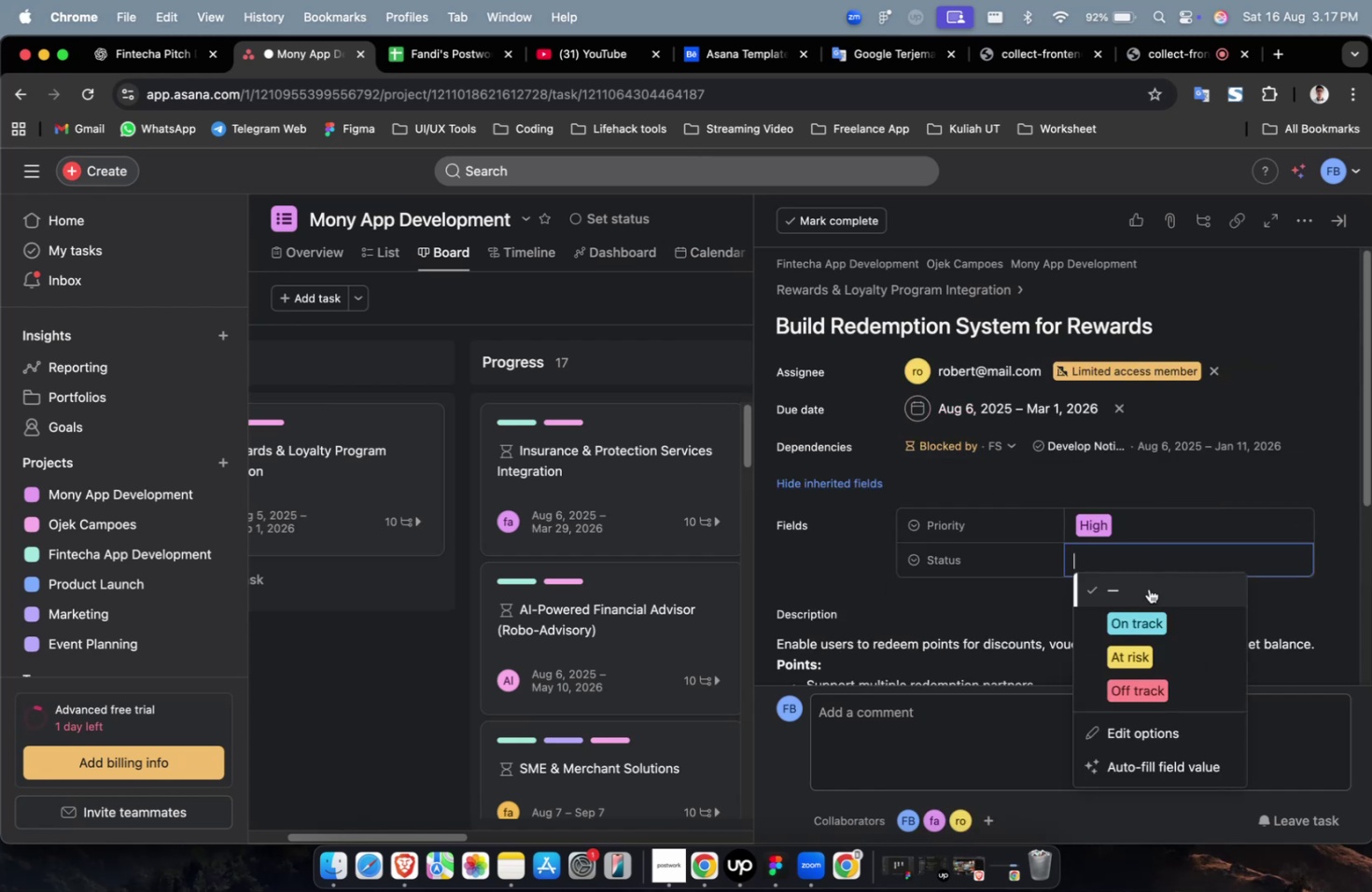 
triple_click([1142, 611])
 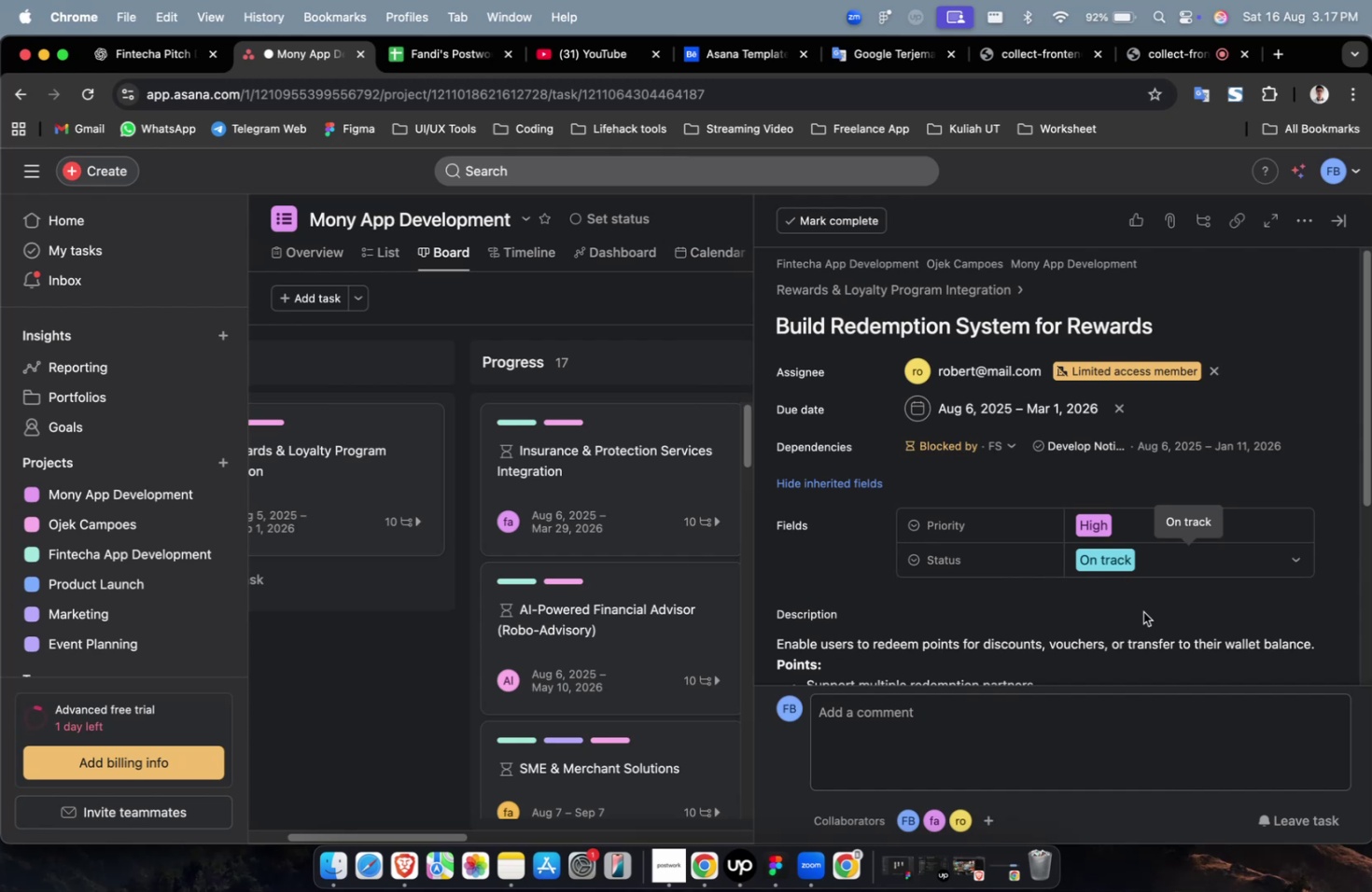 
scroll: coordinate [1142, 611], scroll_direction: down, amount: 2.0
 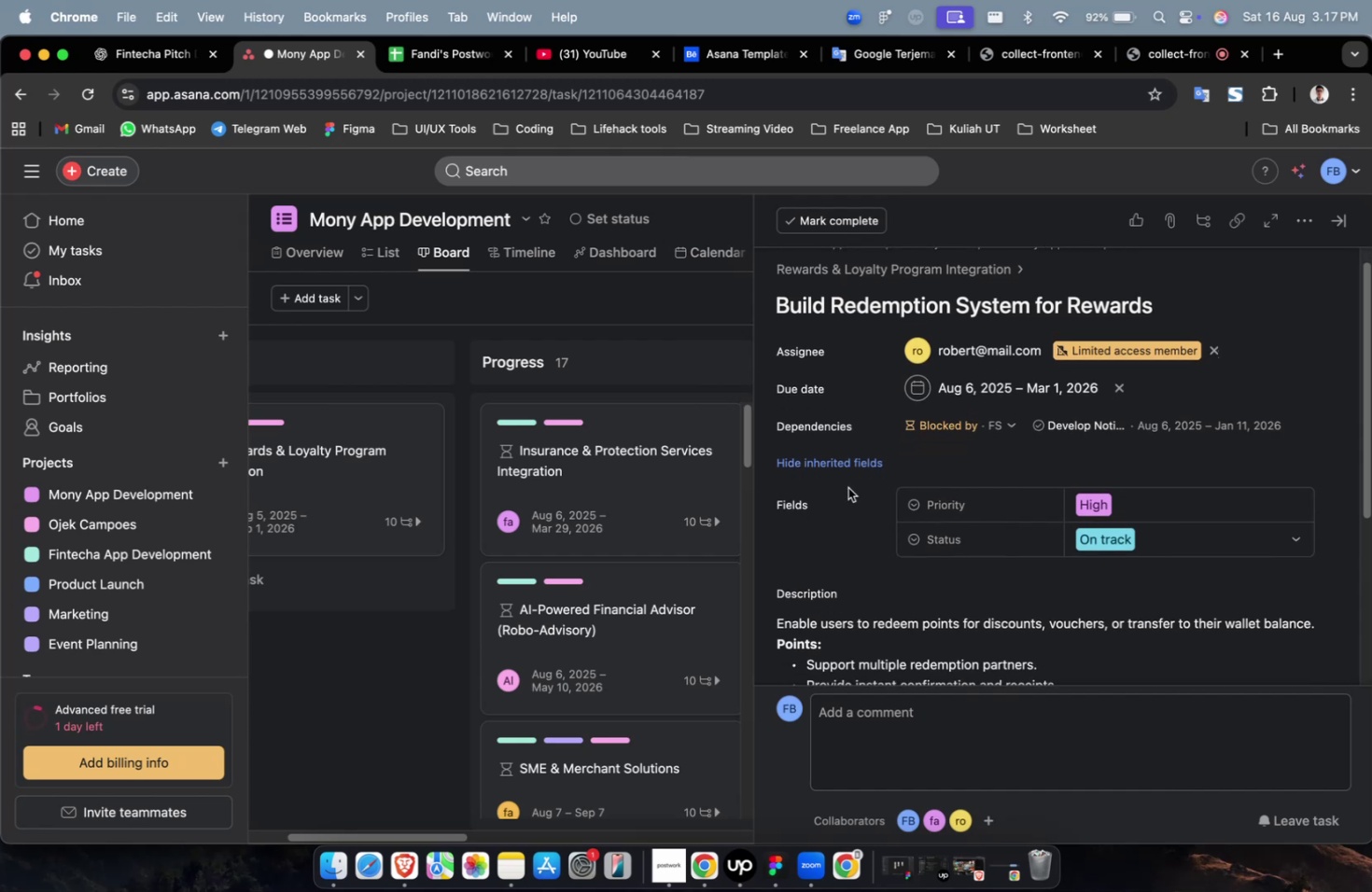 
left_click([850, 462])
 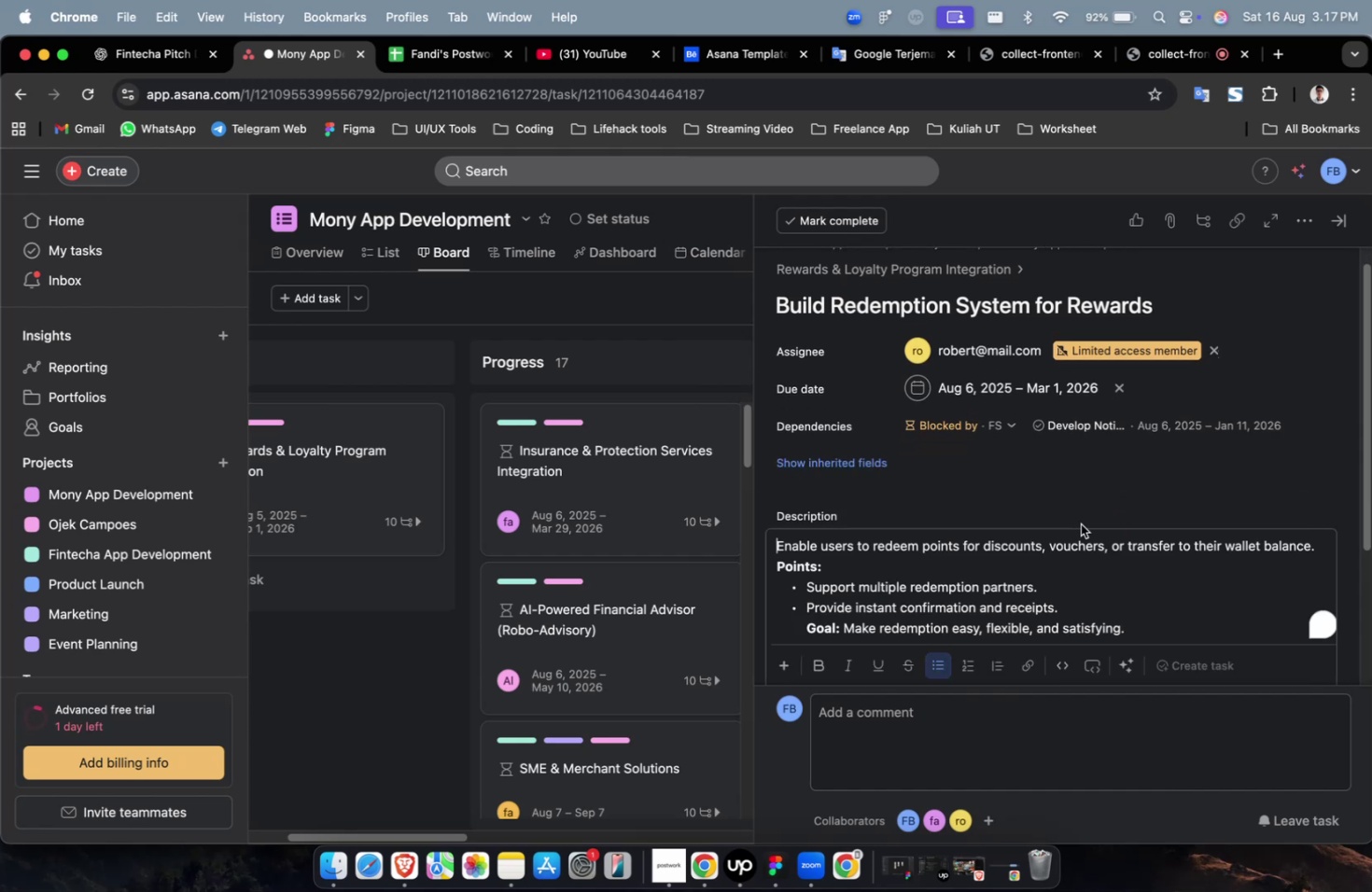 
scroll: coordinate [1080, 523], scroll_direction: down, amount: 34.0
 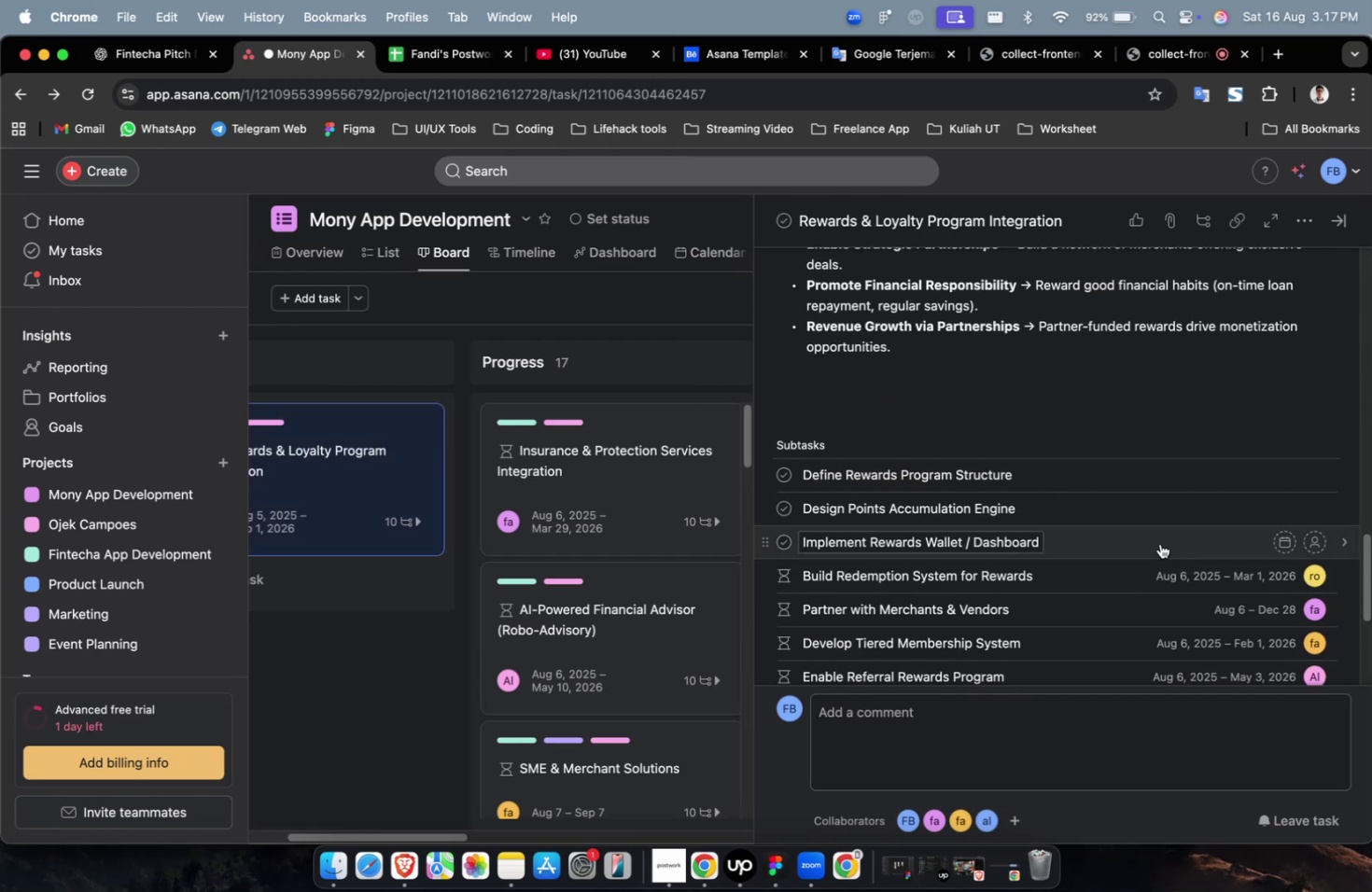 
left_click([1159, 543])
 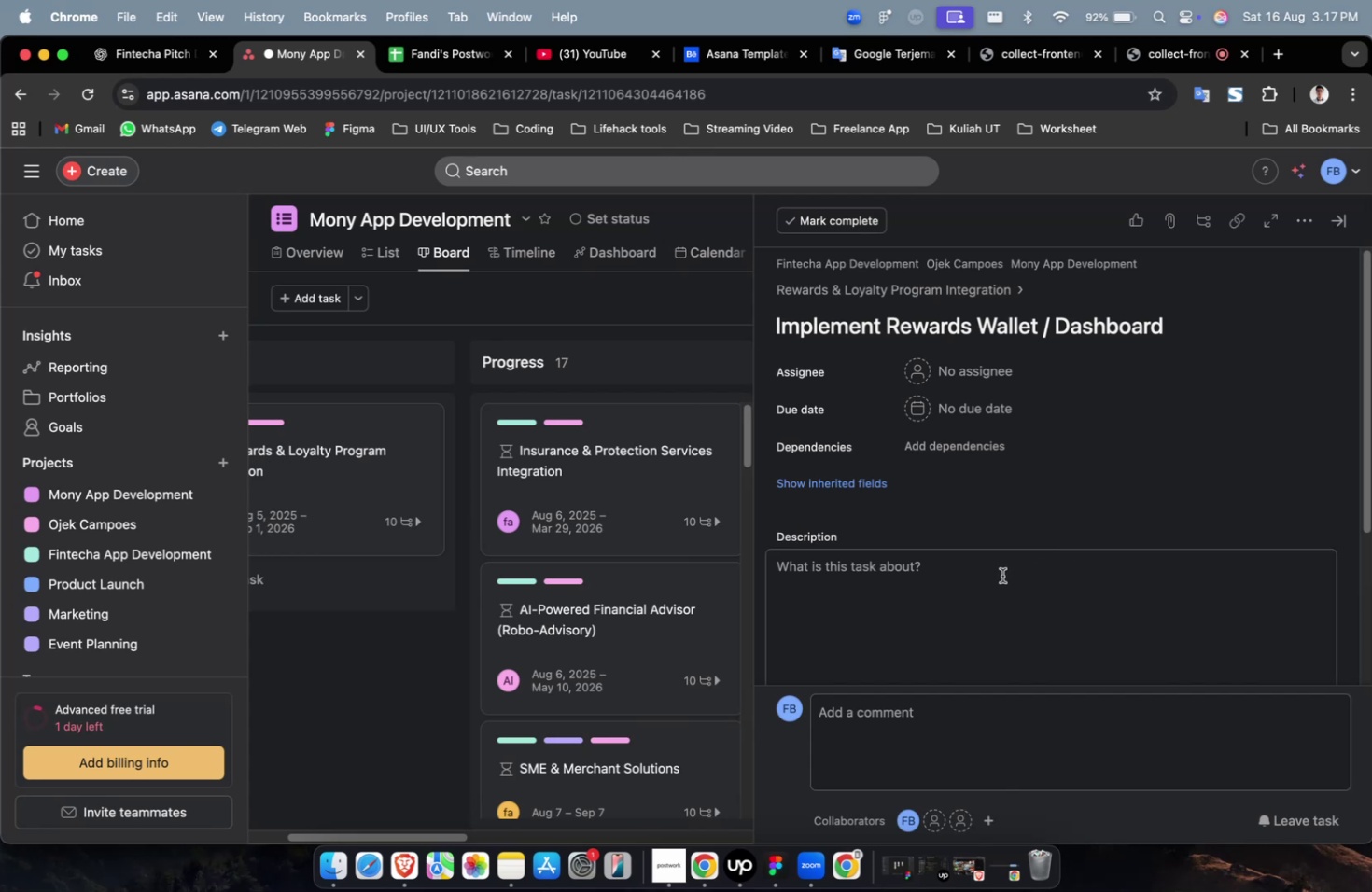 
mouse_move([998, 558])
 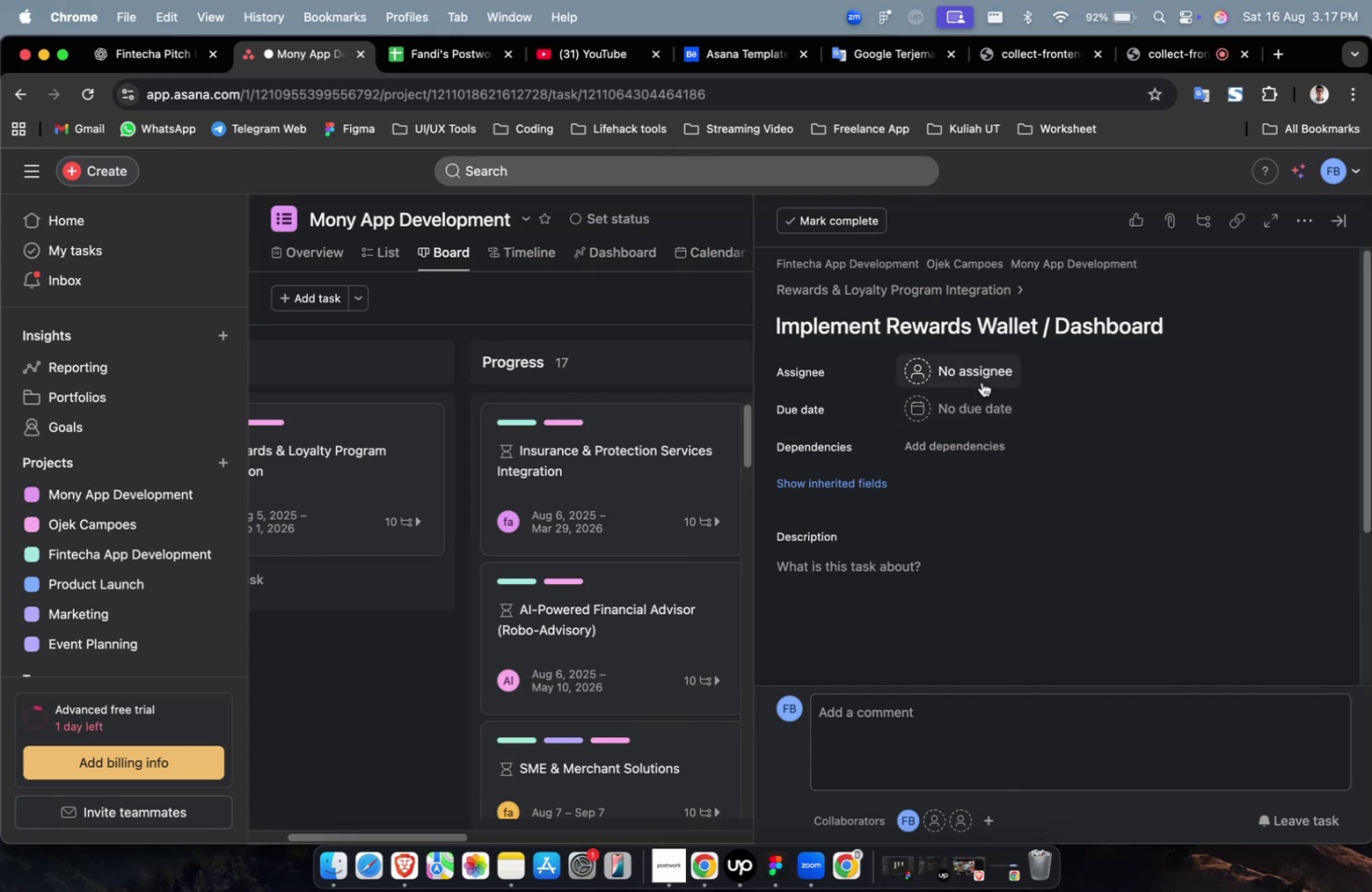 
left_click([981, 382])
 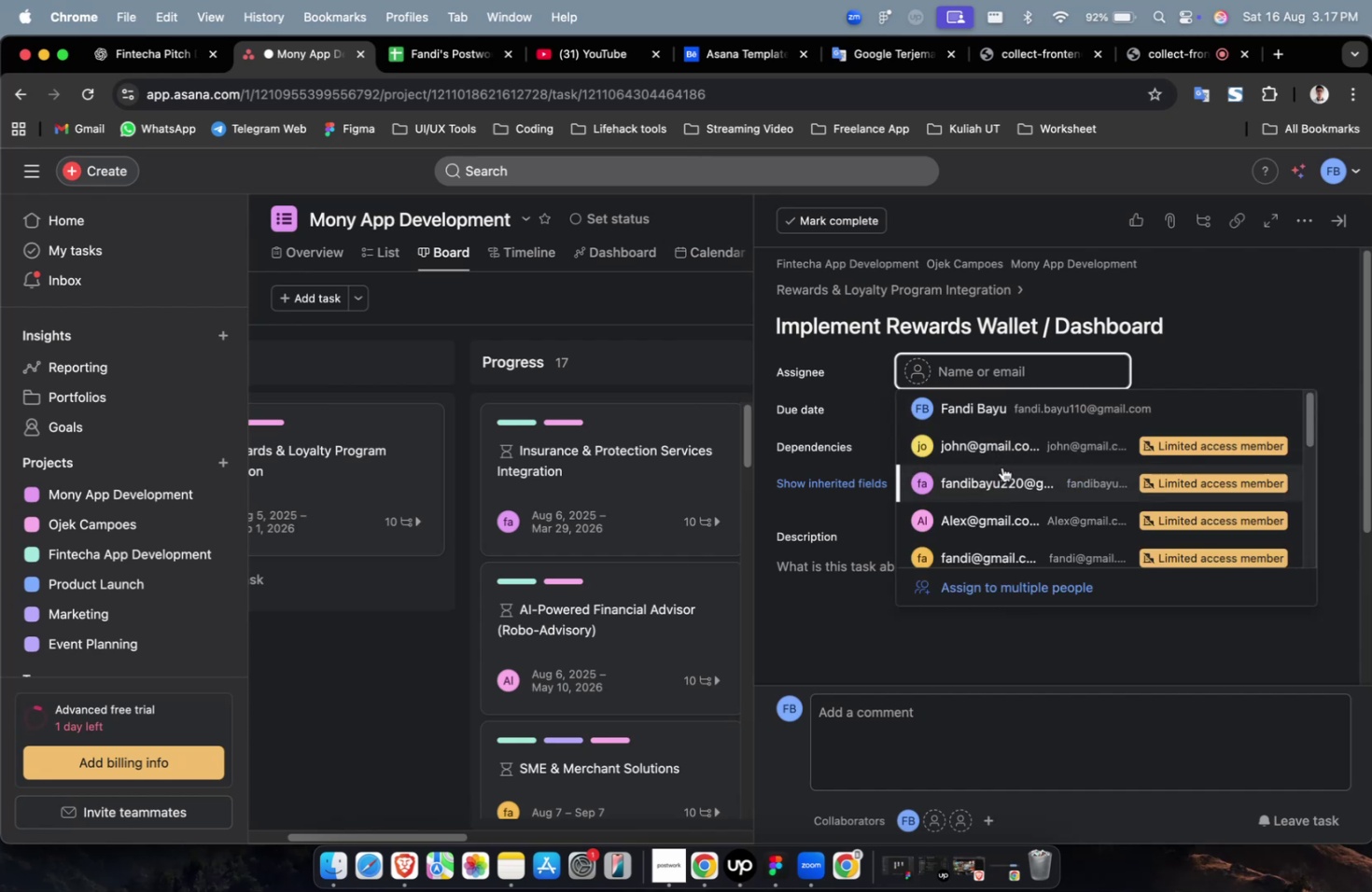 
left_click([1001, 467])
 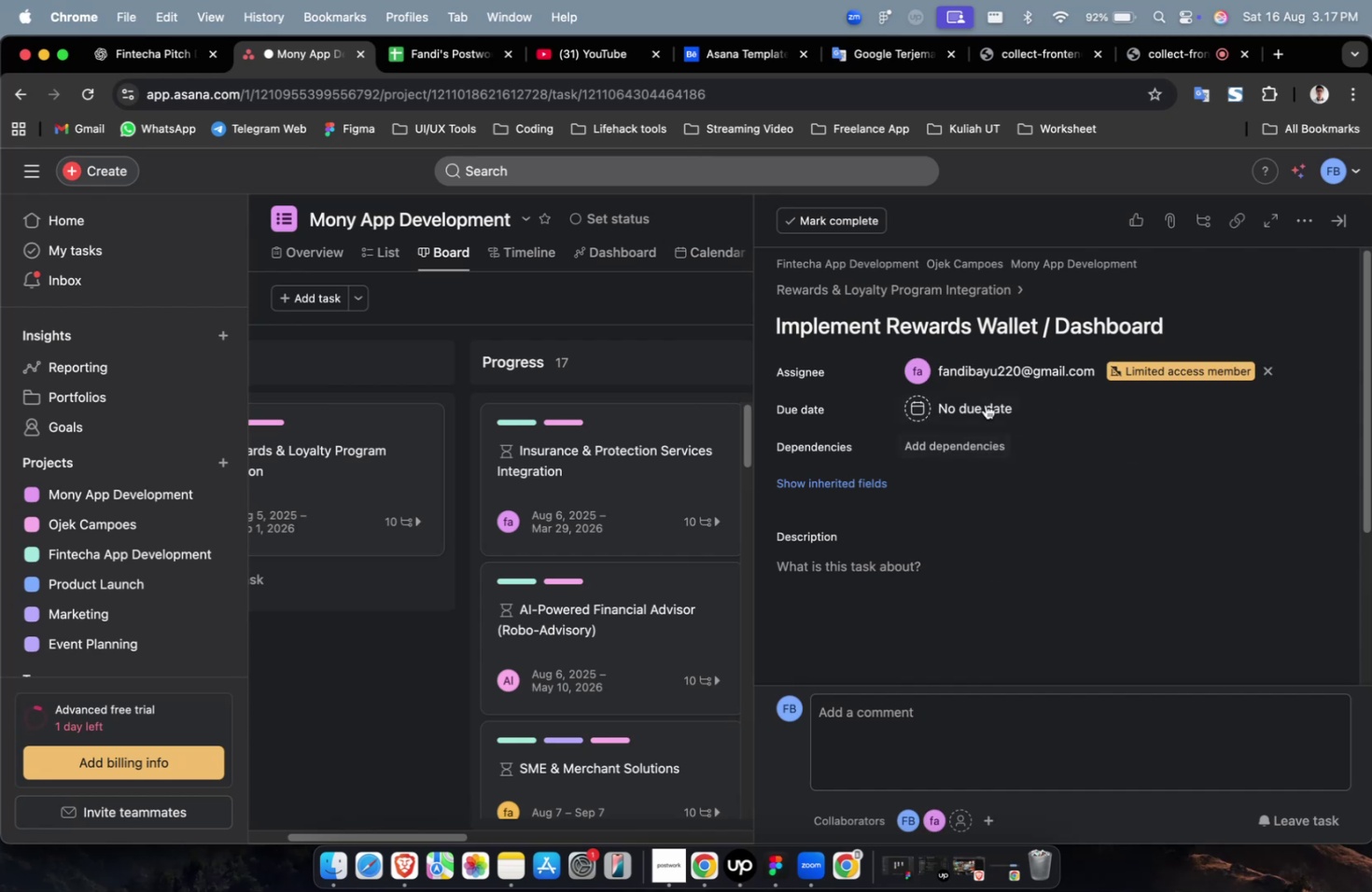 
double_click([984, 400])
 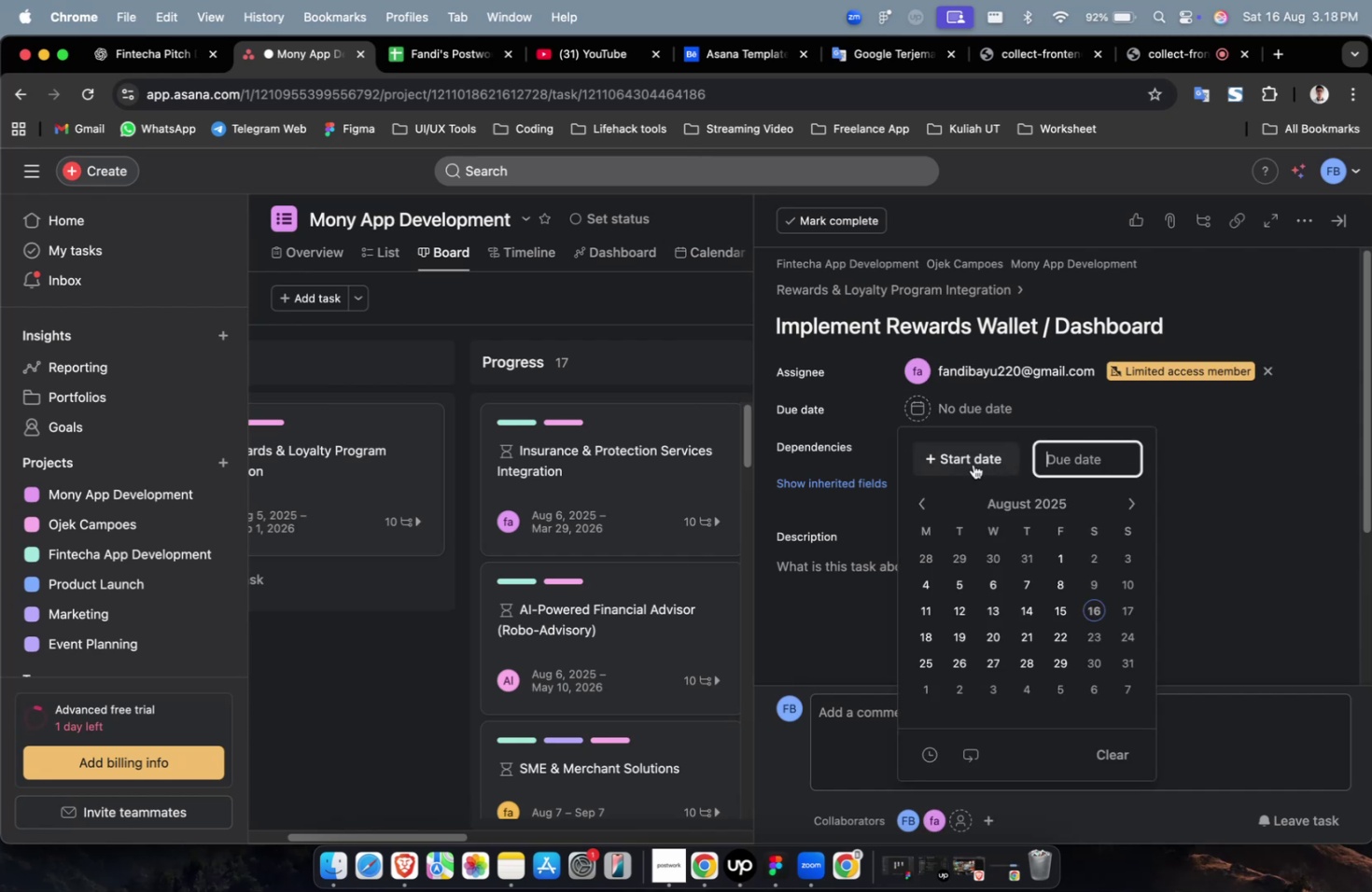 
triple_click([973, 464])
 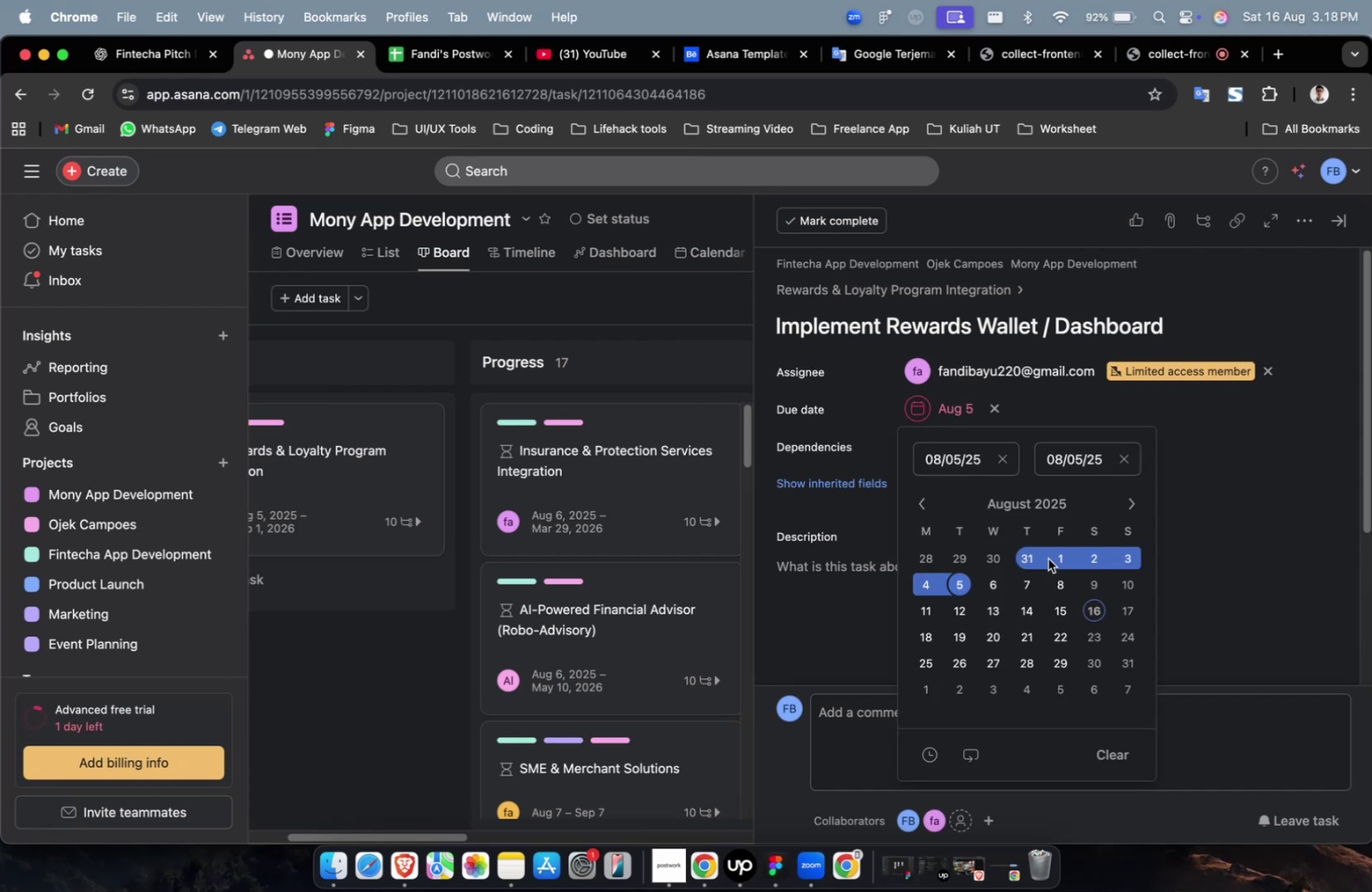 
triple_click([1123, 502])
 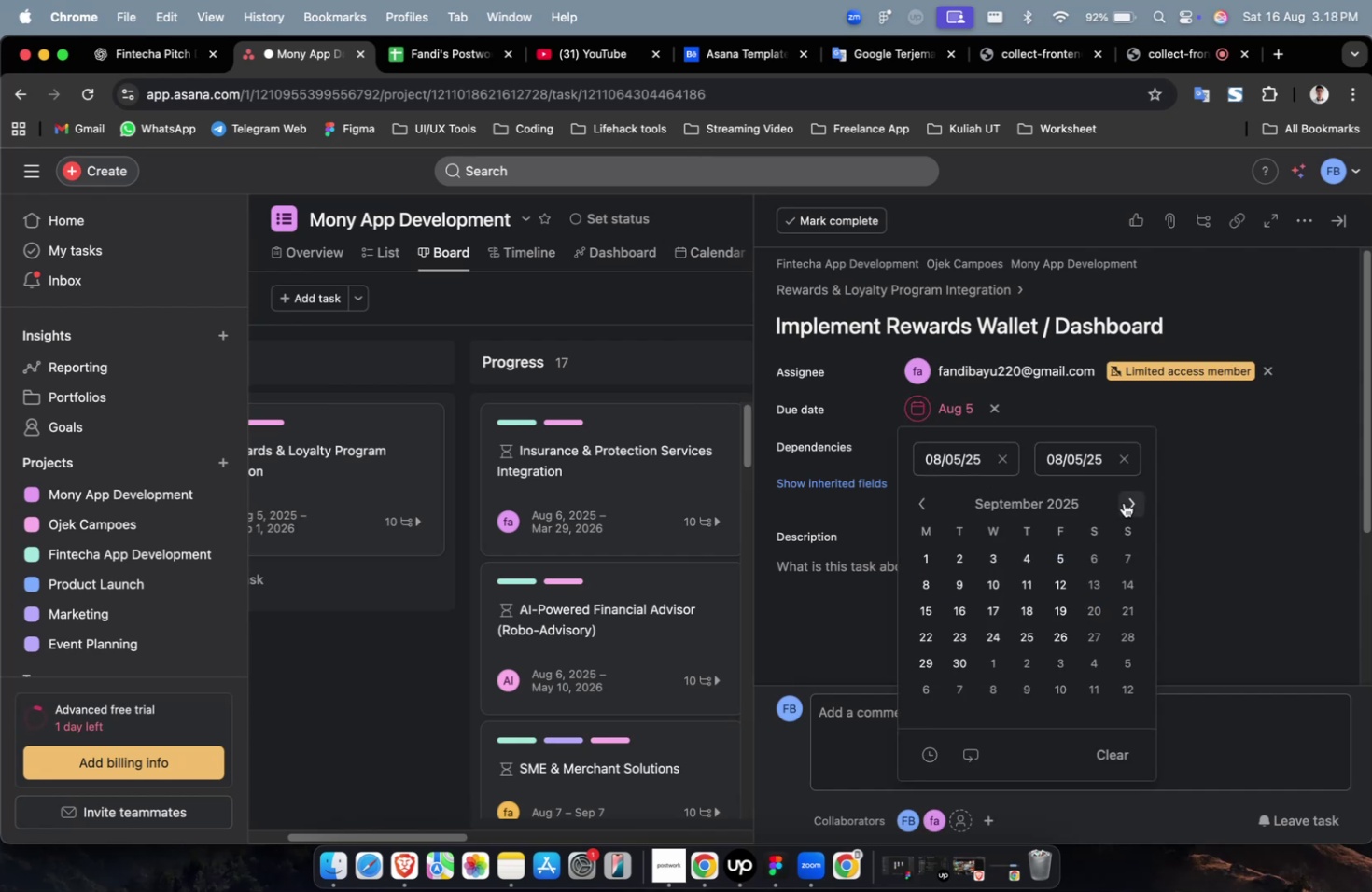 
triple_click([1123, 502])
 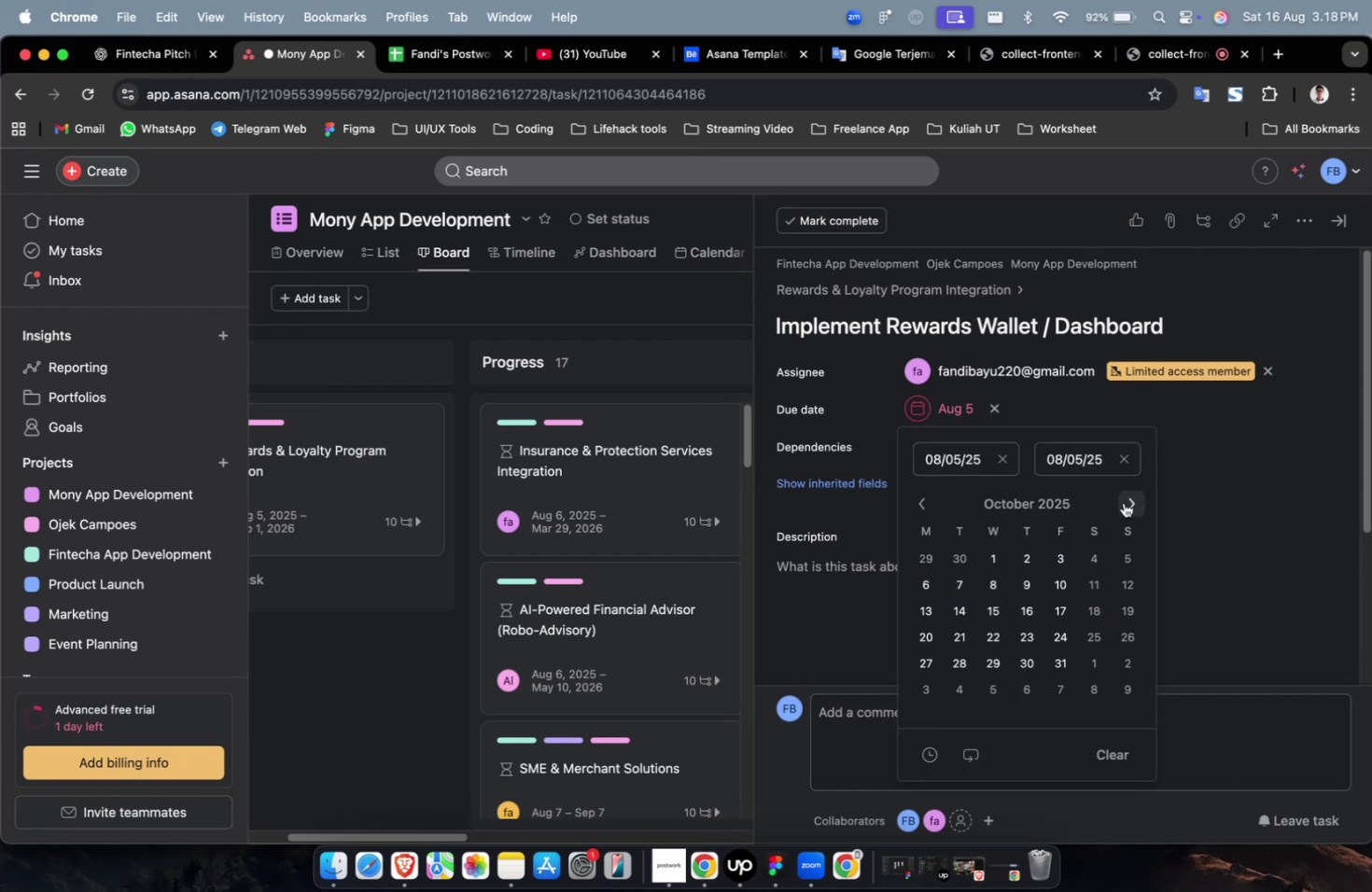 
triple_click([1123, 502])
 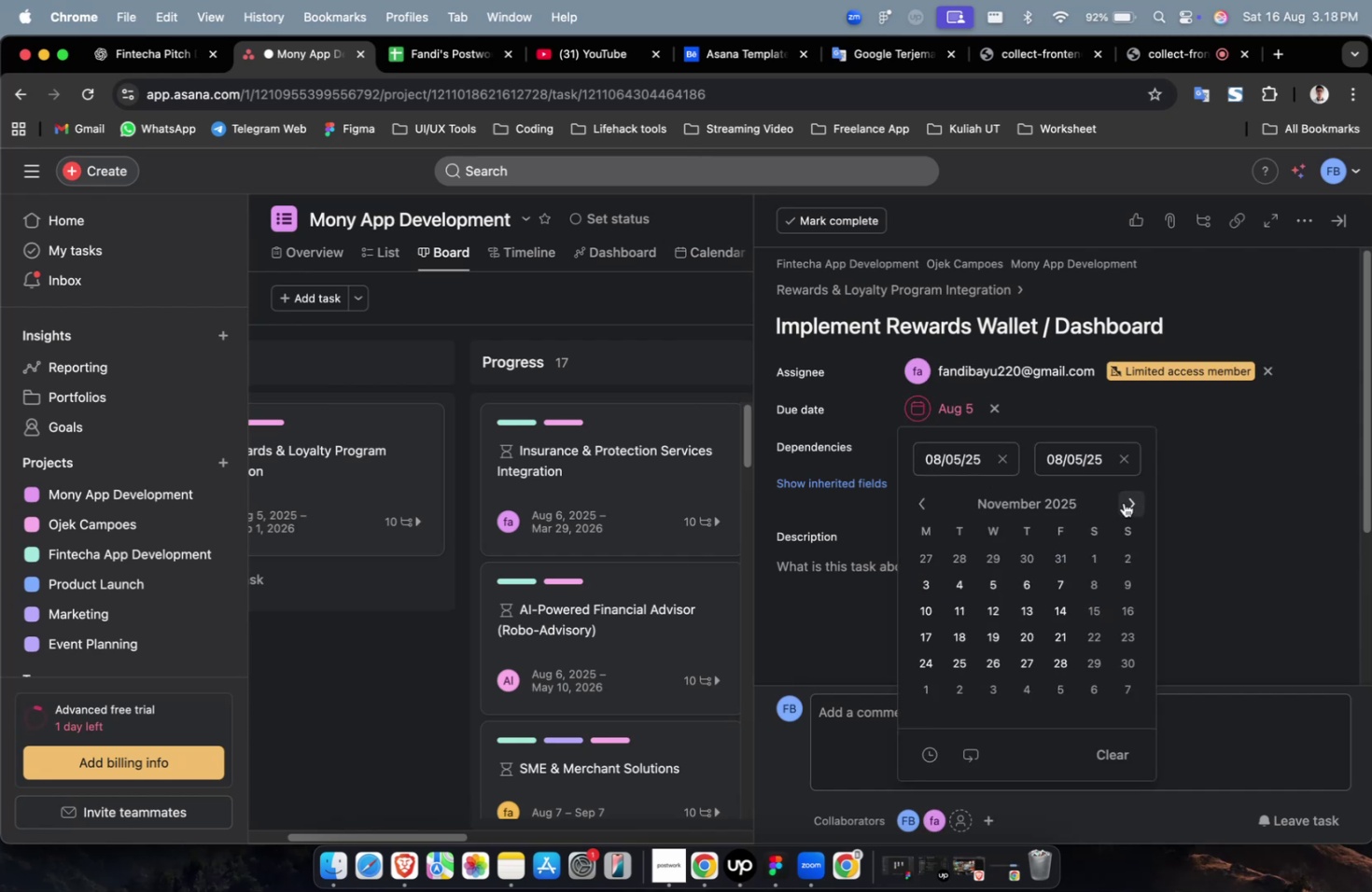 
triple_click([1123, 502])
 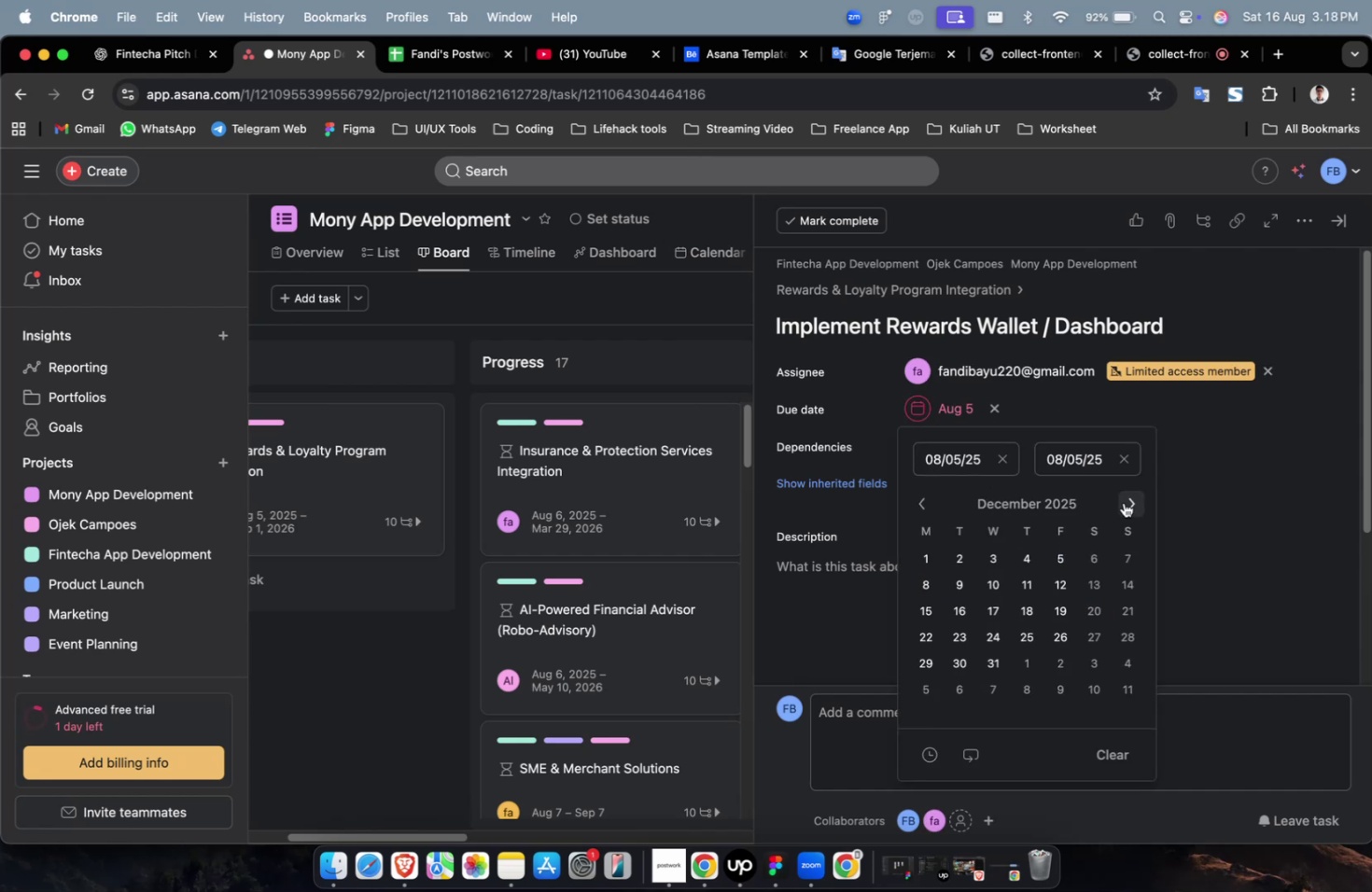 
triple_click([1123, 502])
 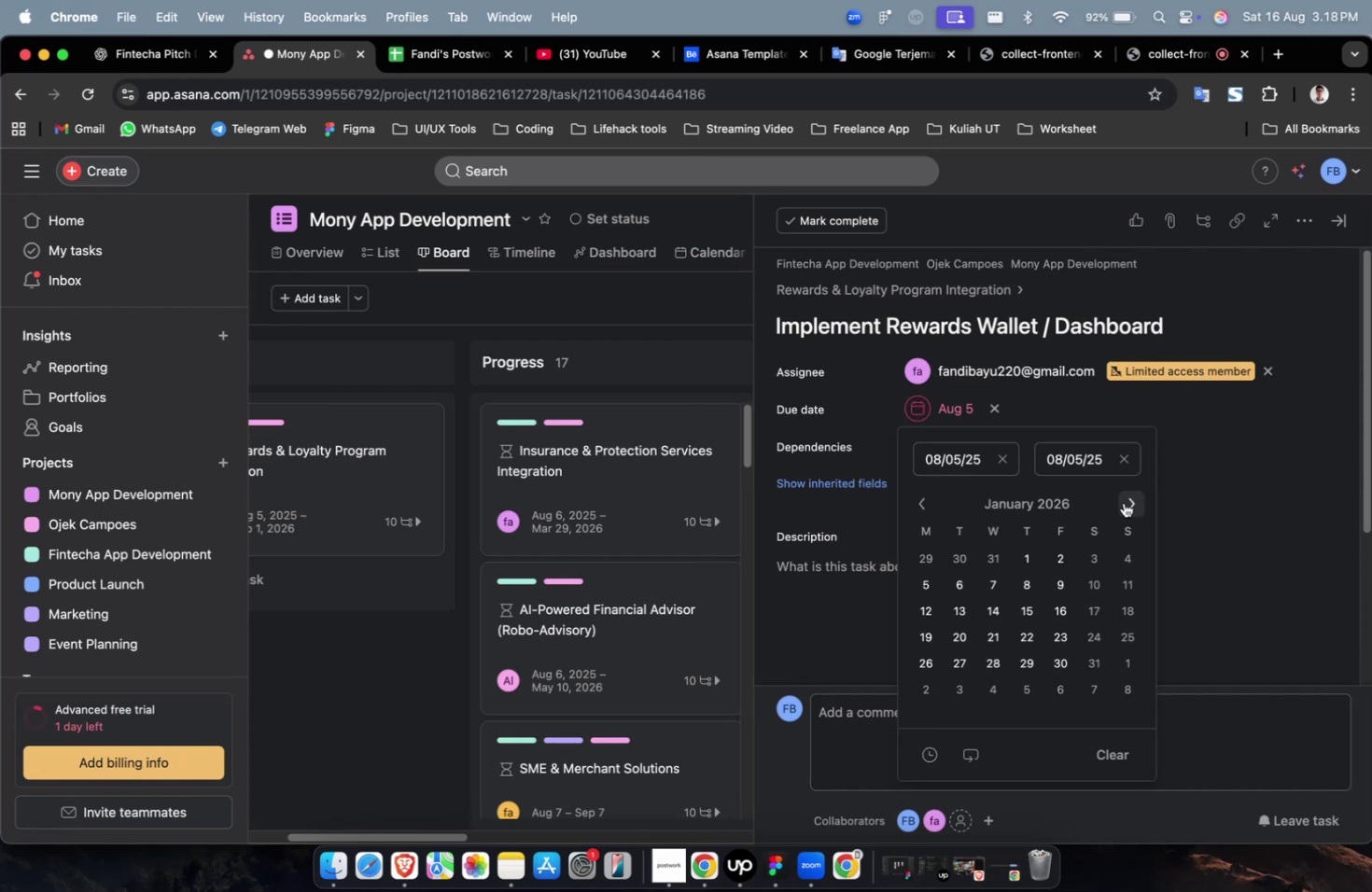 
triple_click([1123, 502])
 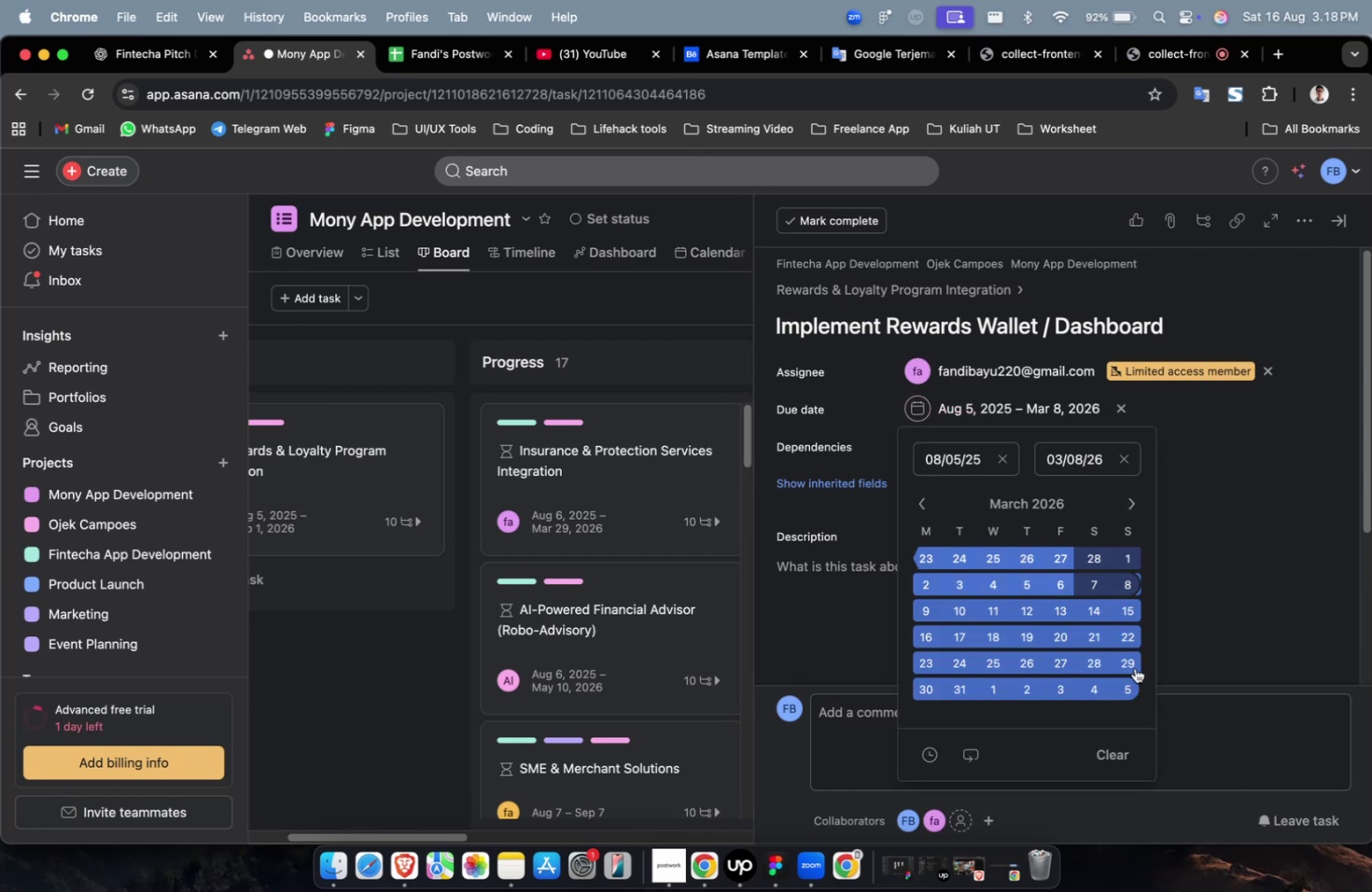 
double_click([1196, 497])
 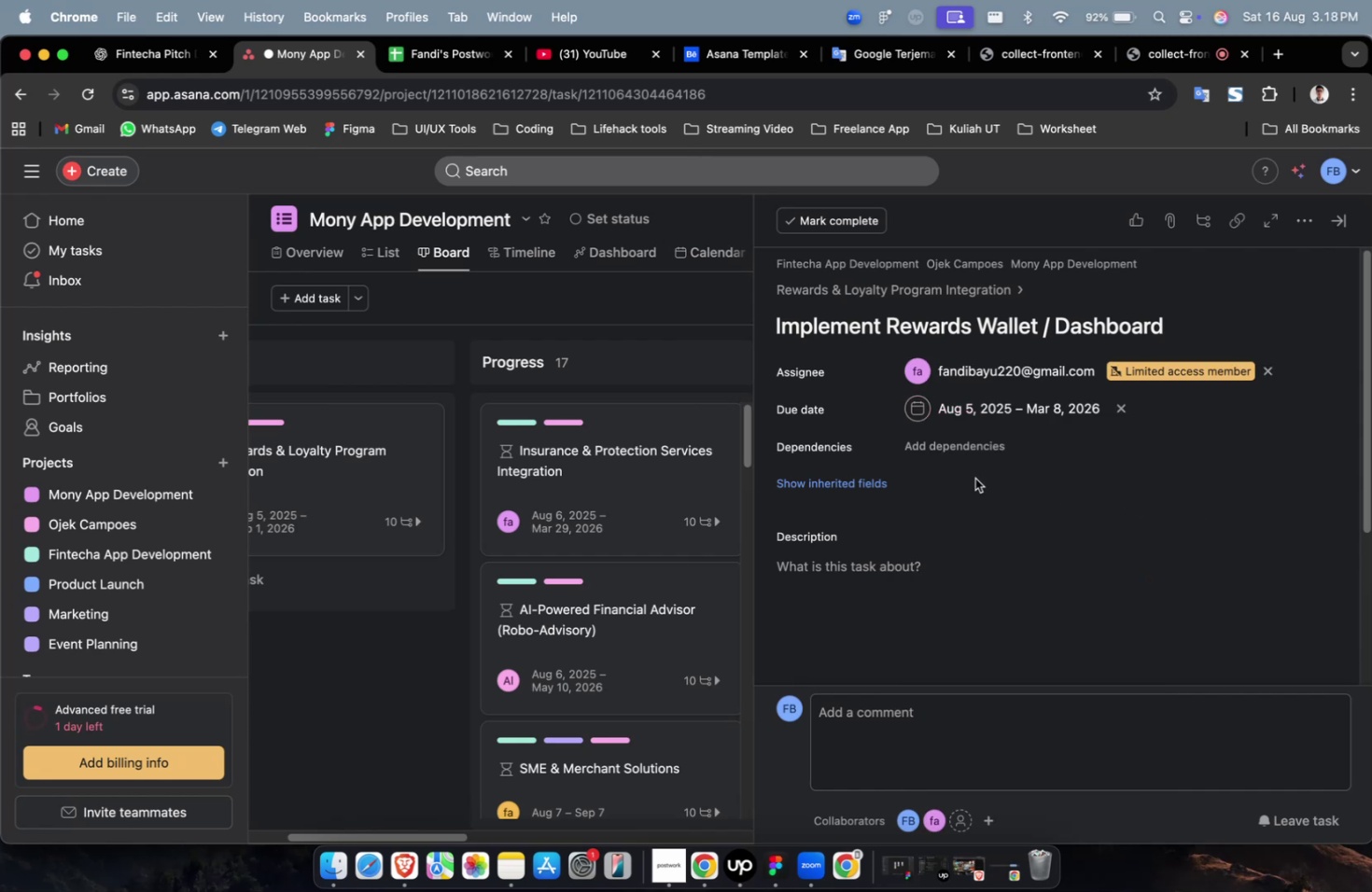 
triple_click([947, 458])
 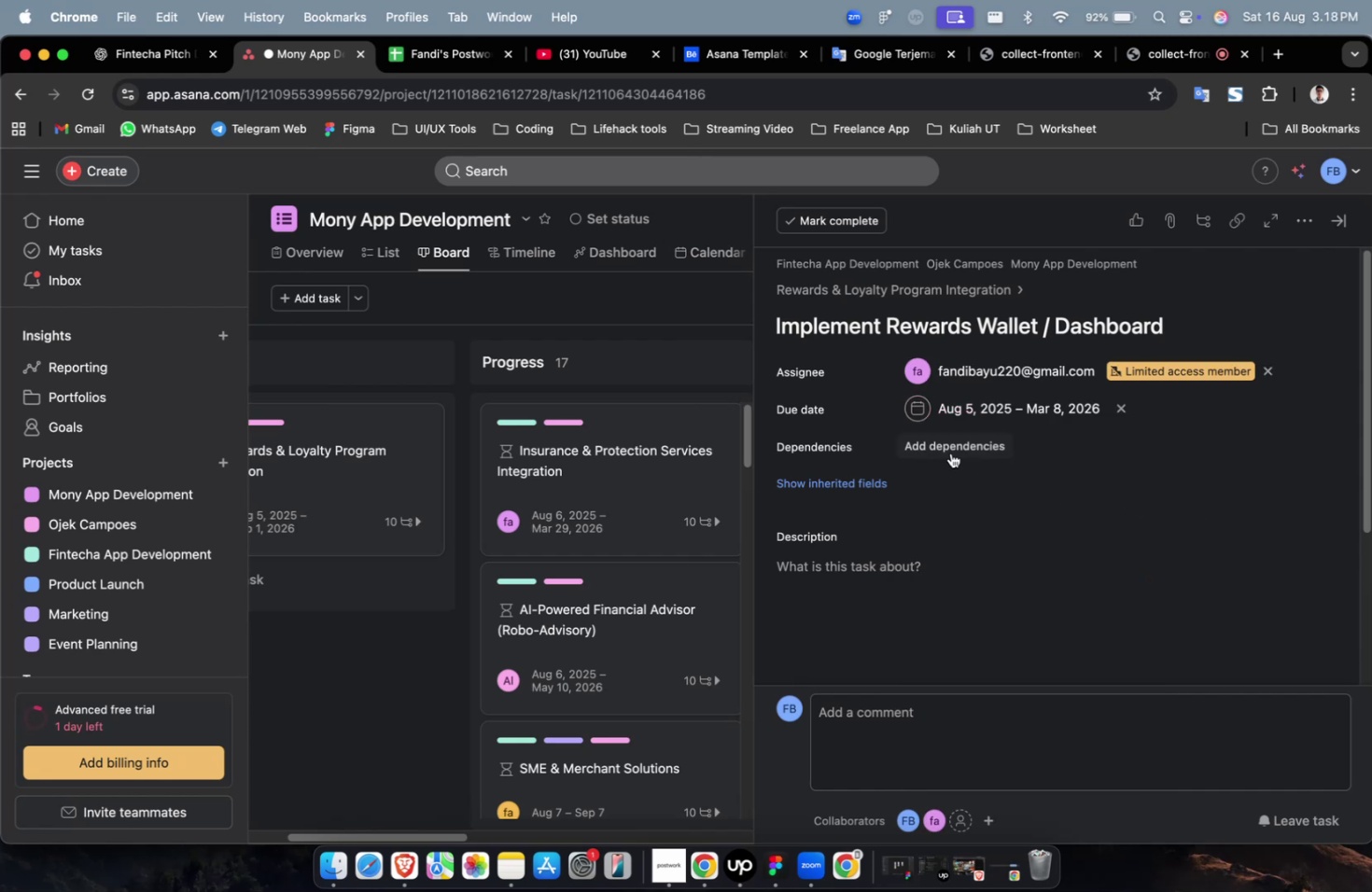 
triple_click([951, 452])
 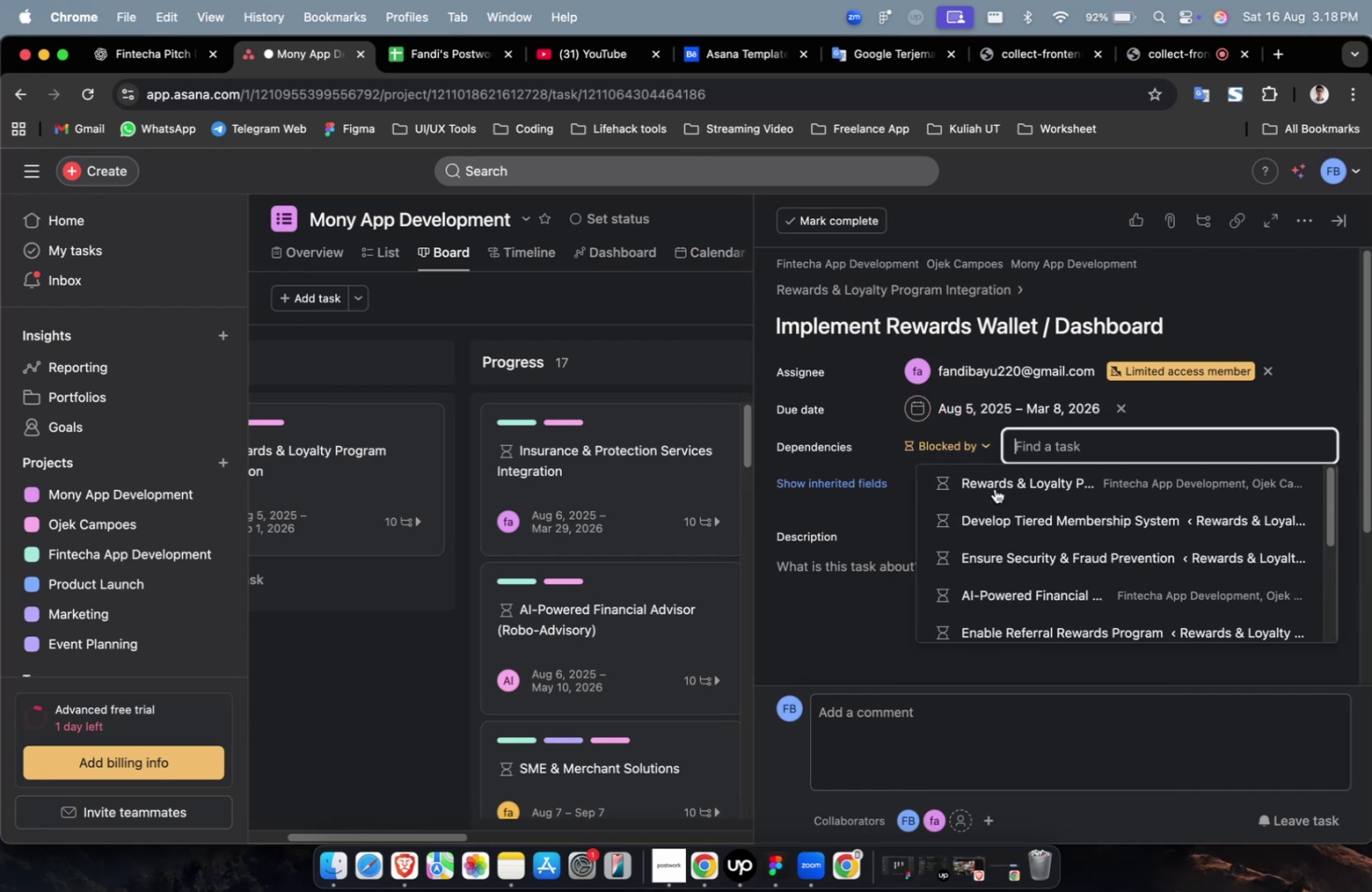 
triple_click([994, 488])
 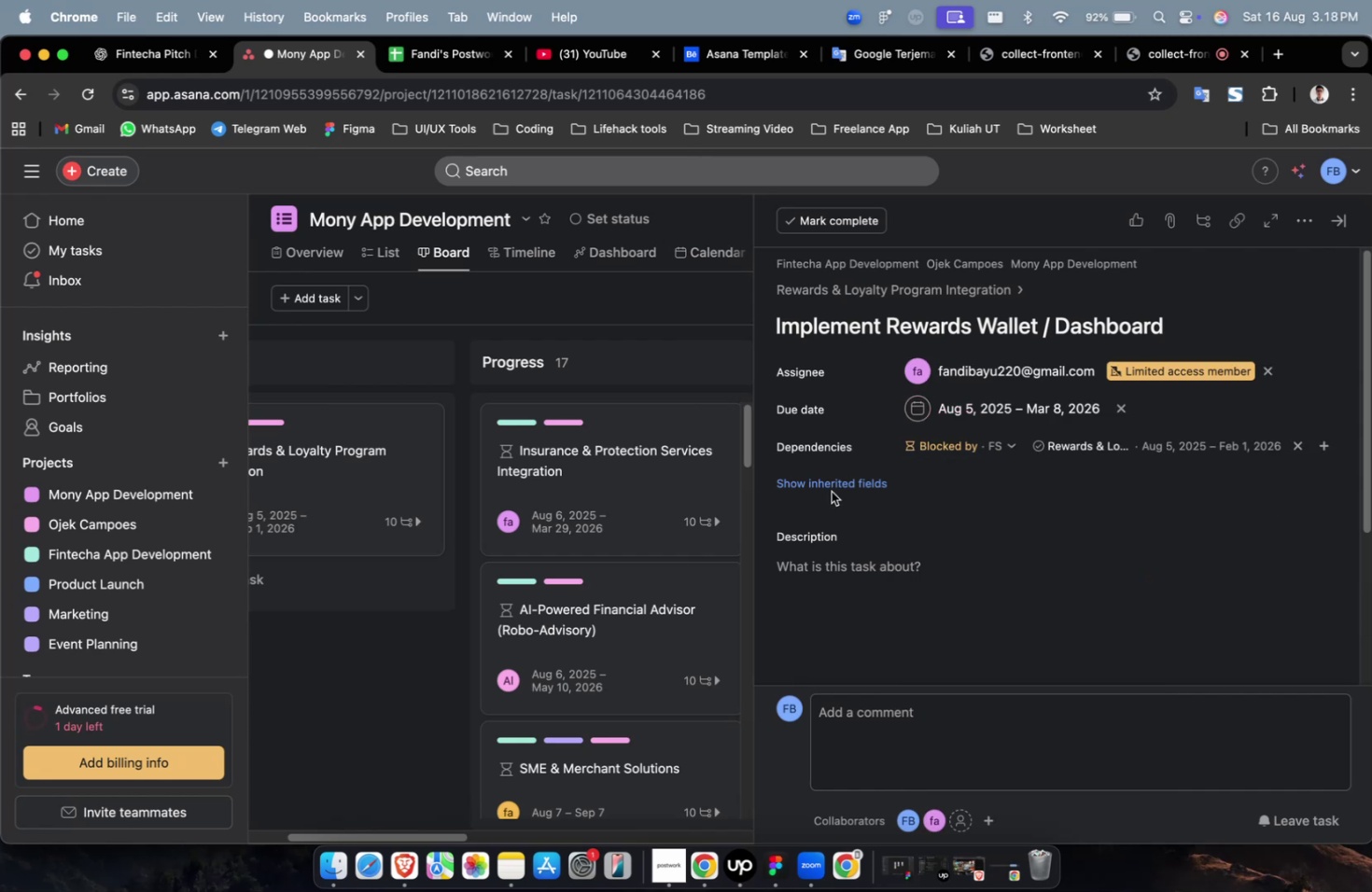 
left_click([830, 486])
 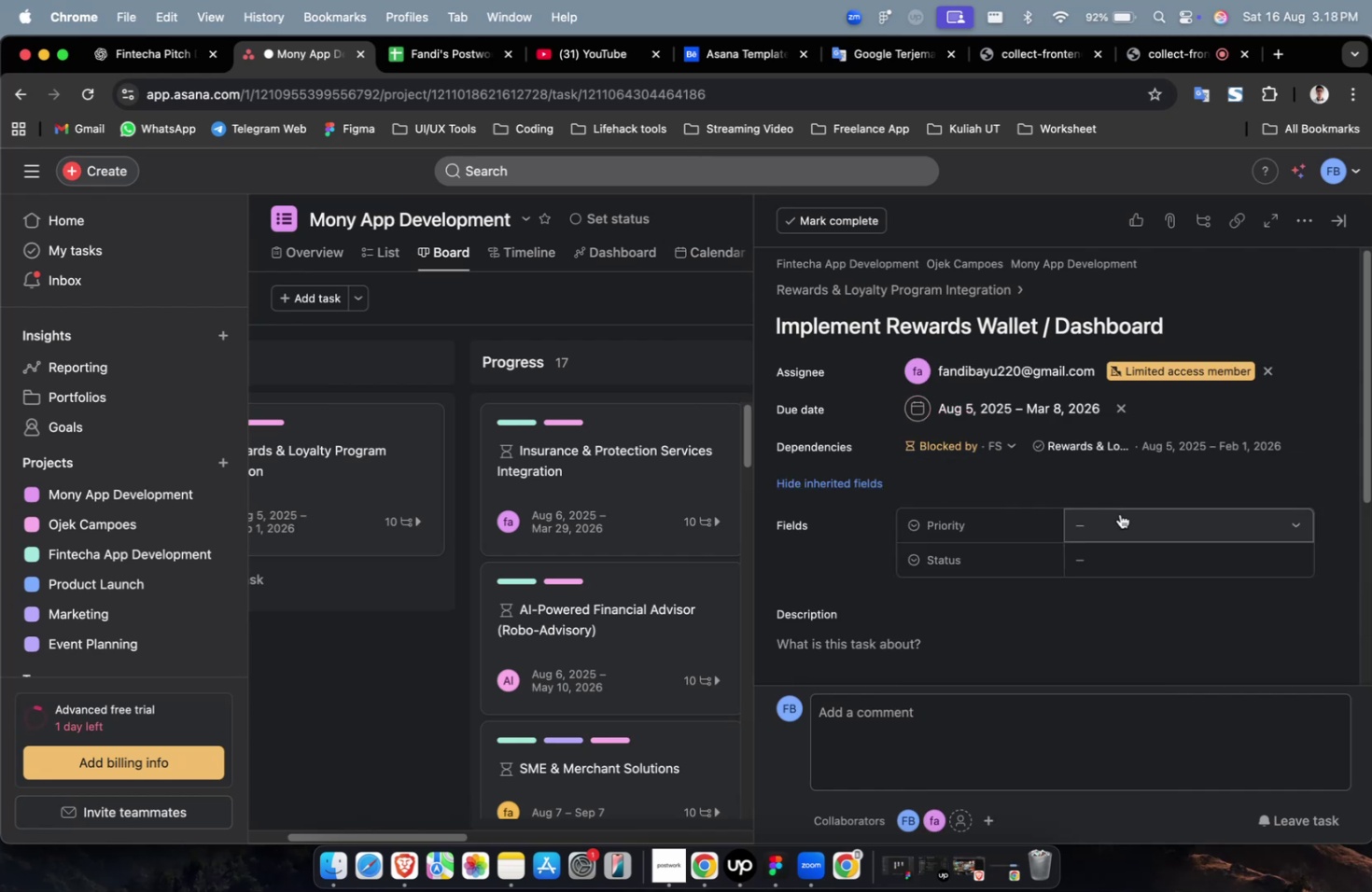 
left_click([1119, 513])
 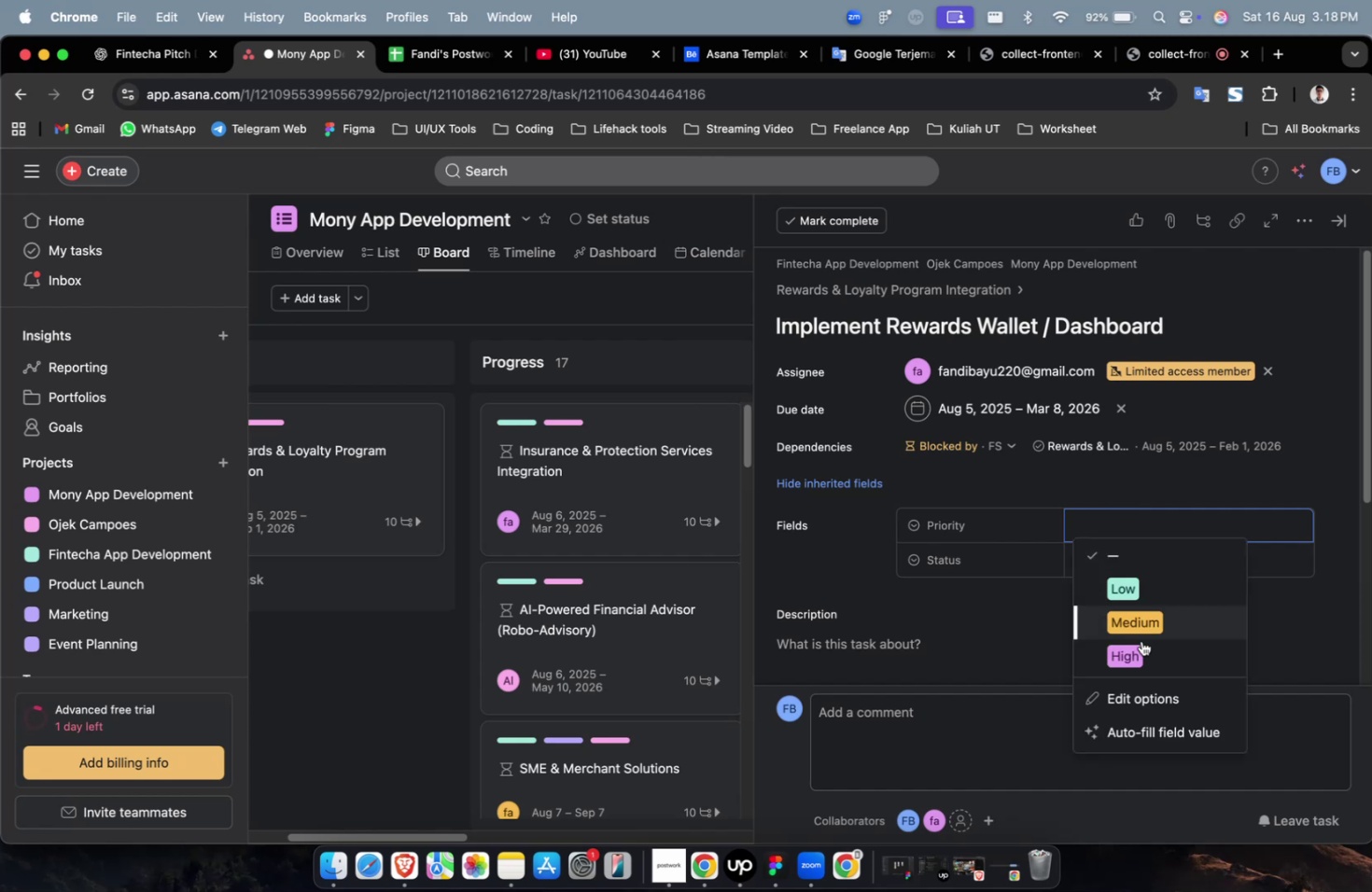 
left_click([1137, 648])
 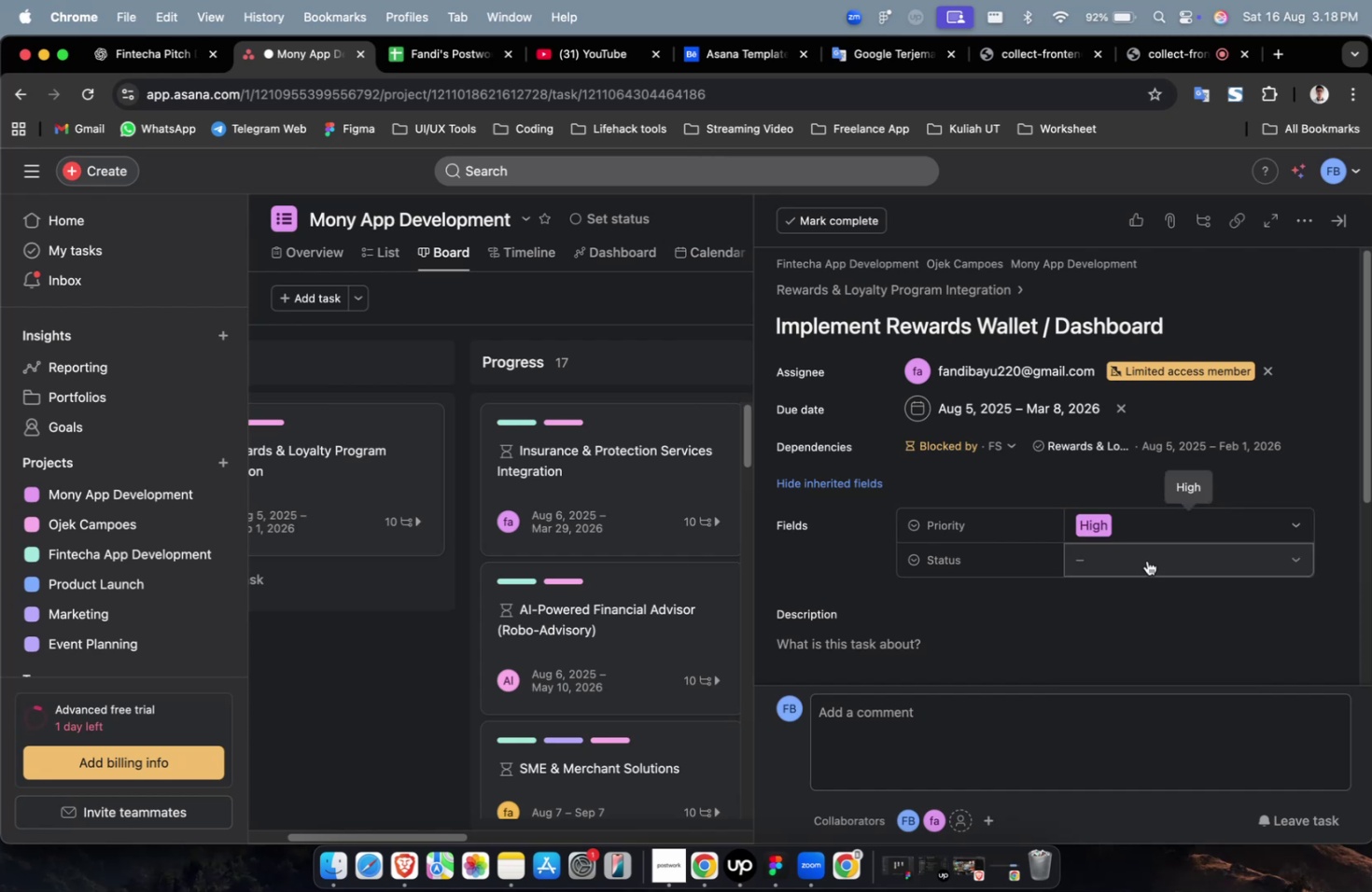 
double_click([1146, 560])
 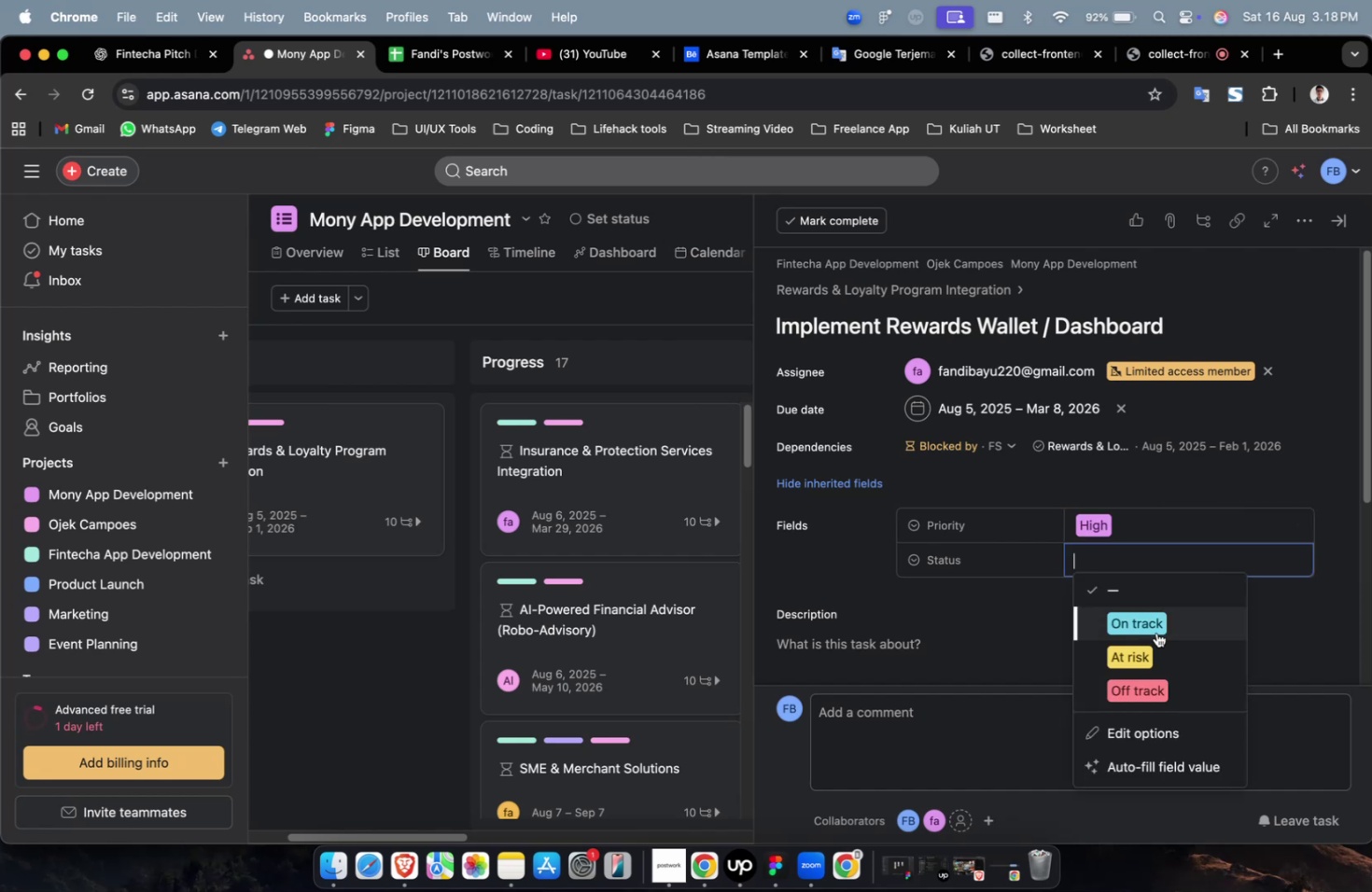 
triple_click([1155, 629])
 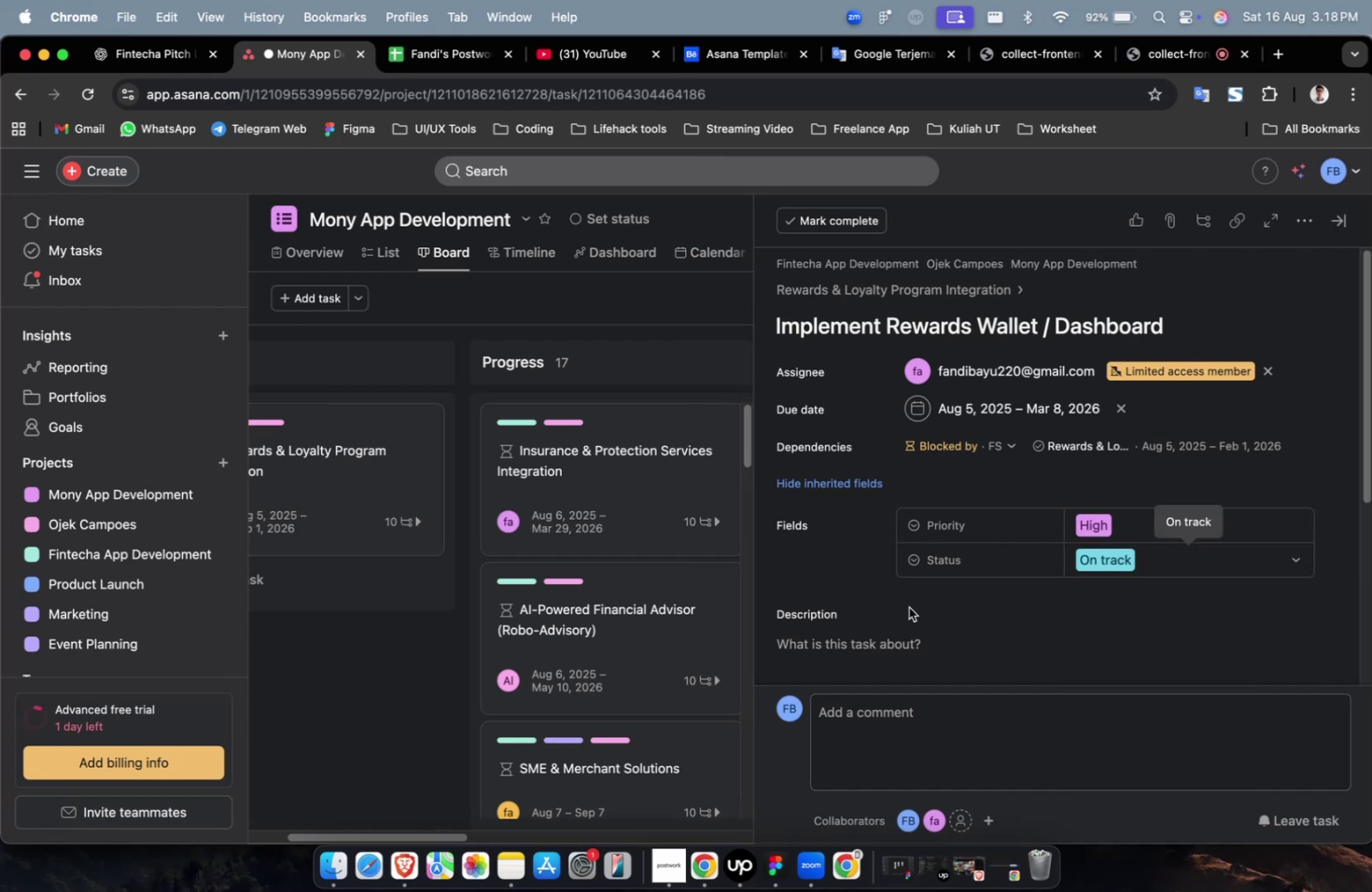 
scroll: coordinate [919, 587], scroll_direction: up, amount: 1.0
 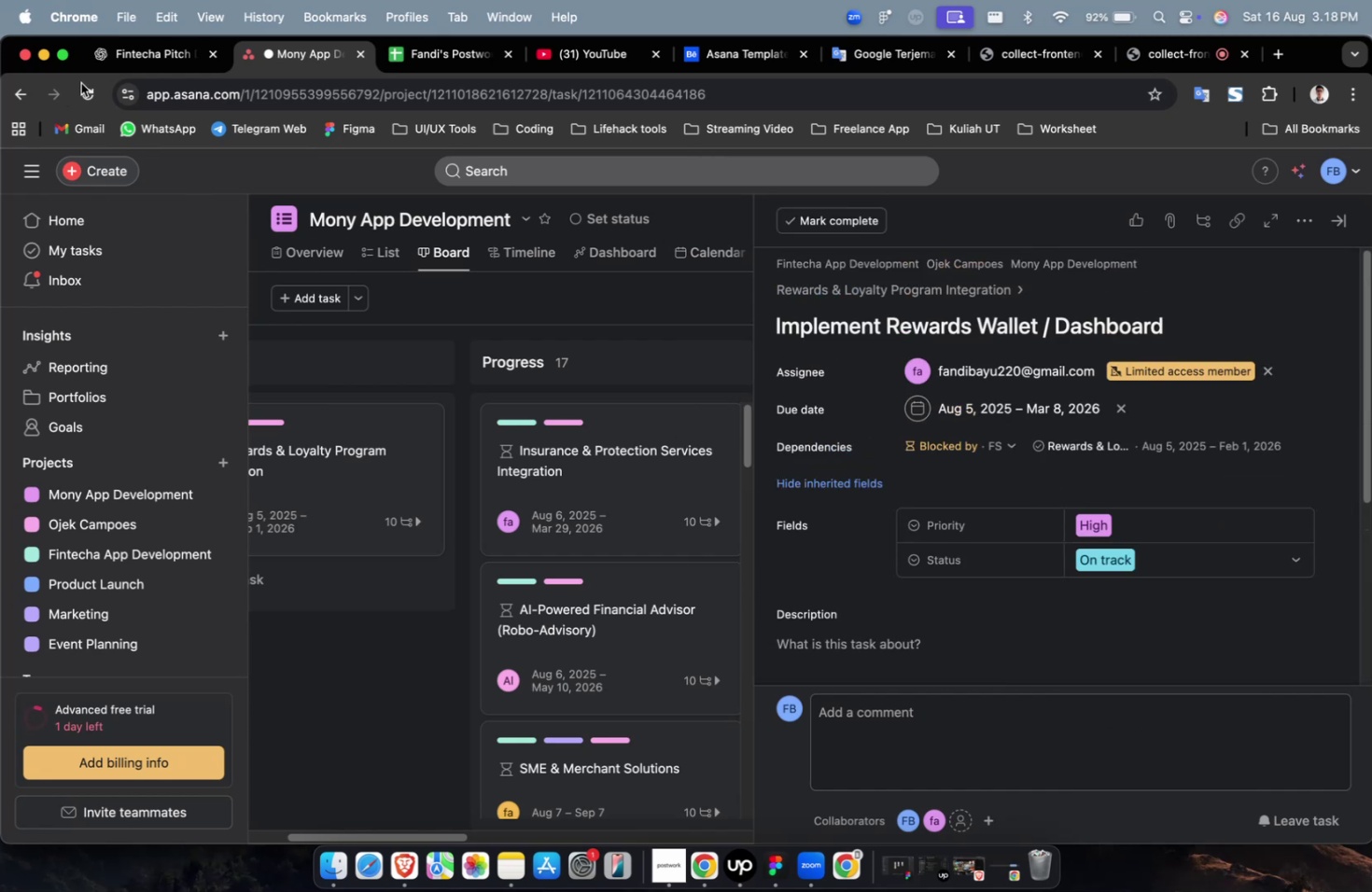 
left_click([138, 60])
 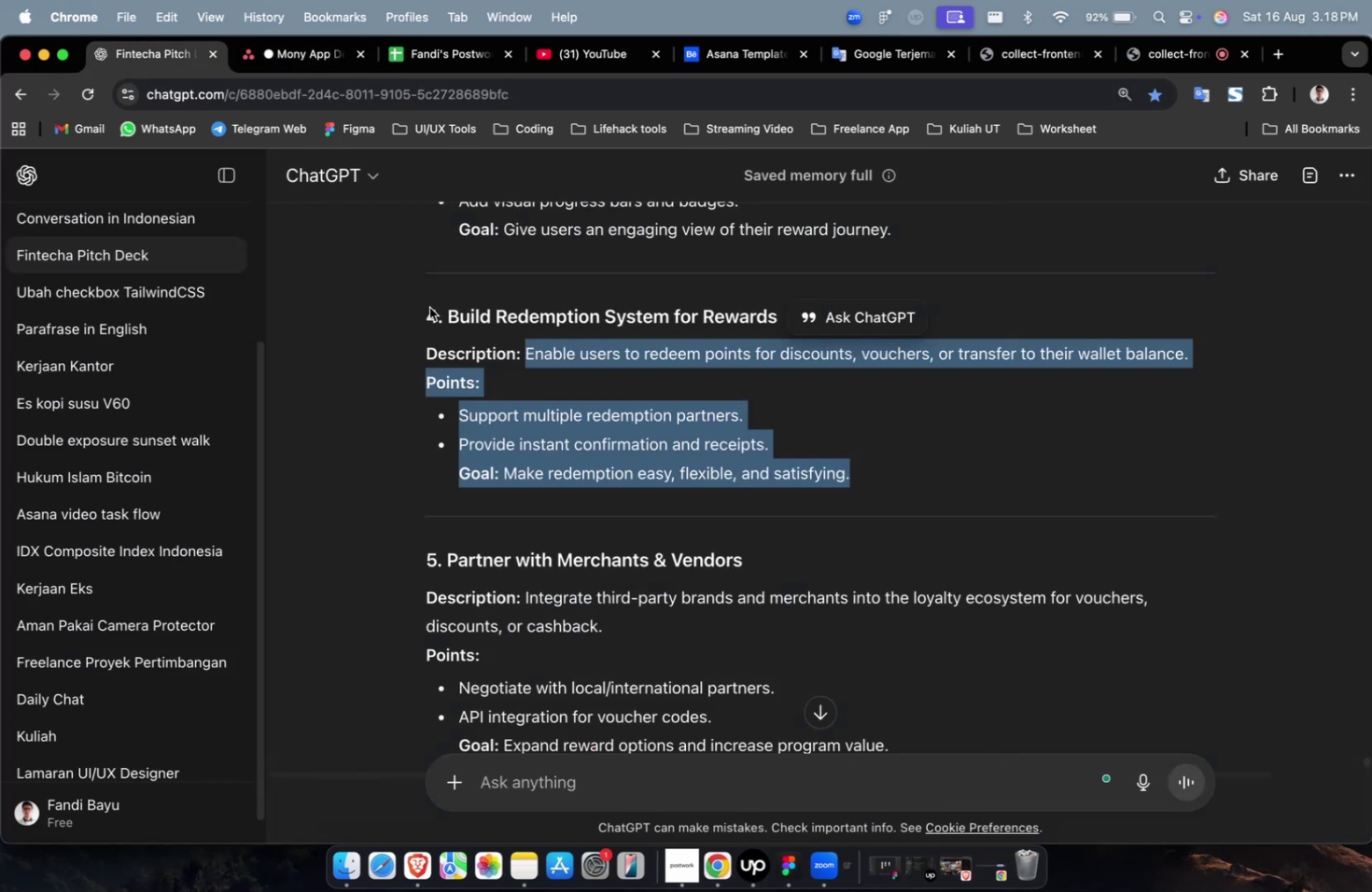 
scroll: coordinate [889, 441], scroll_direction: up, amount: 12.0
 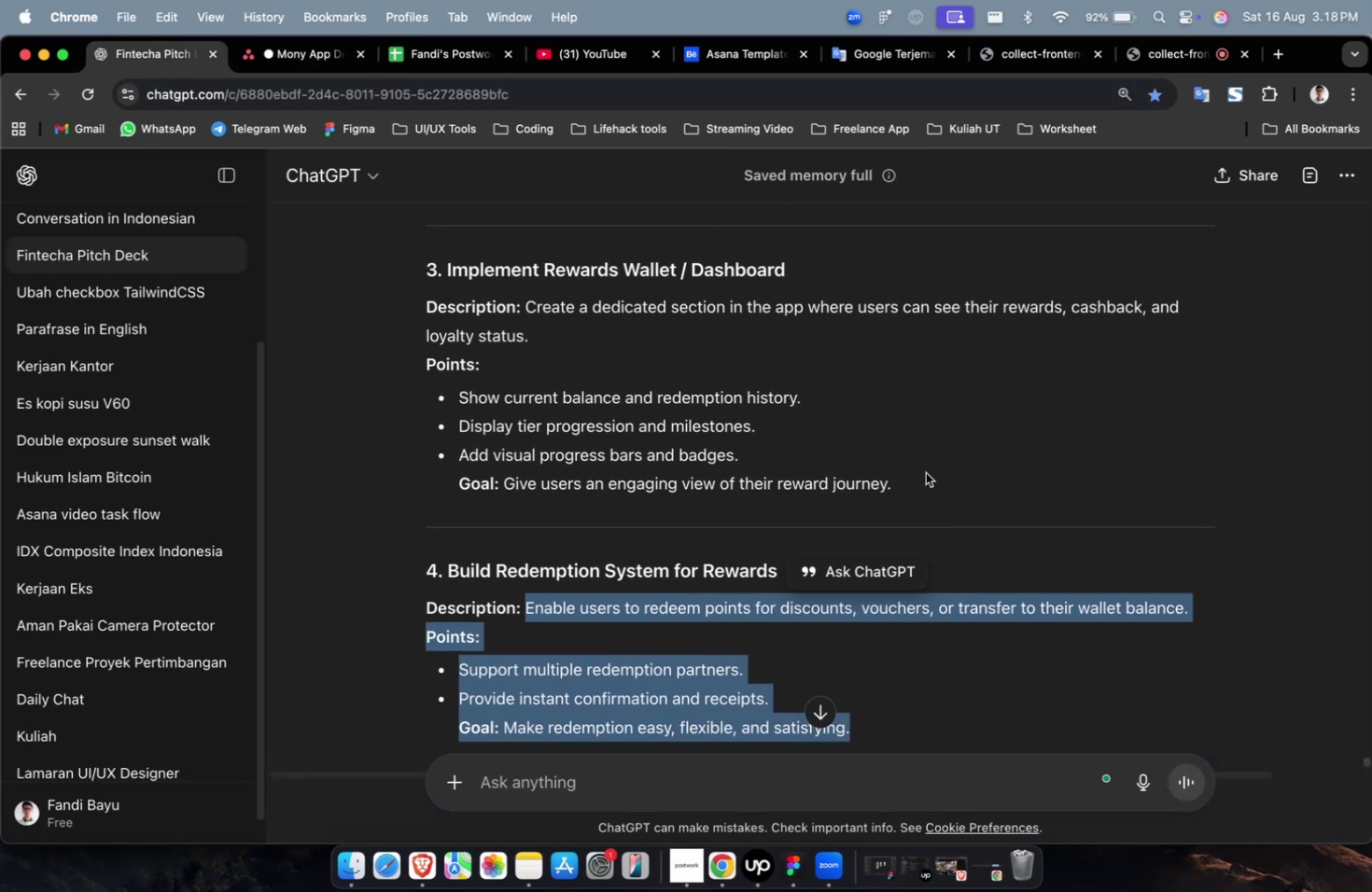 
left_click_drag(start_coordinate=[912, 485], to_coordinate=[528, 314])
 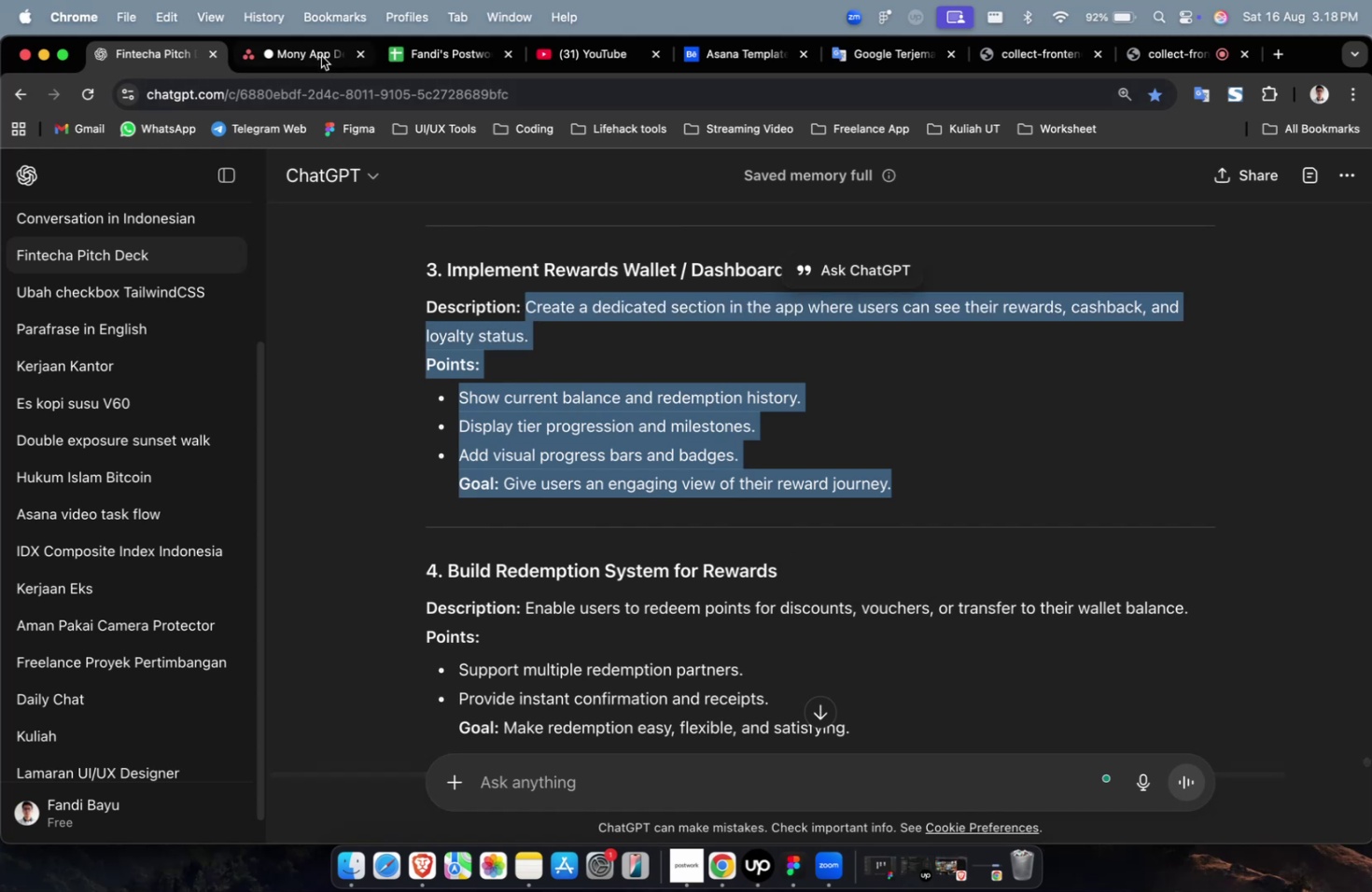 
key(Meta+C)
 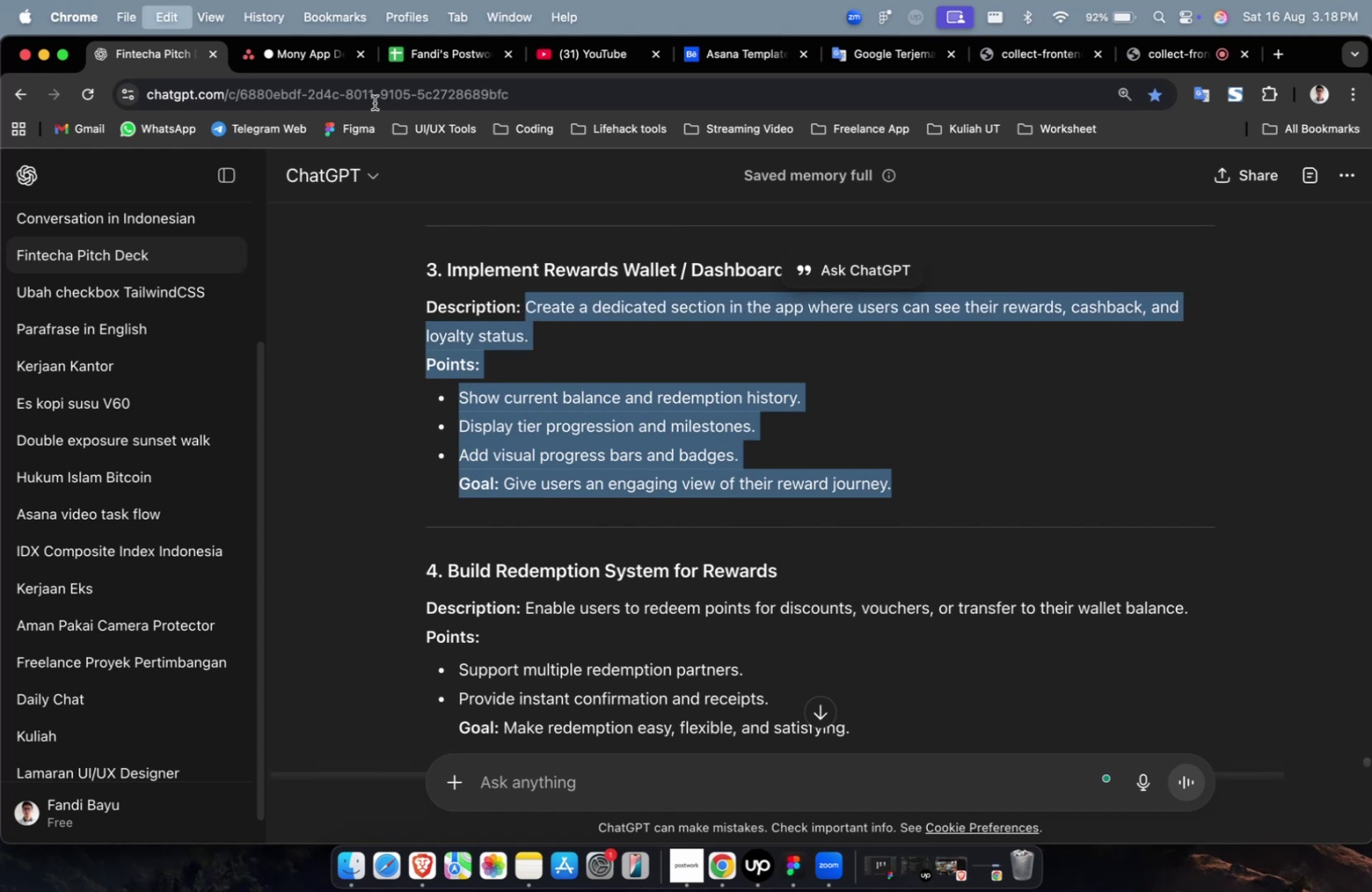 
key(Meta+C)
 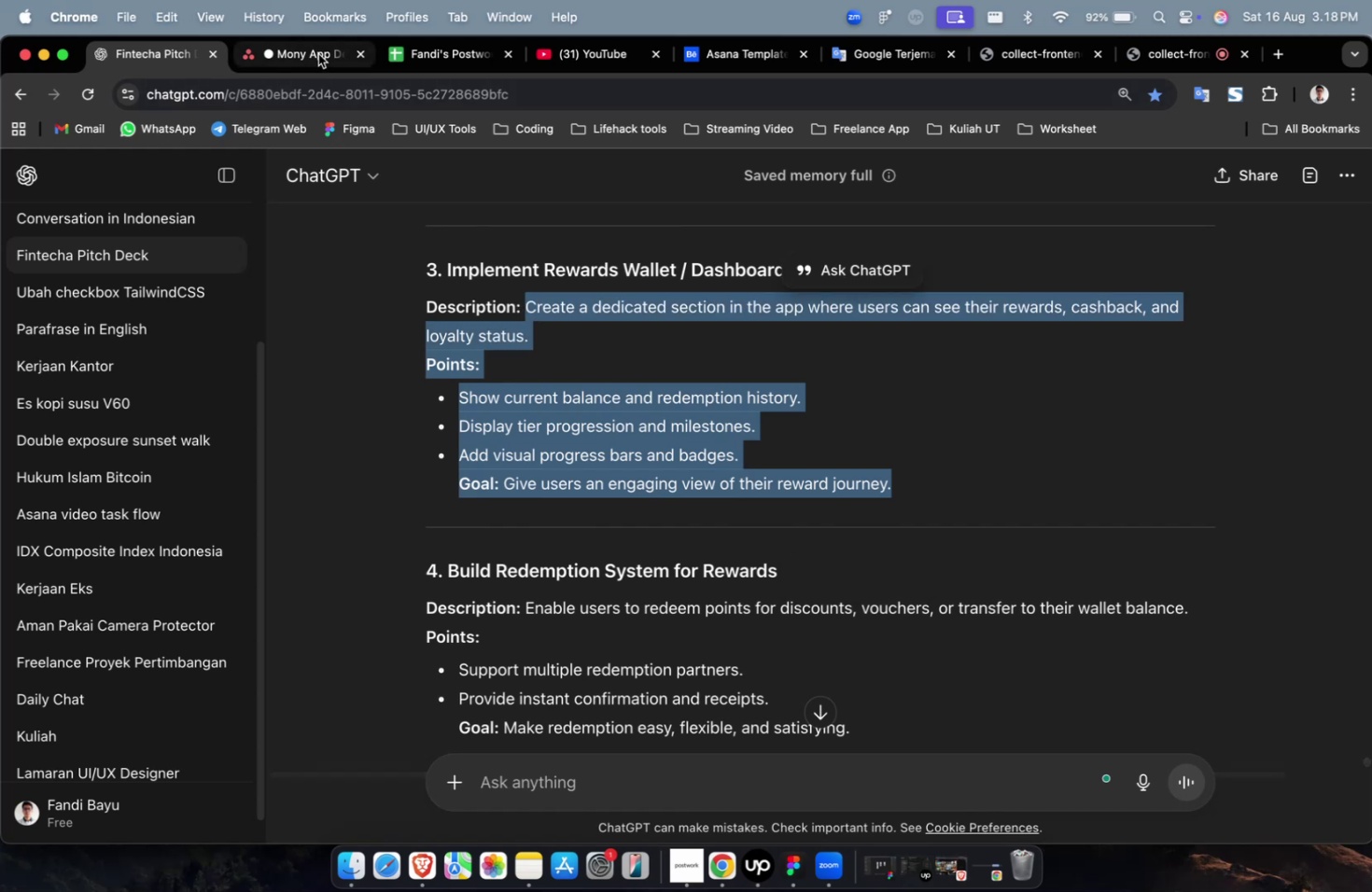 
left_click([318, 54])
 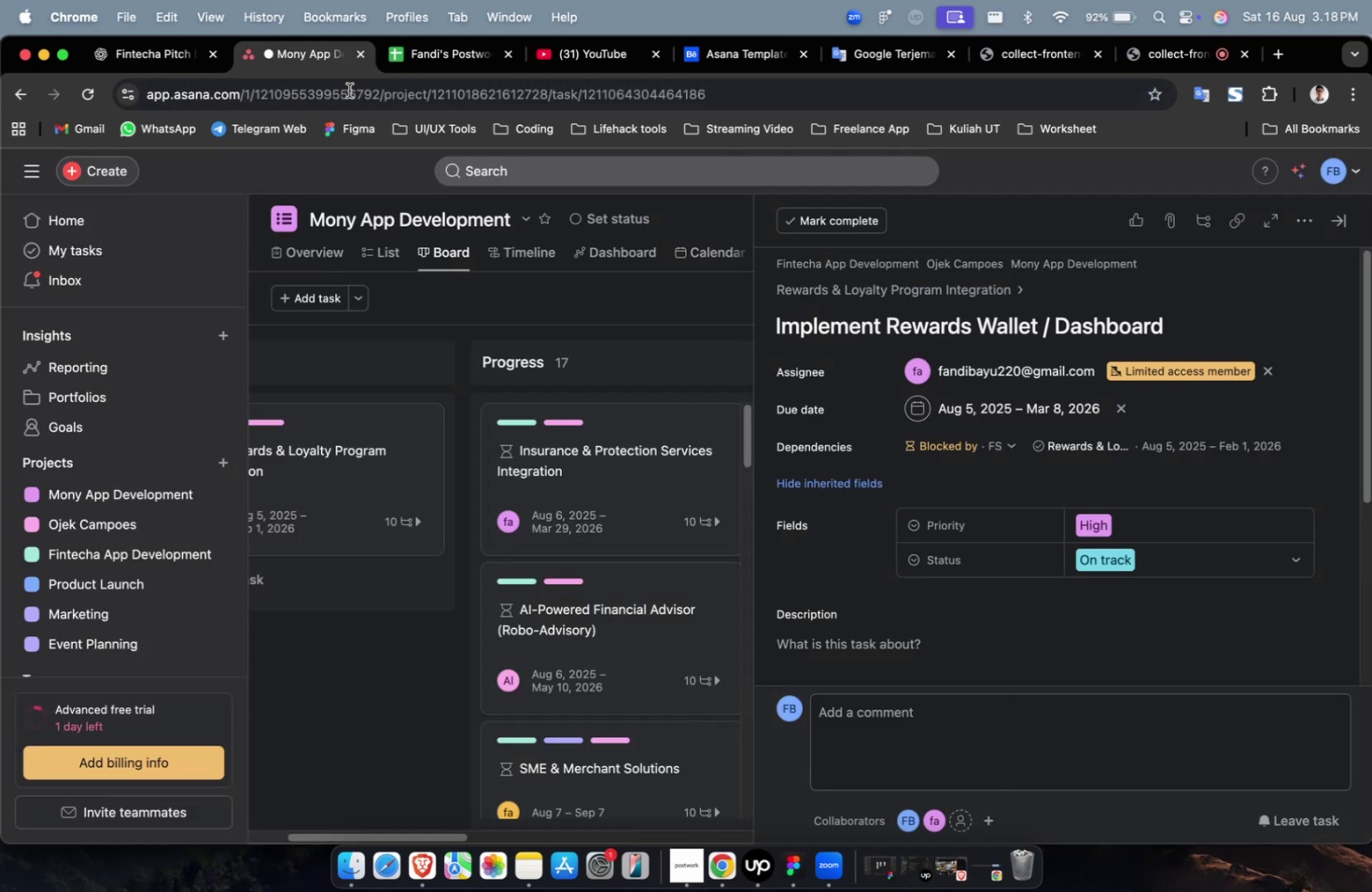 
key(Meta+CommandLeft)
 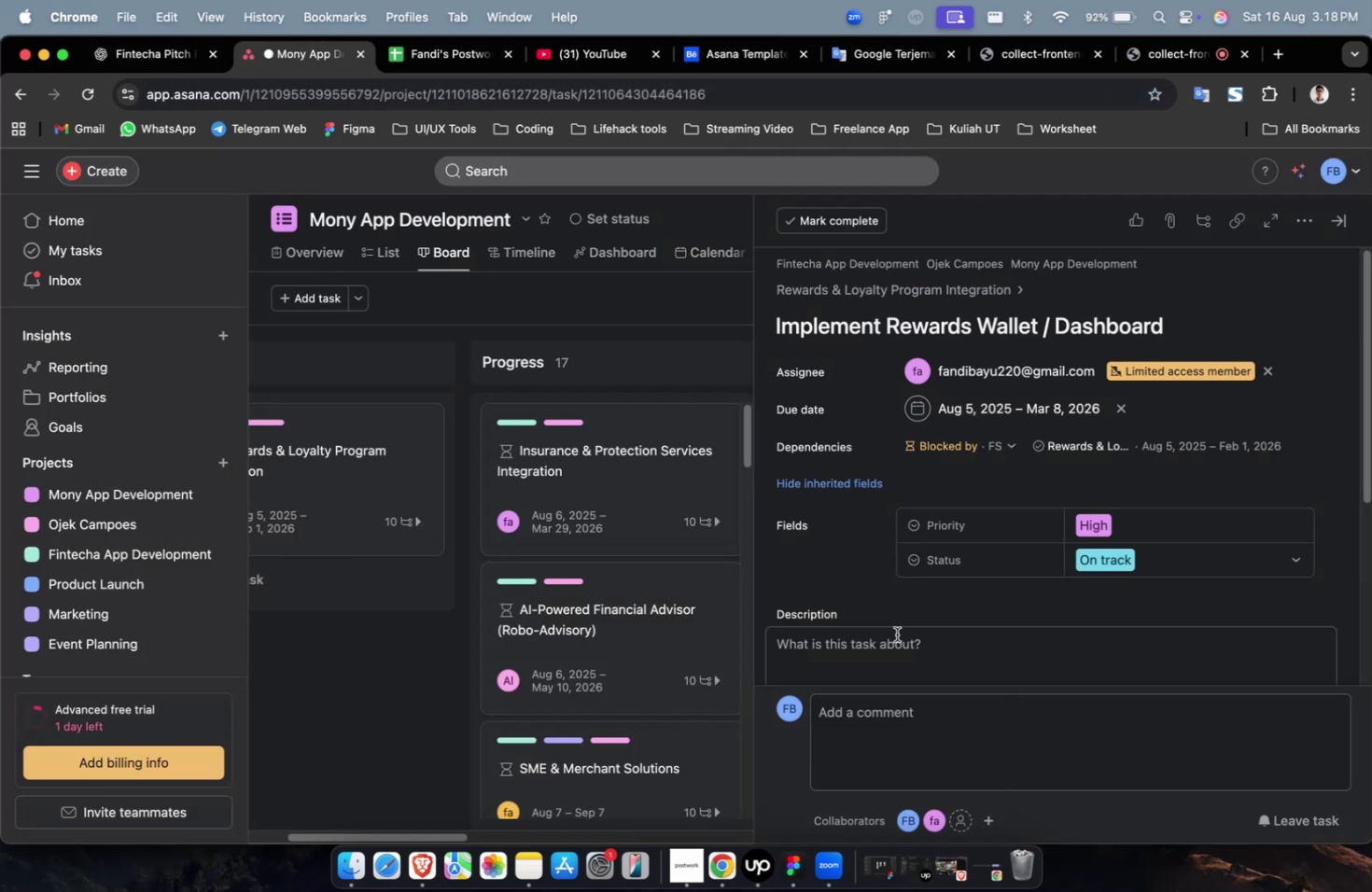 
double_click([896, 636])
 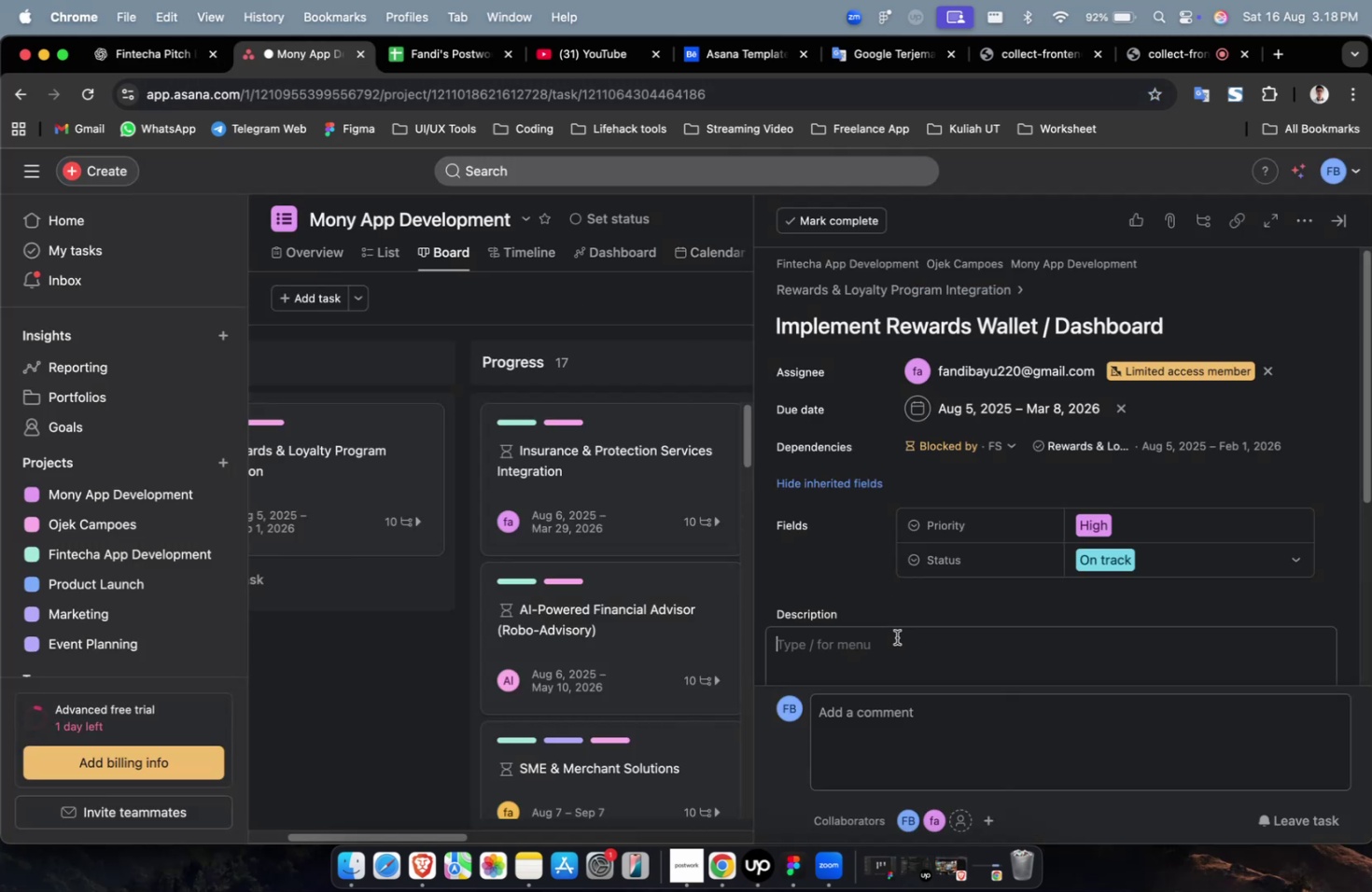 
key(Meta+CommandLeft)
 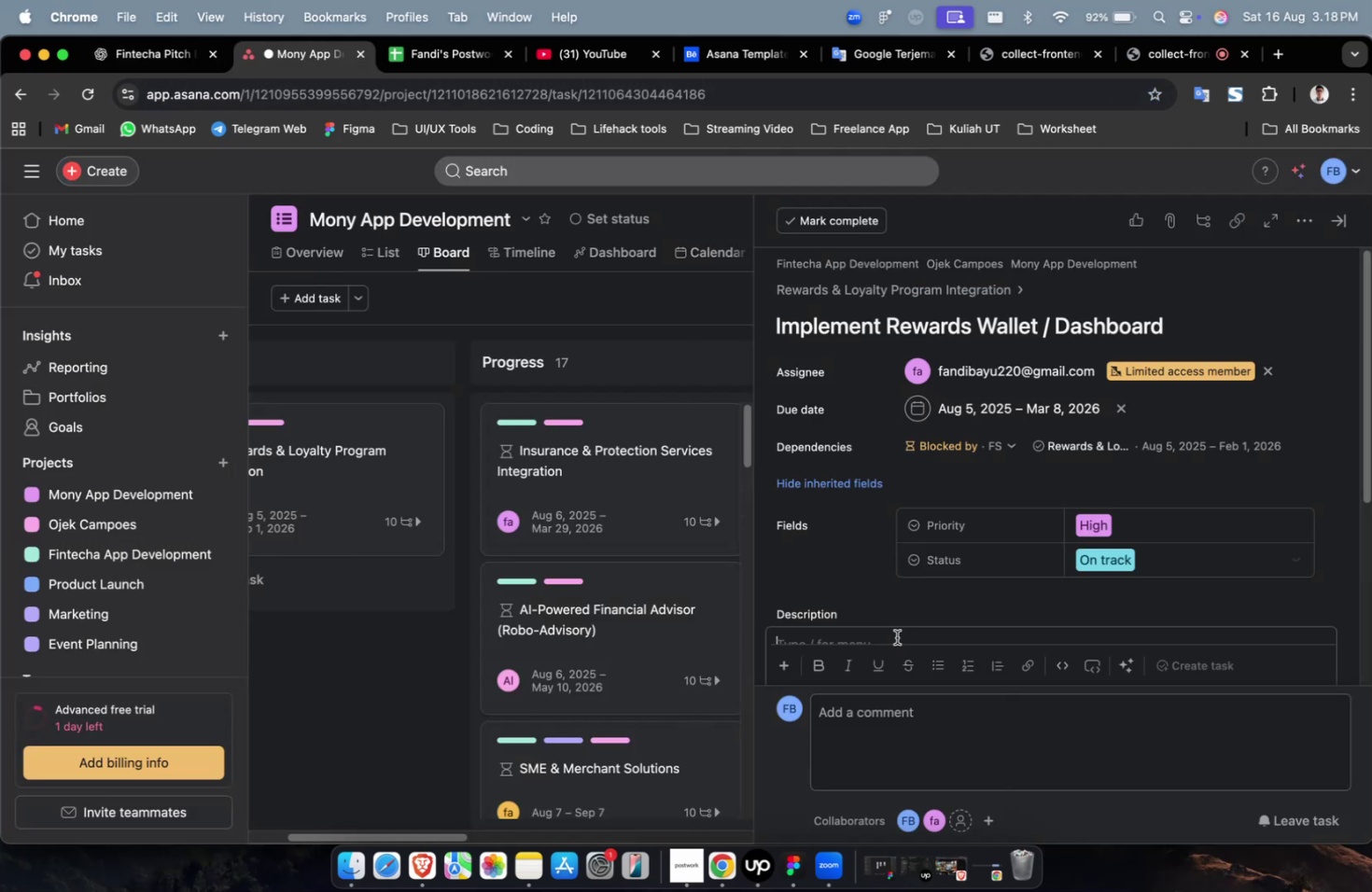 
key(Meta+V)
 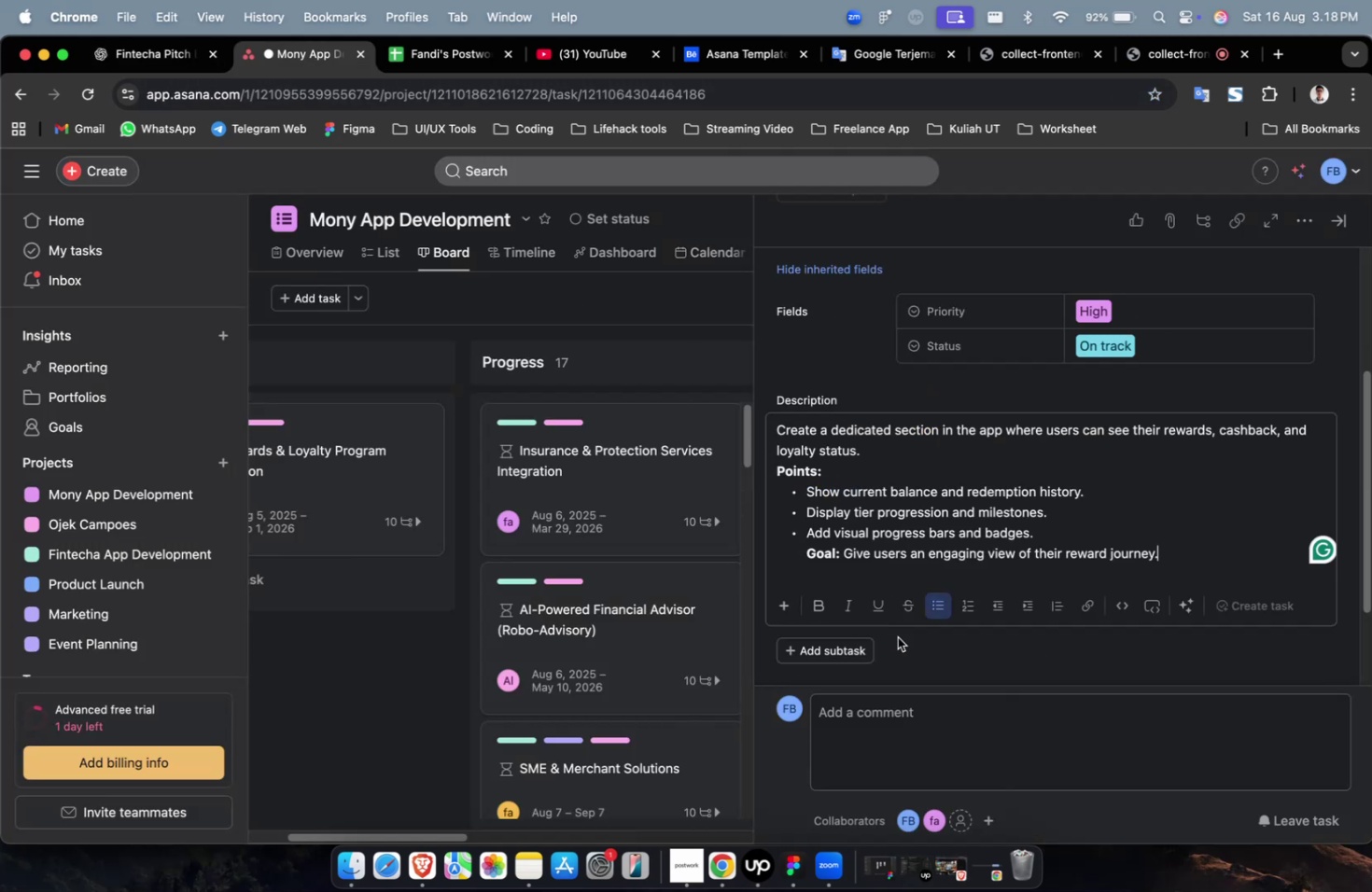 
scroll: coordinate [897, 636], scroll_direction: up, amount: 13.0
 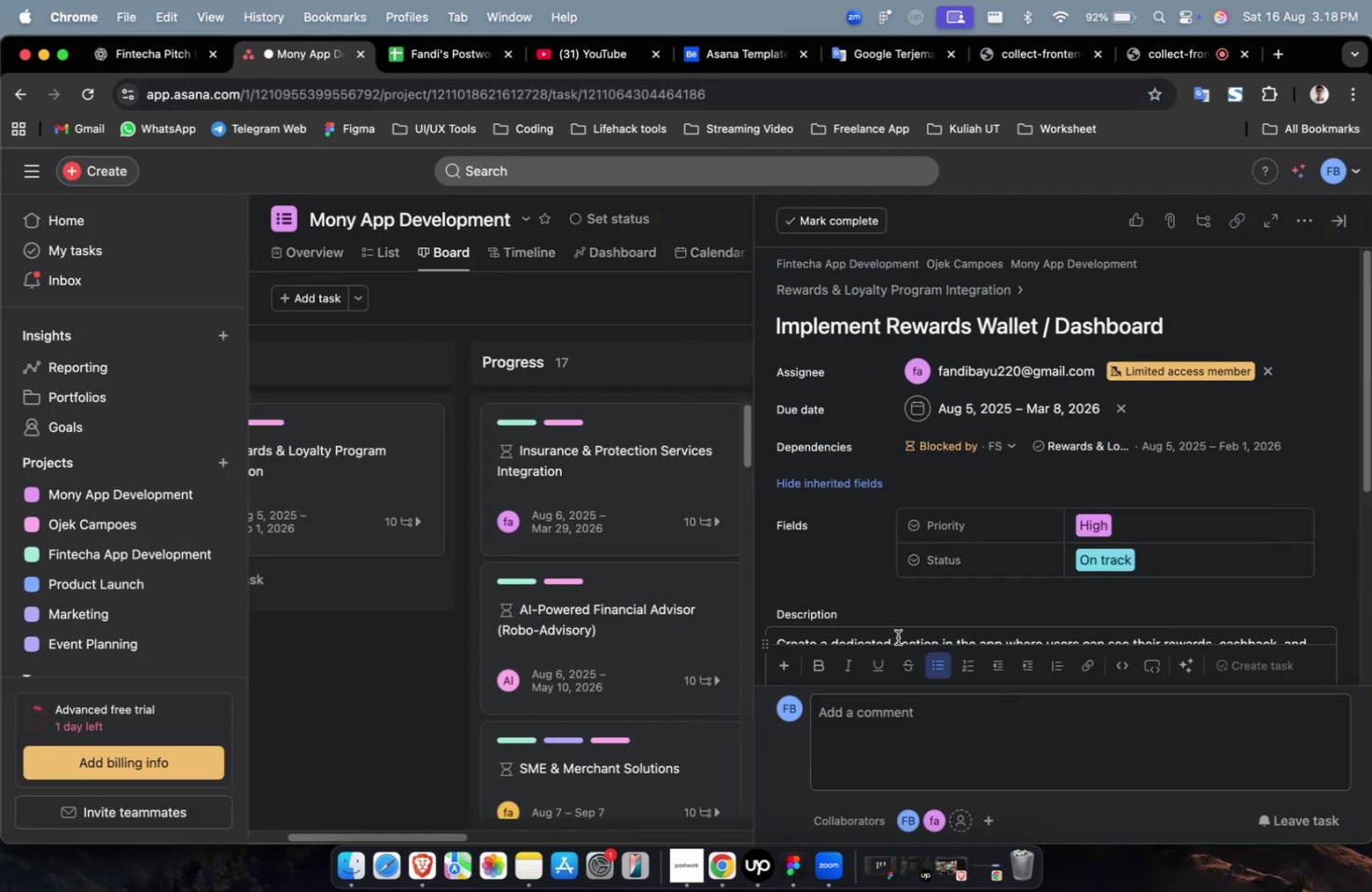 
scroll: coordinate [1003, 561], scroll_direction: down, amount: 61.0
 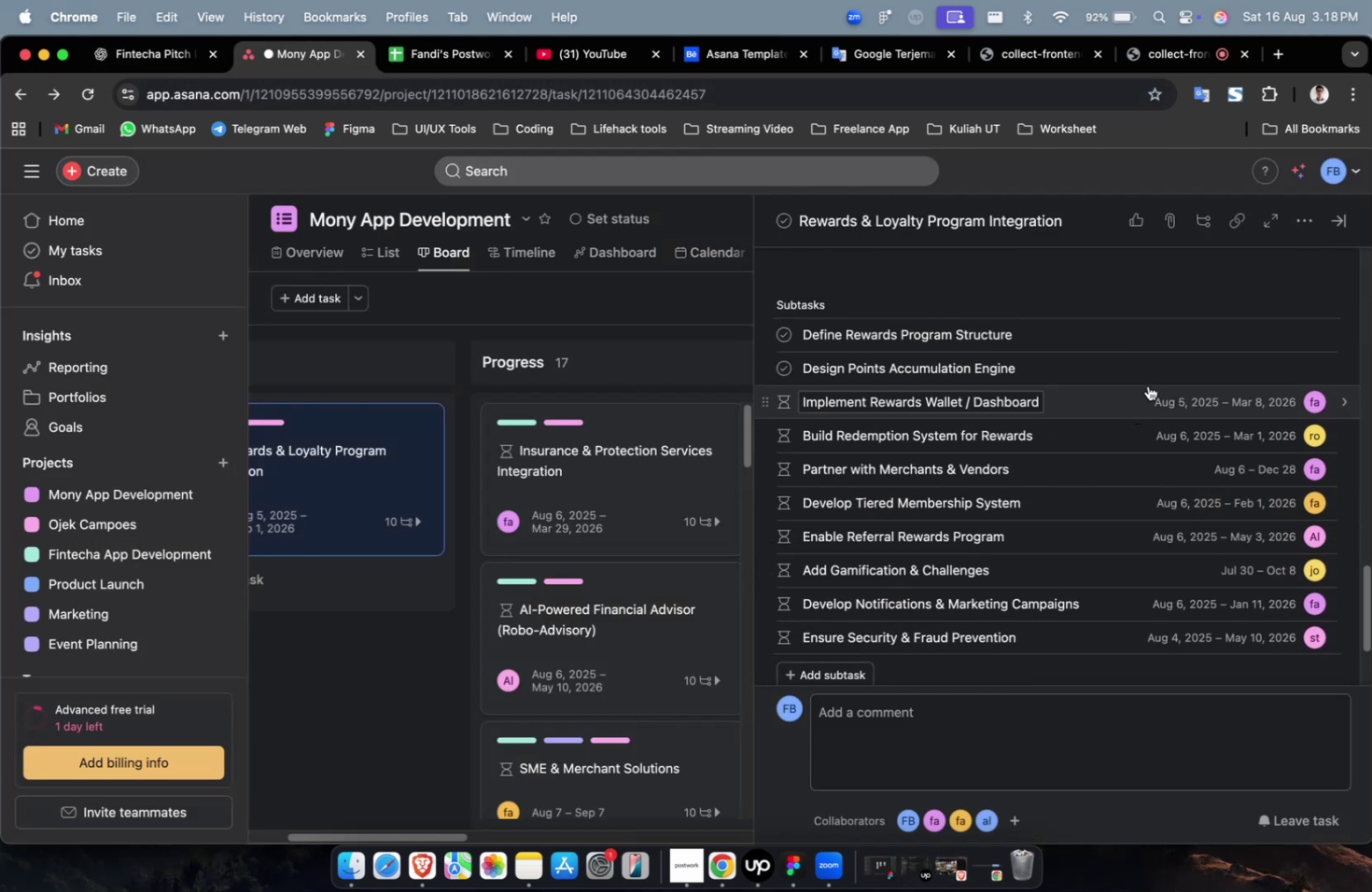 
left_click([1150, 374])
 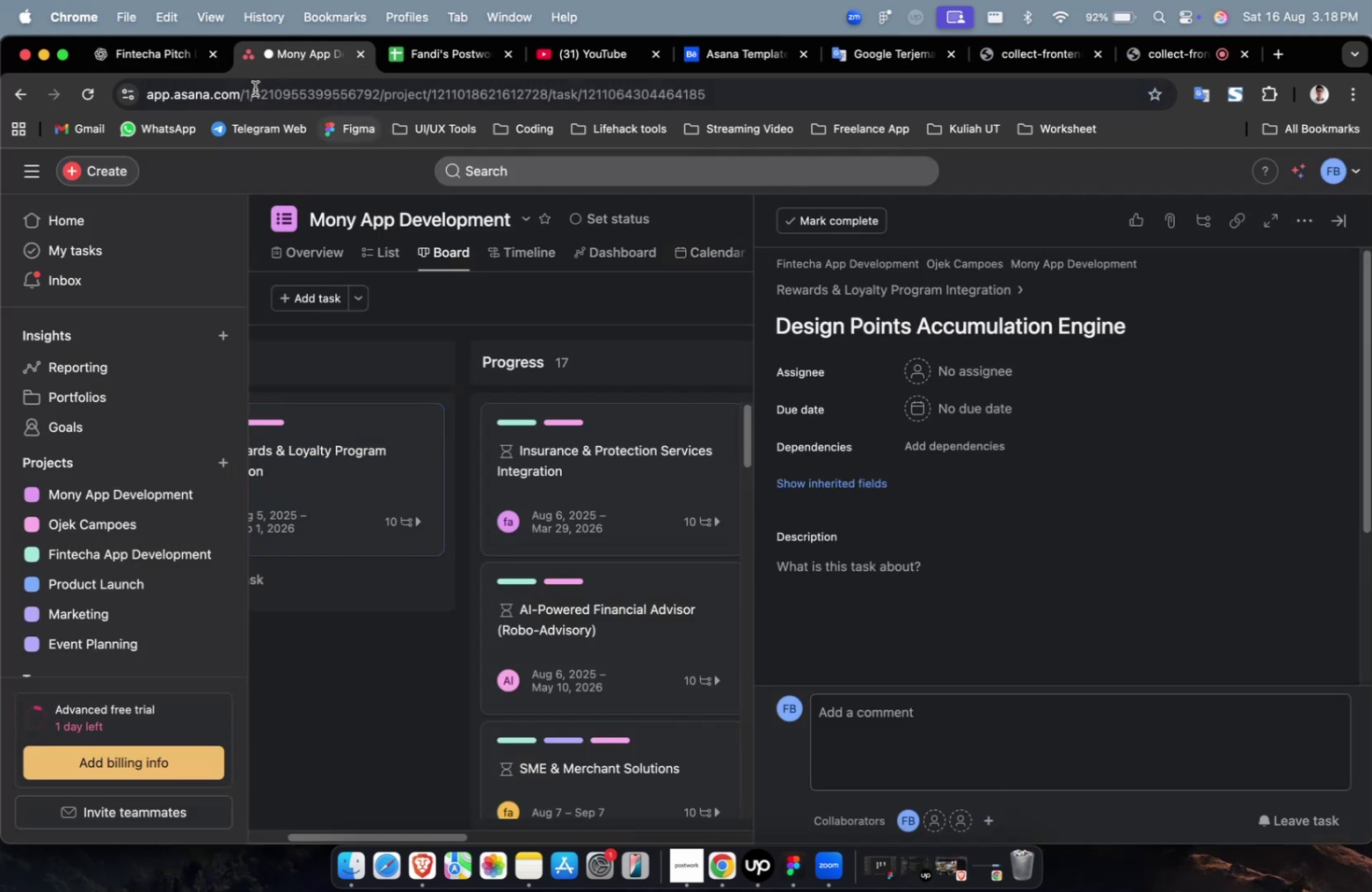 
left_click([153, 59])
 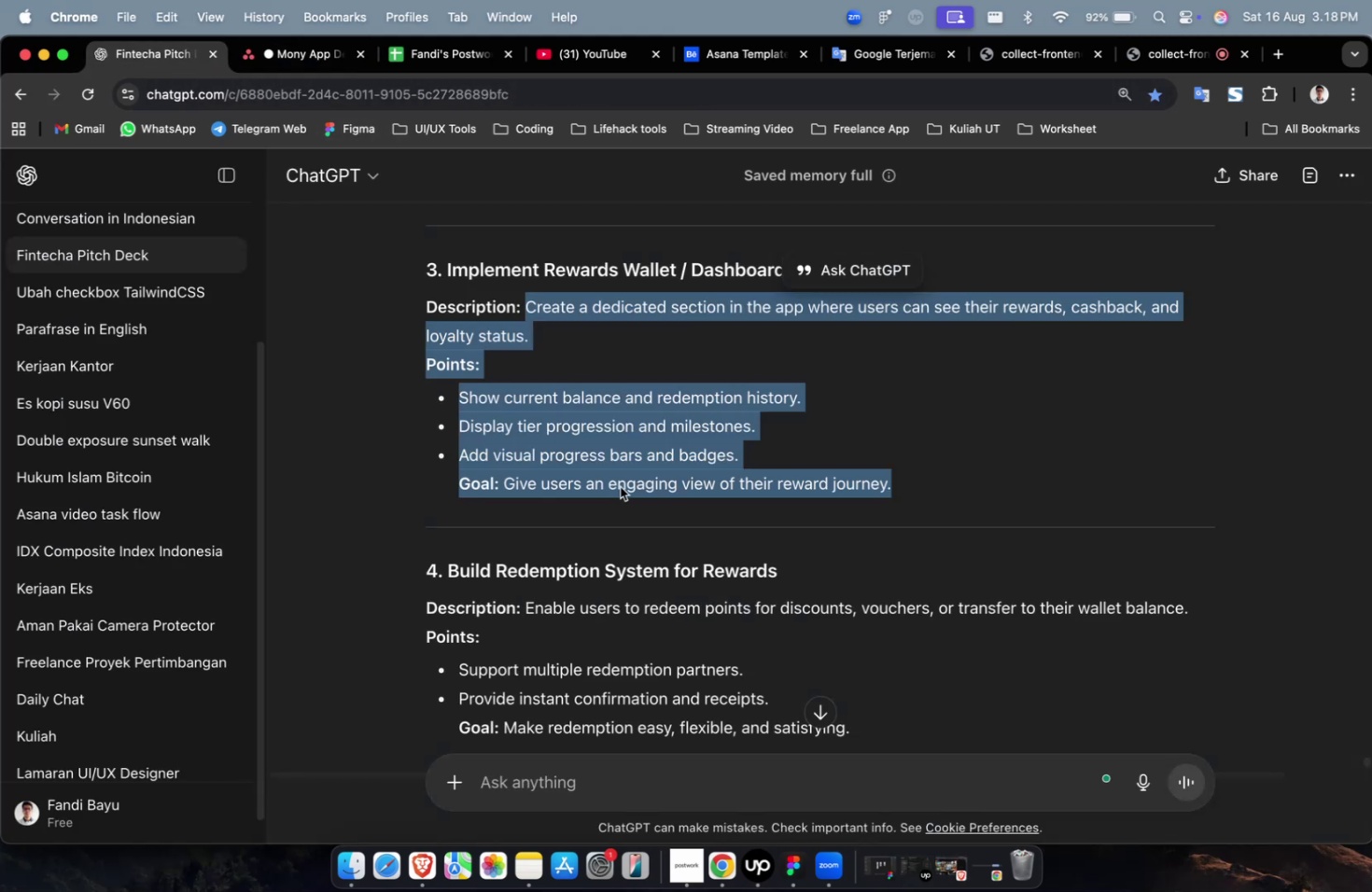 
scroll: coordinate [620, 486], scroll_direction: up, amount: 10.0
 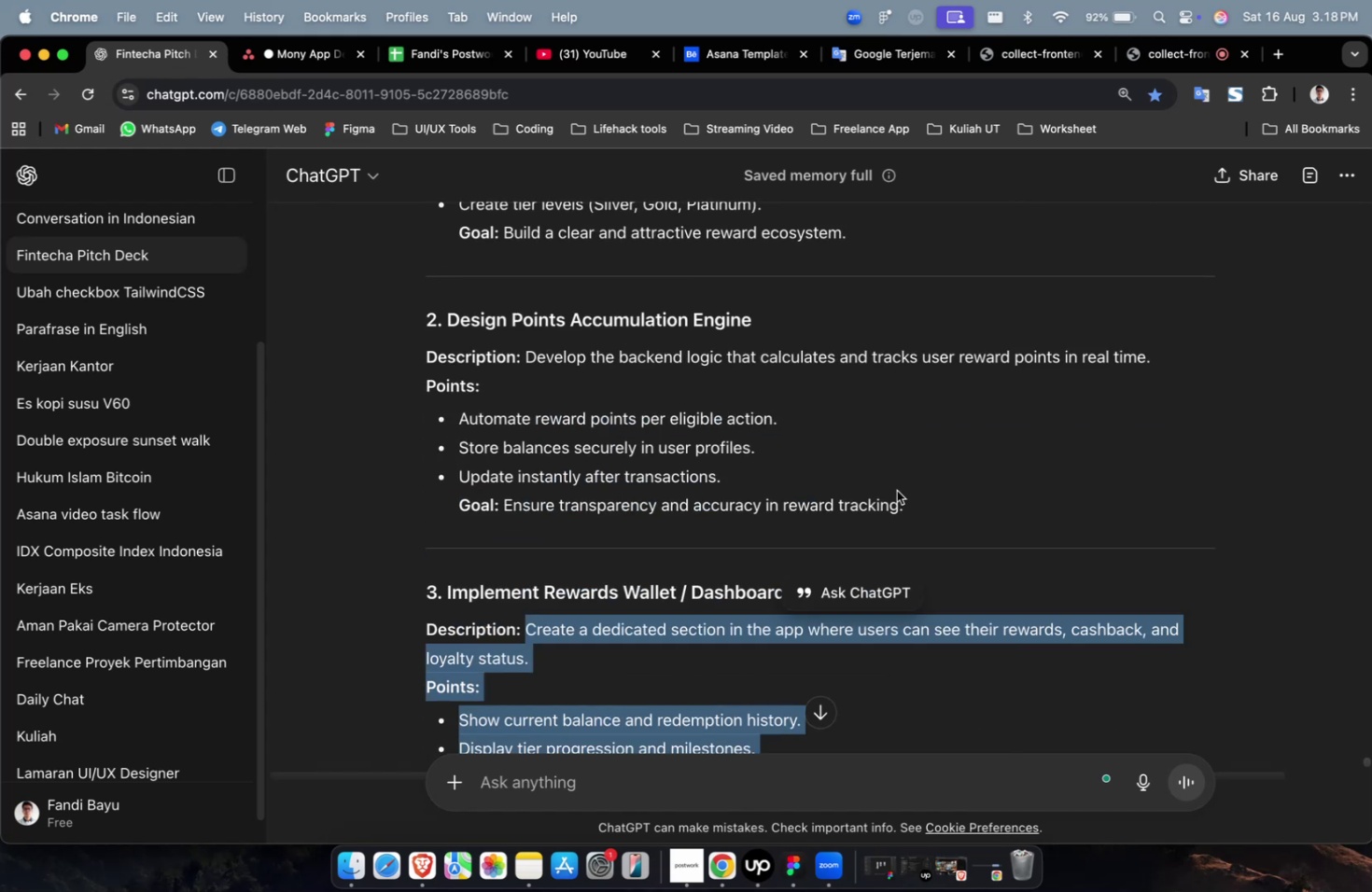 
left_click_drag(start_coordinate=[915, 504], to_coordinate=[525, 361])
 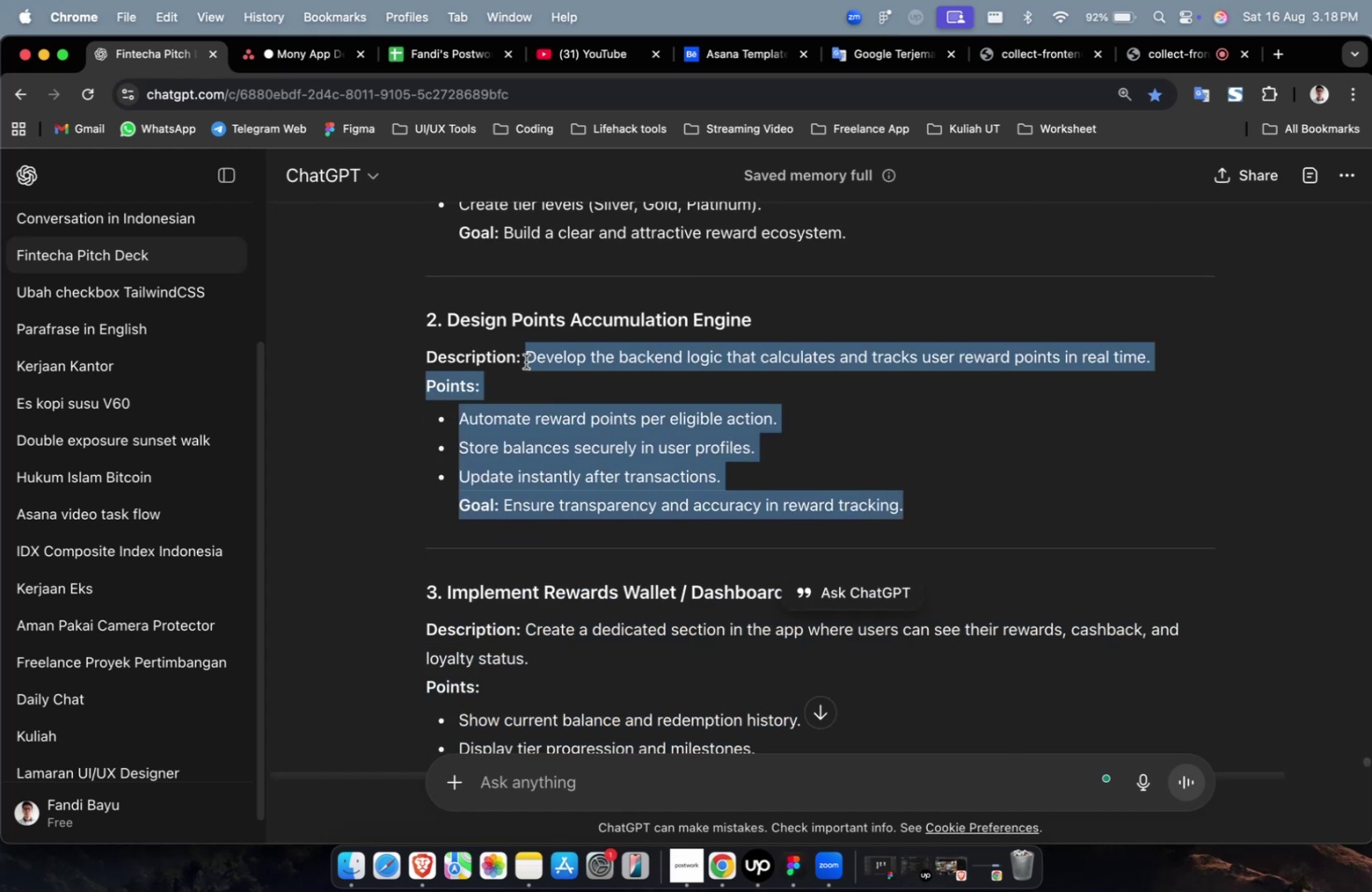 
key(Meta+C)
 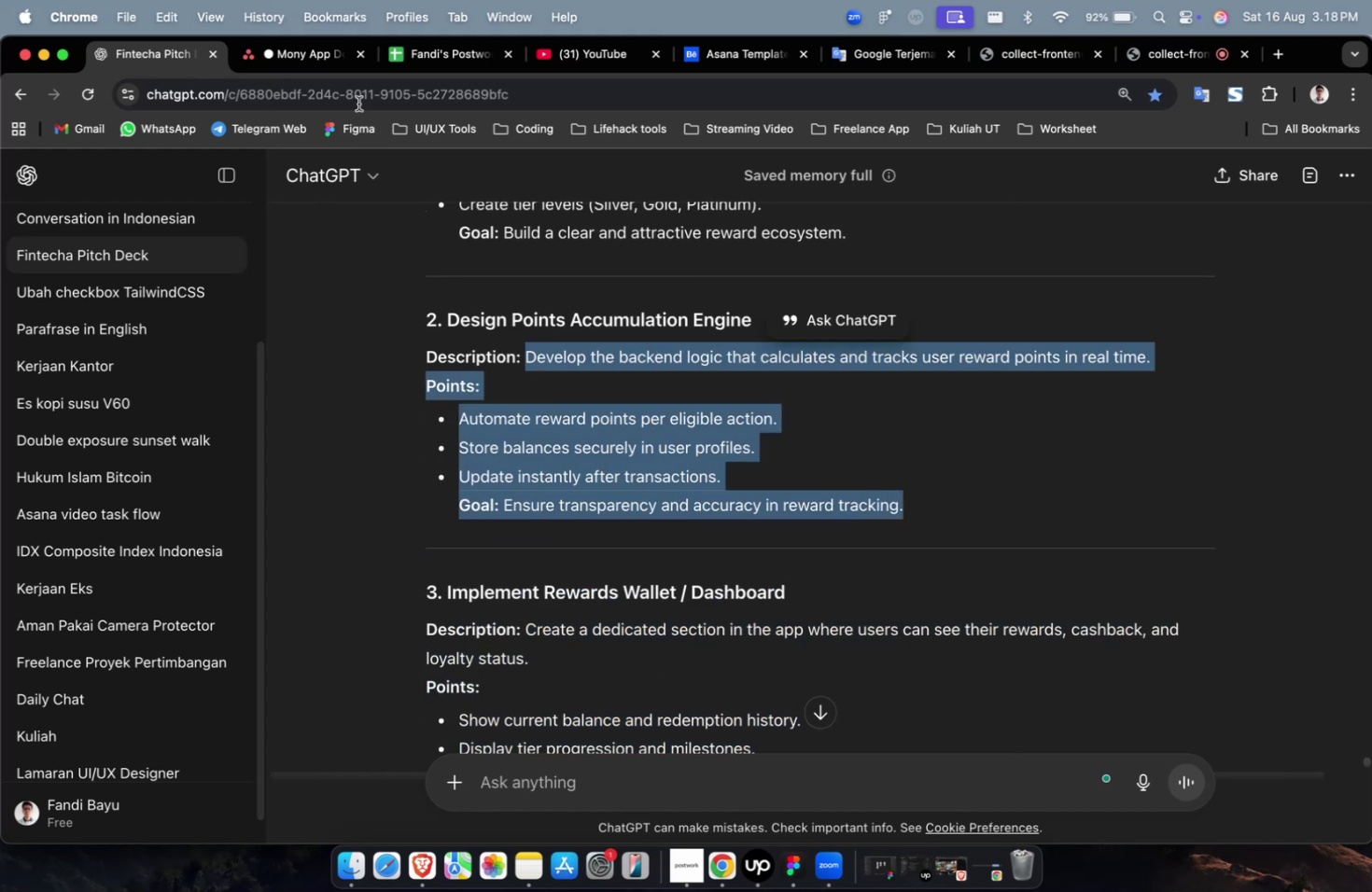 
key(Meta+C)
 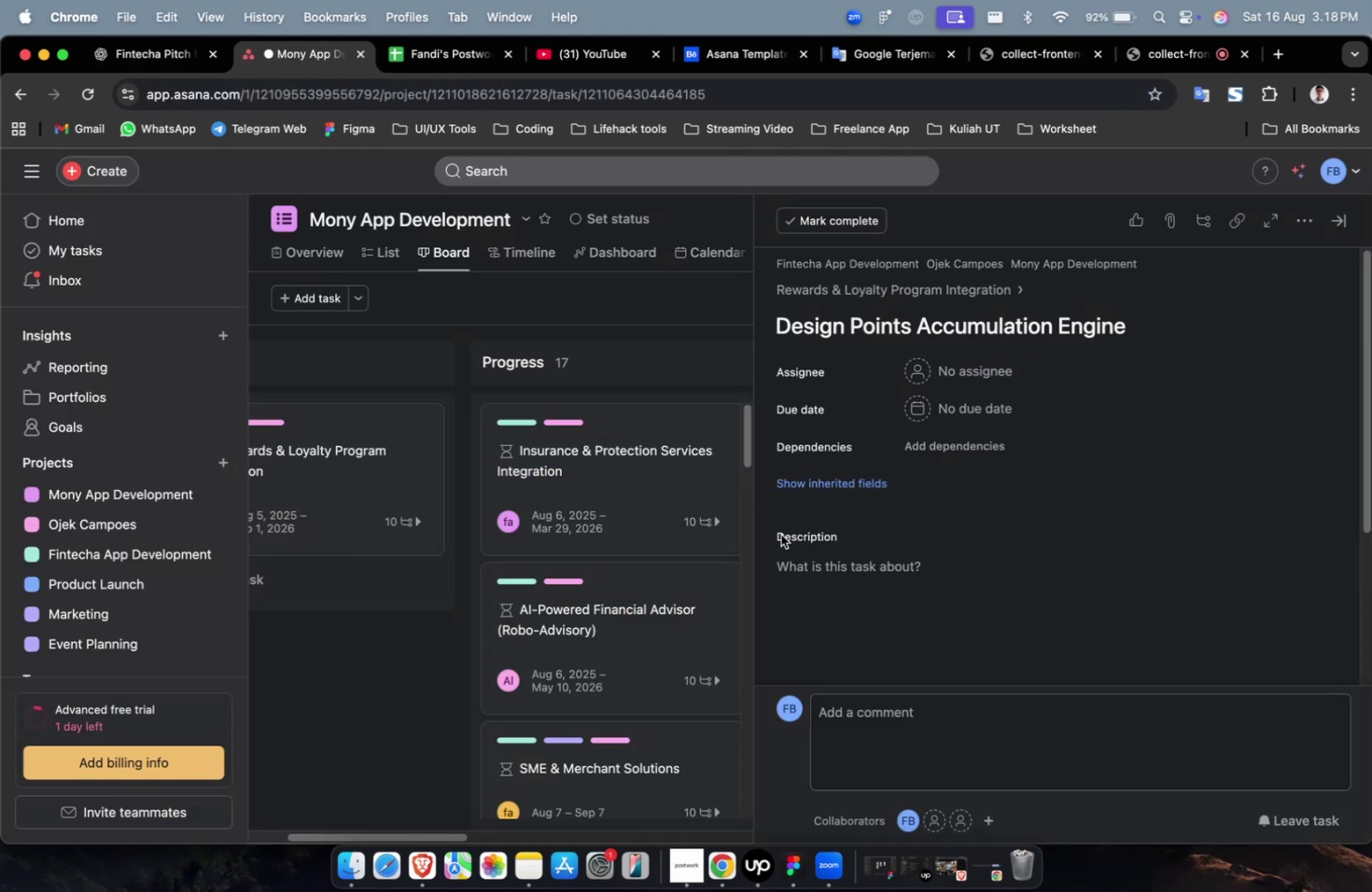 
double_click([821, 618])
 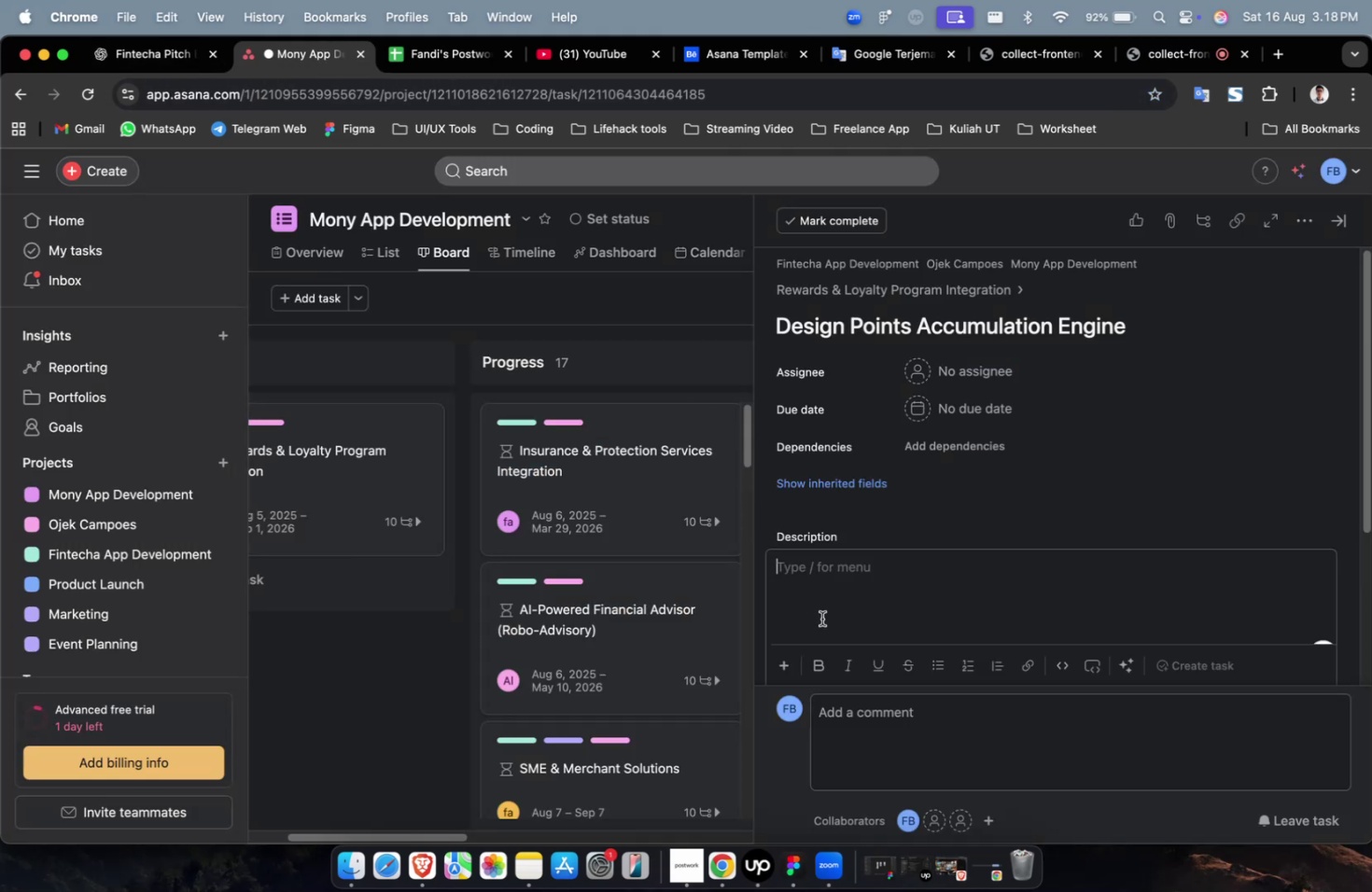 
key(Meta+V)
 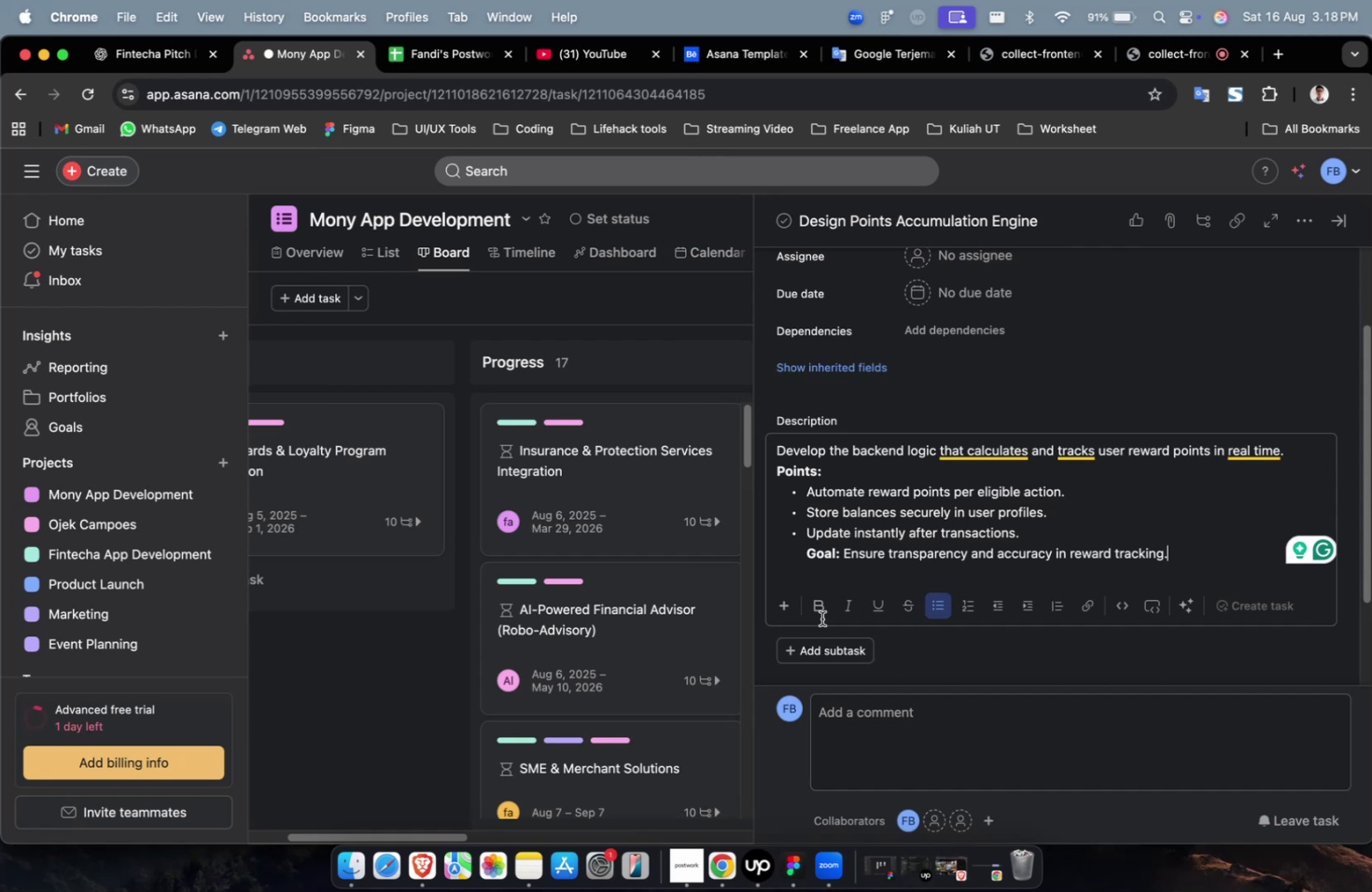 
wait(25.97)
 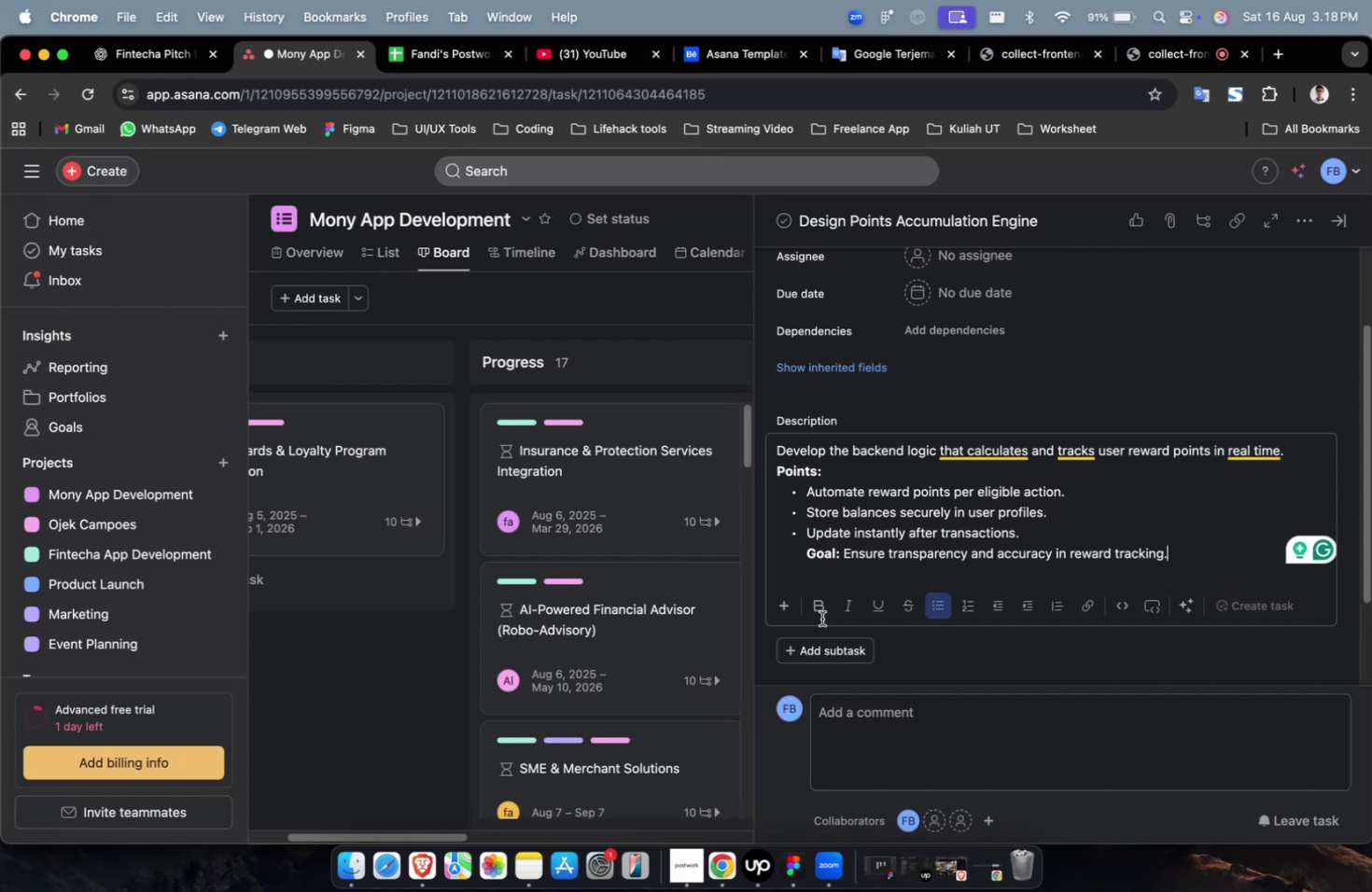 
scroll: coordinate [939, 445], scroll_direction: up, amount: 4.0
 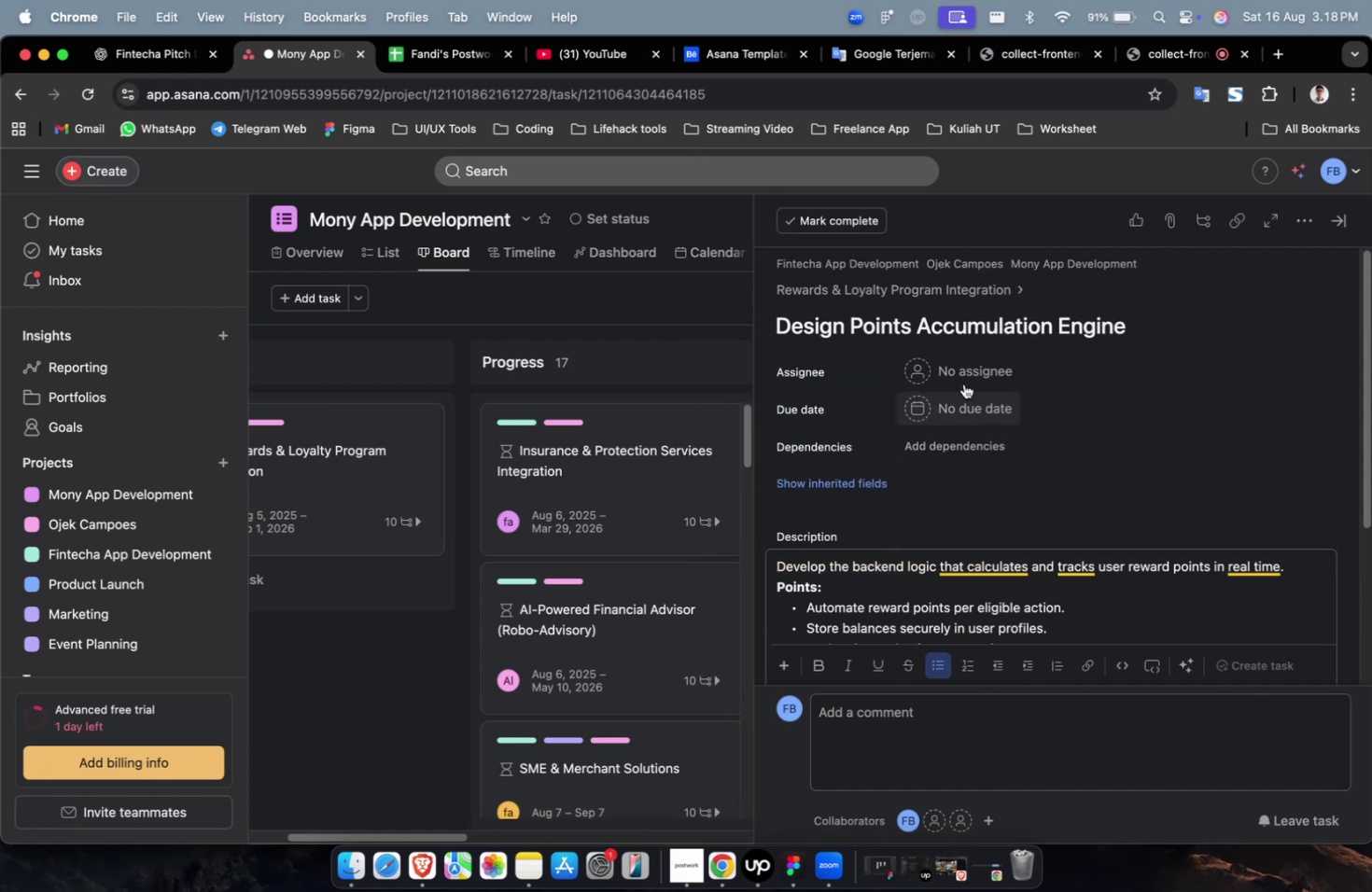 
left_click([963, 378])
 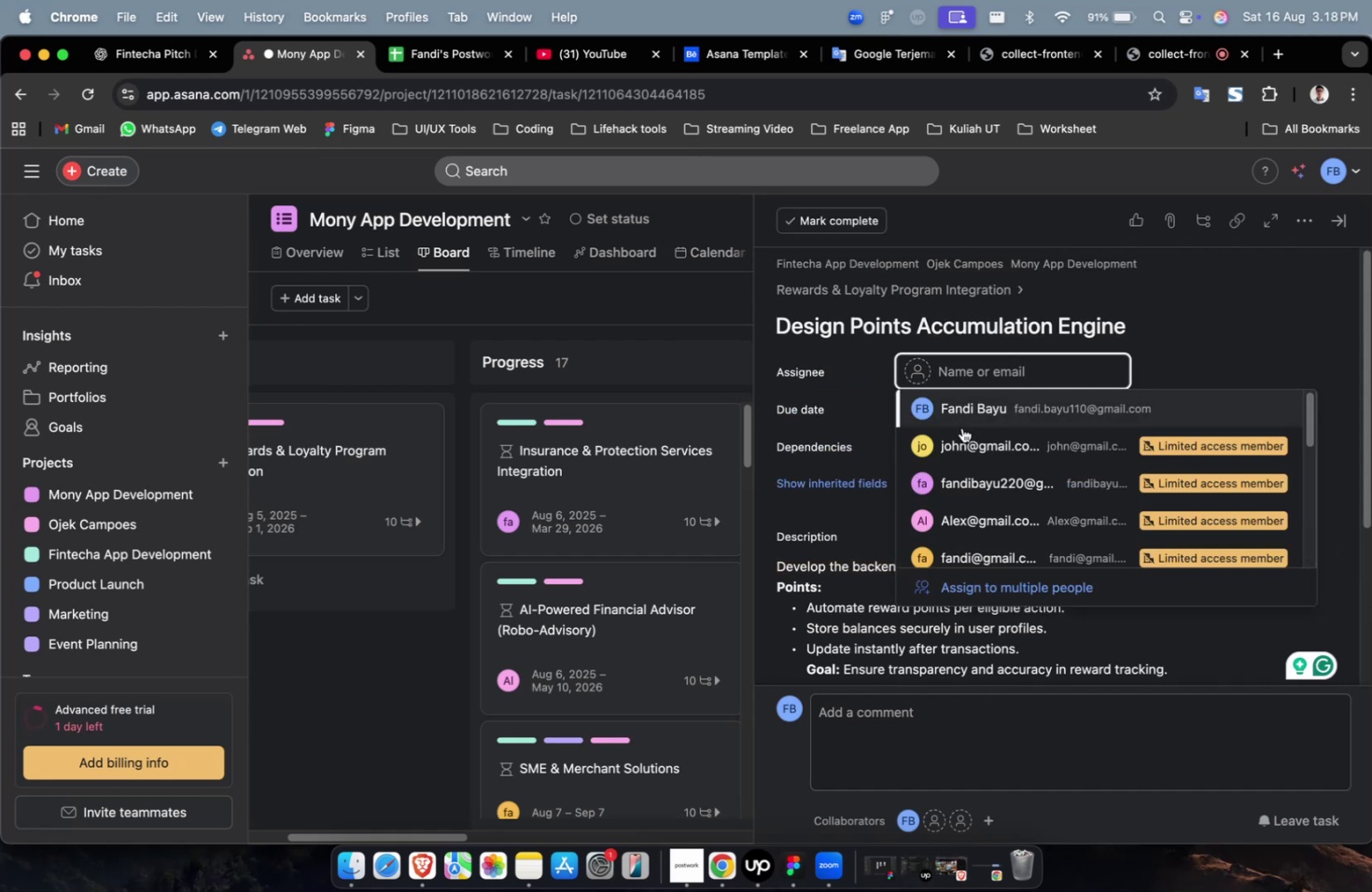 
left_click([959, 439])
 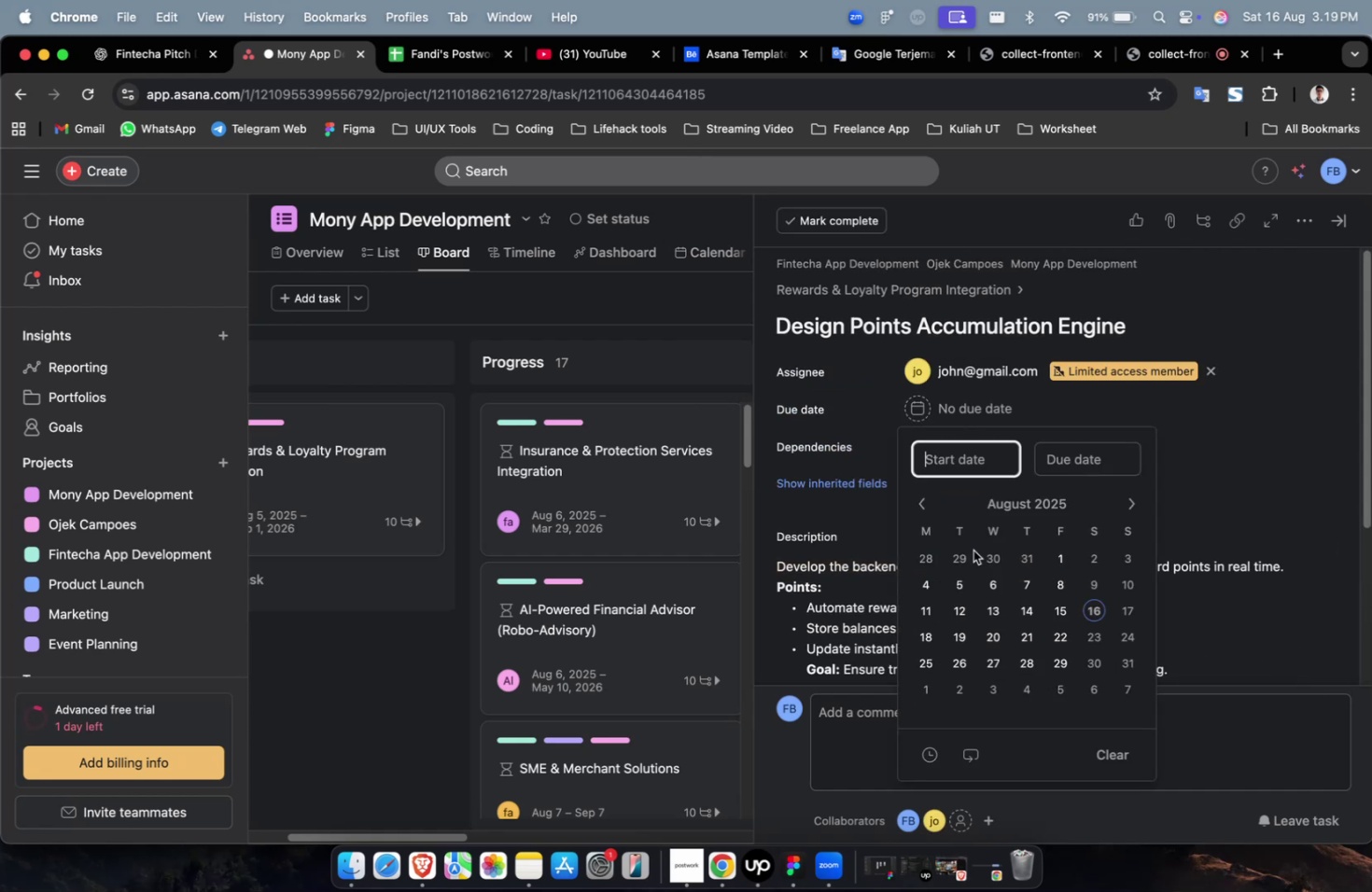 
left_click([962, 580])
 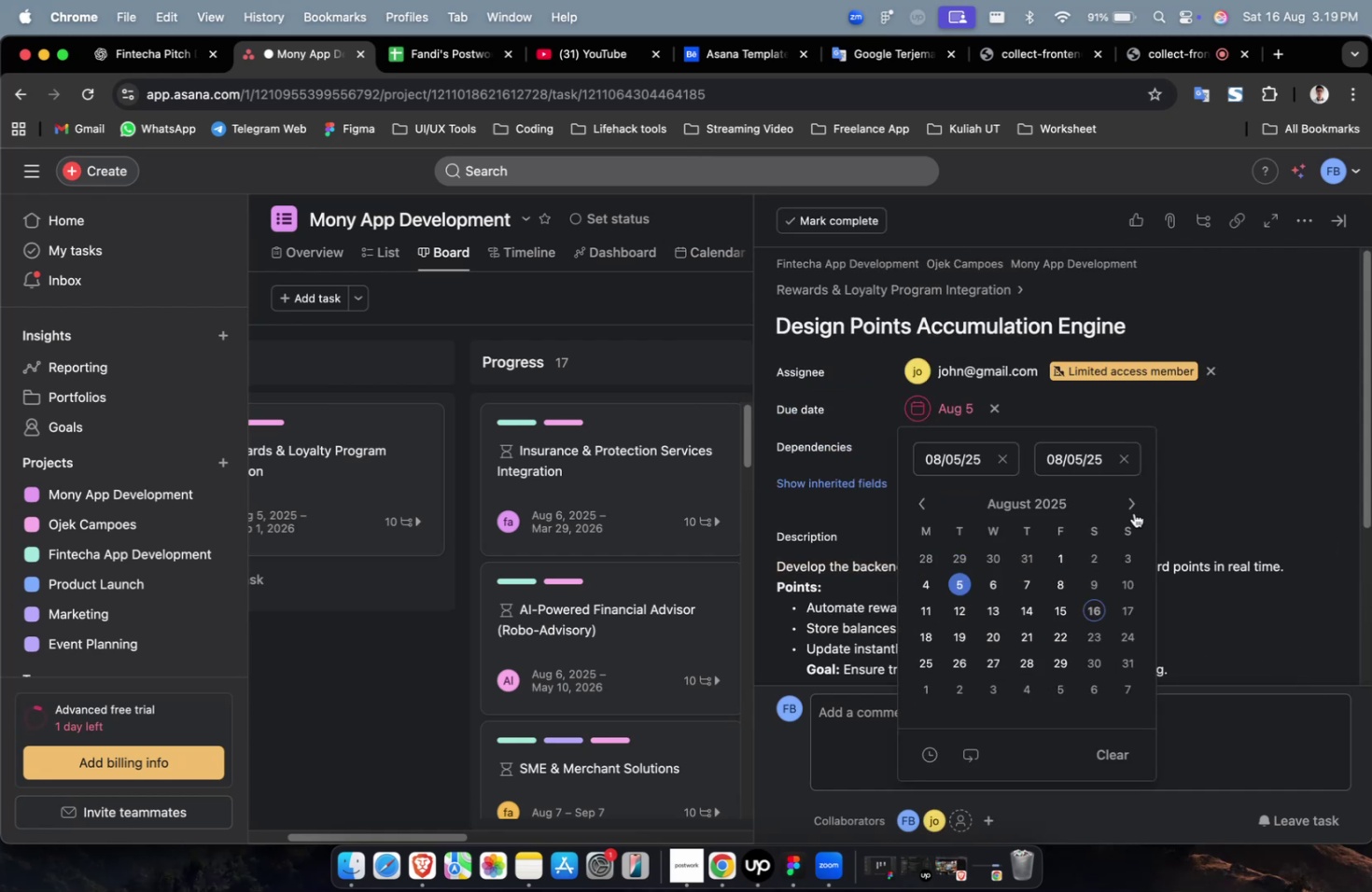 
double_click([1136, 502])
 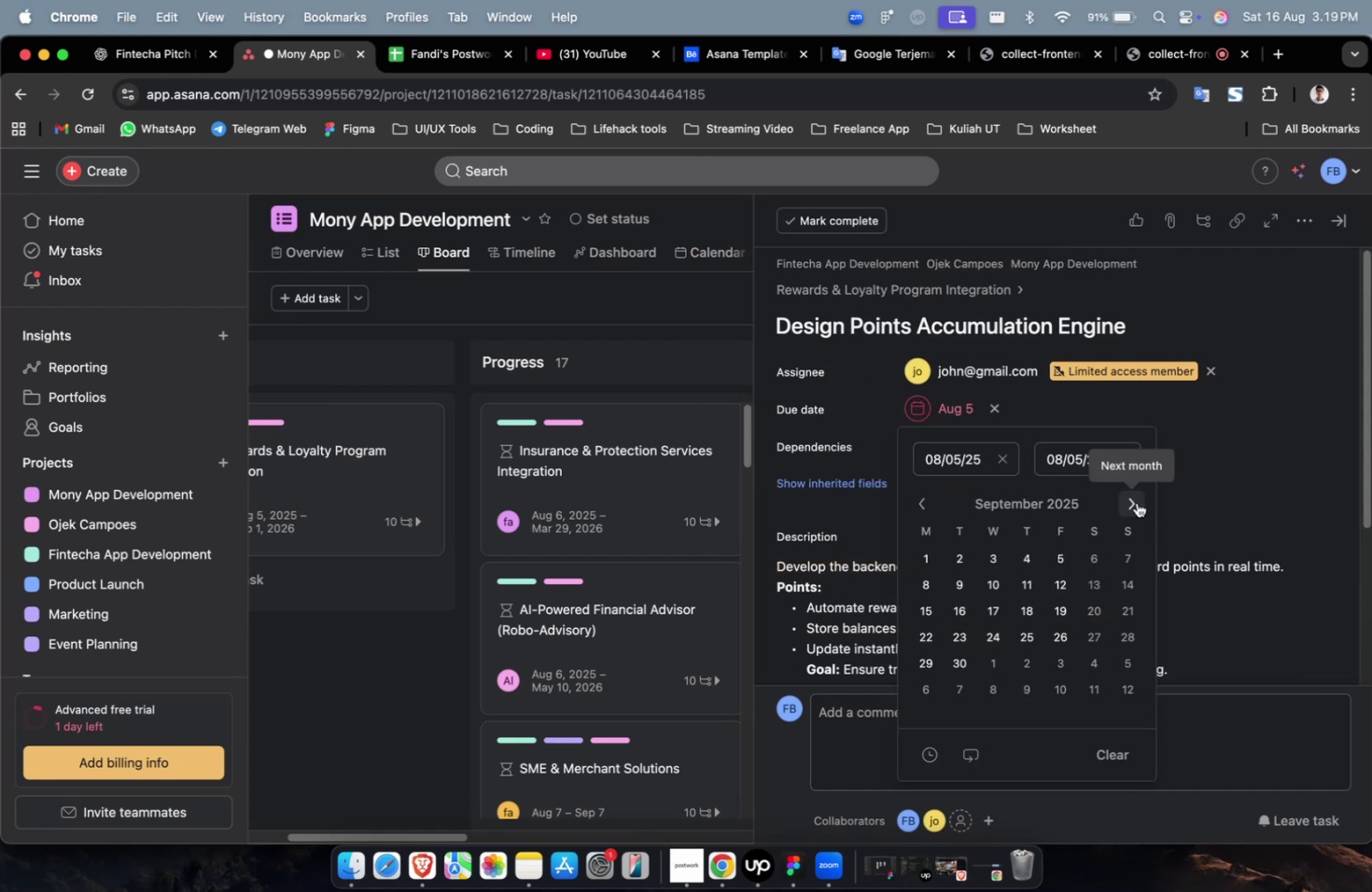 
triple_click([1136, 502])
 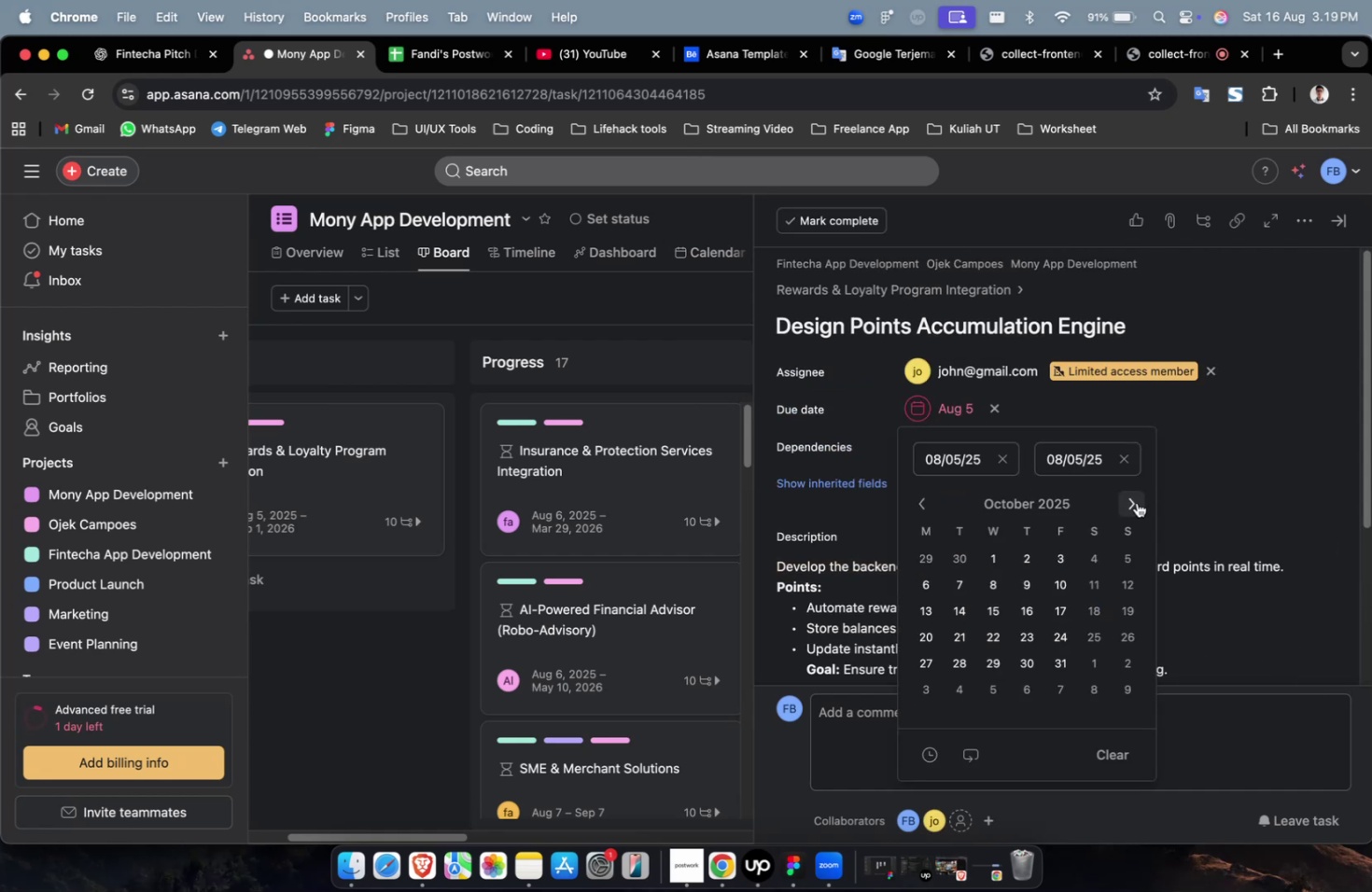 
triple_click([1136, 502])
 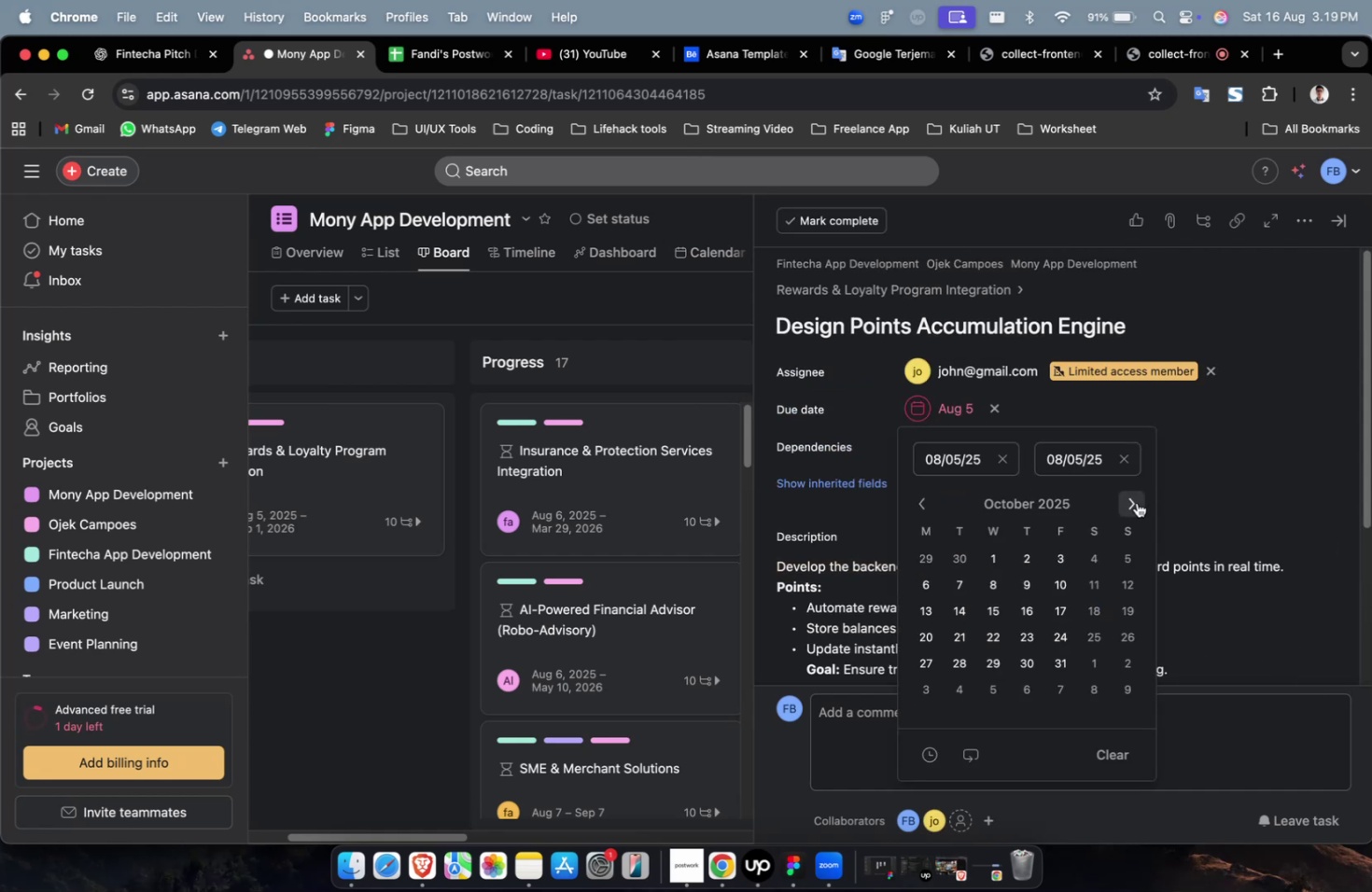 
triple_click([1136, 502])
 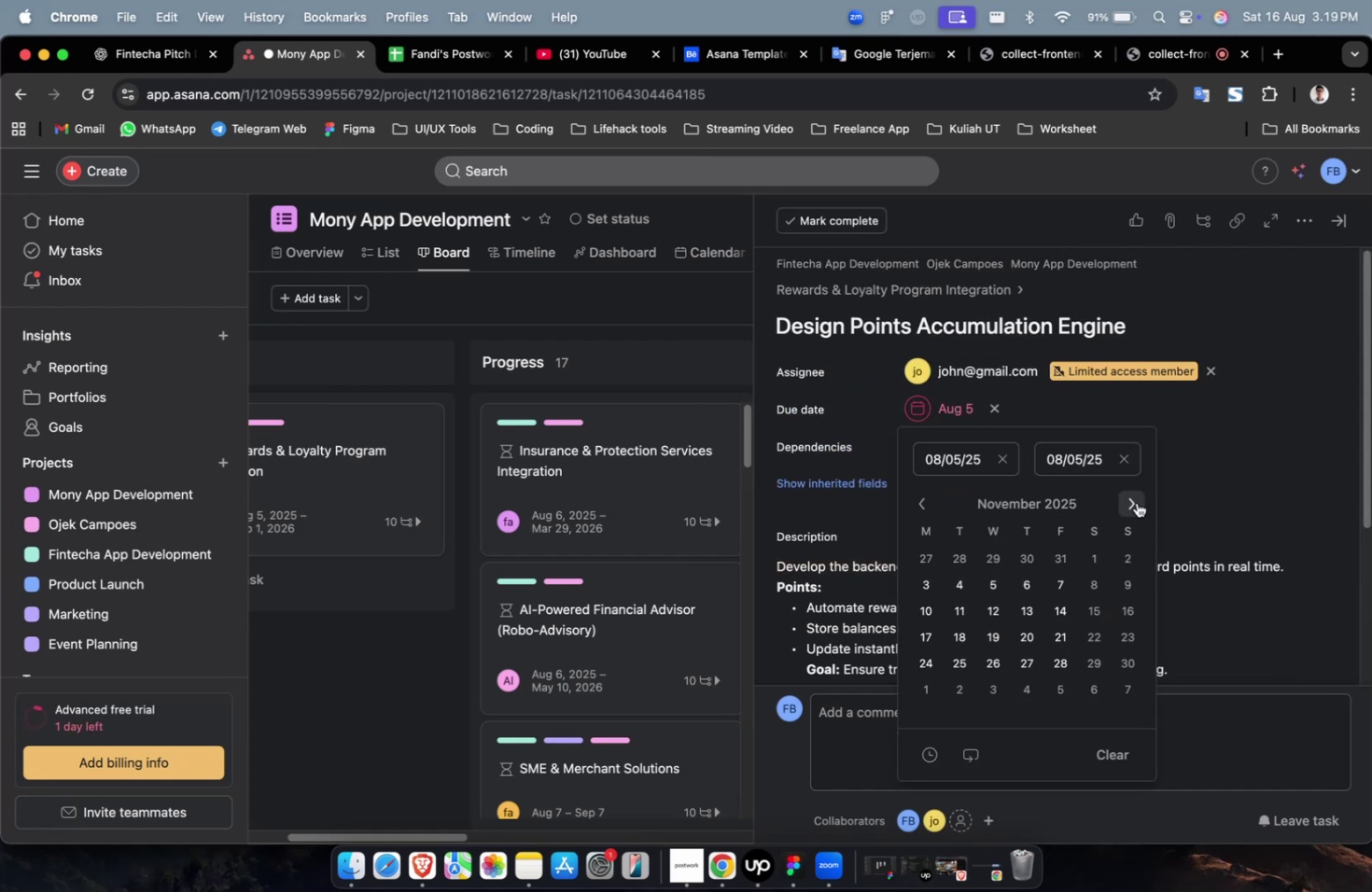 
triple_click([1136, 502])
 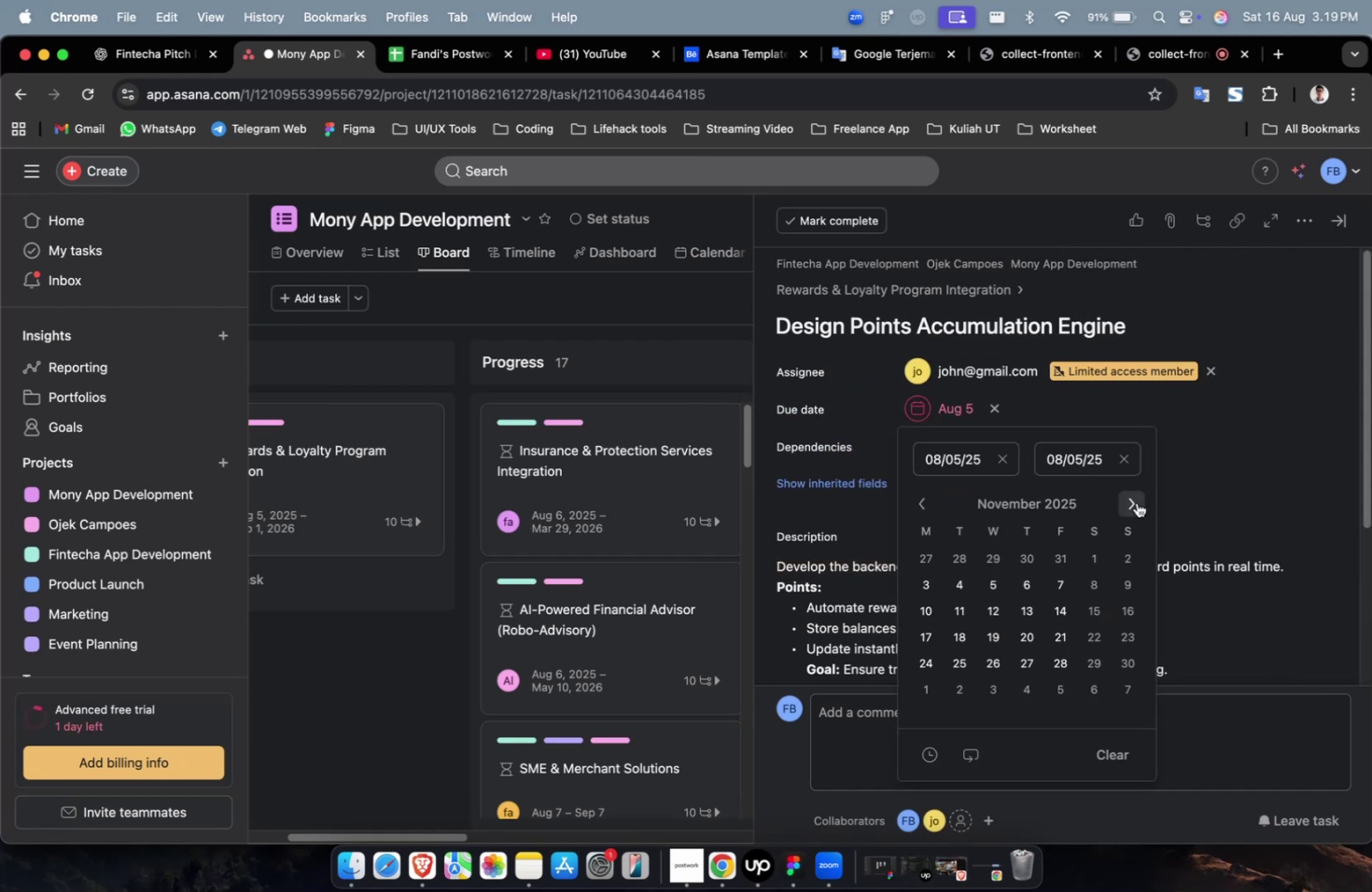 
triple_click([1136, 502])
 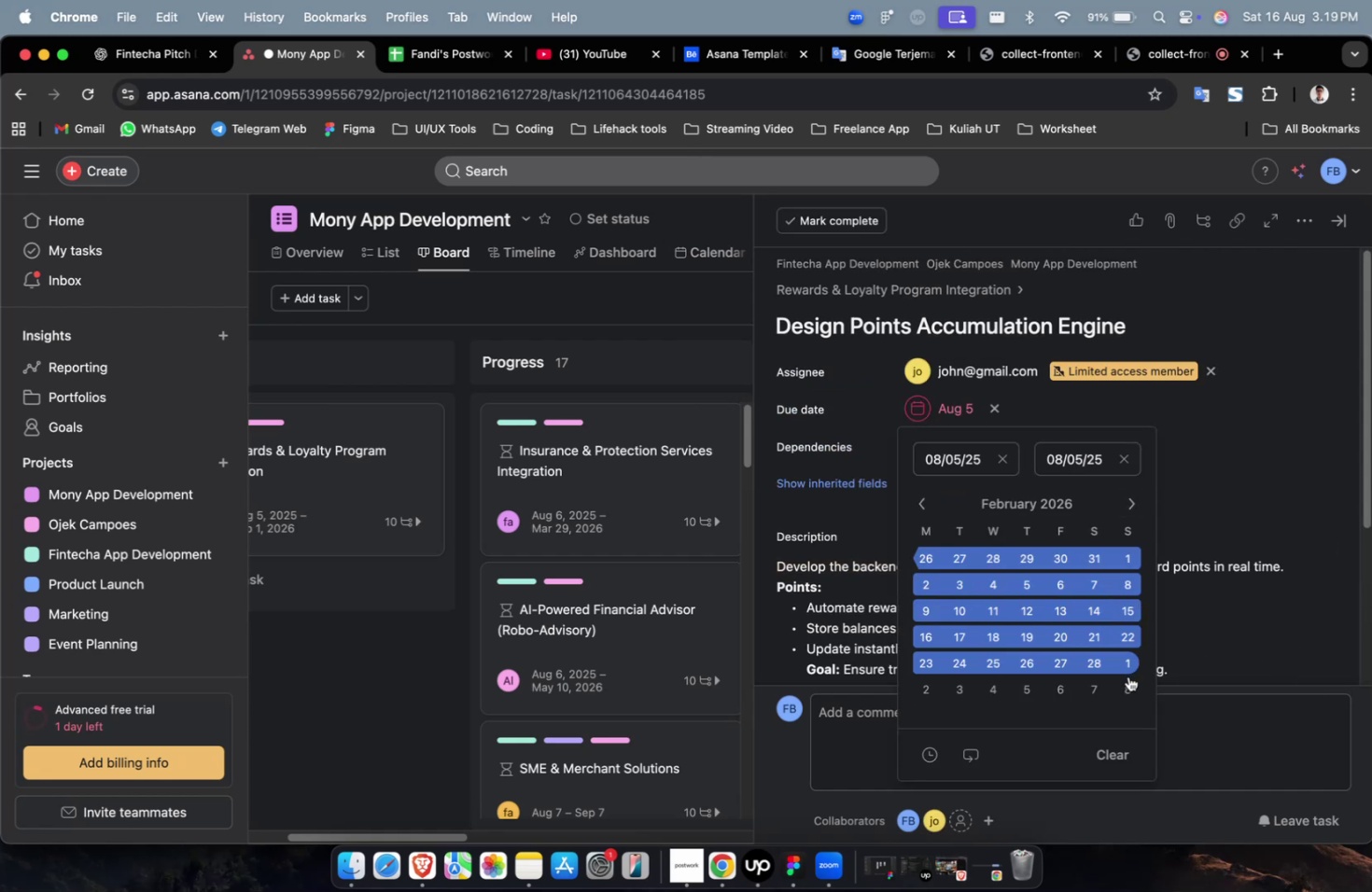 
left_click([1127, 681])
 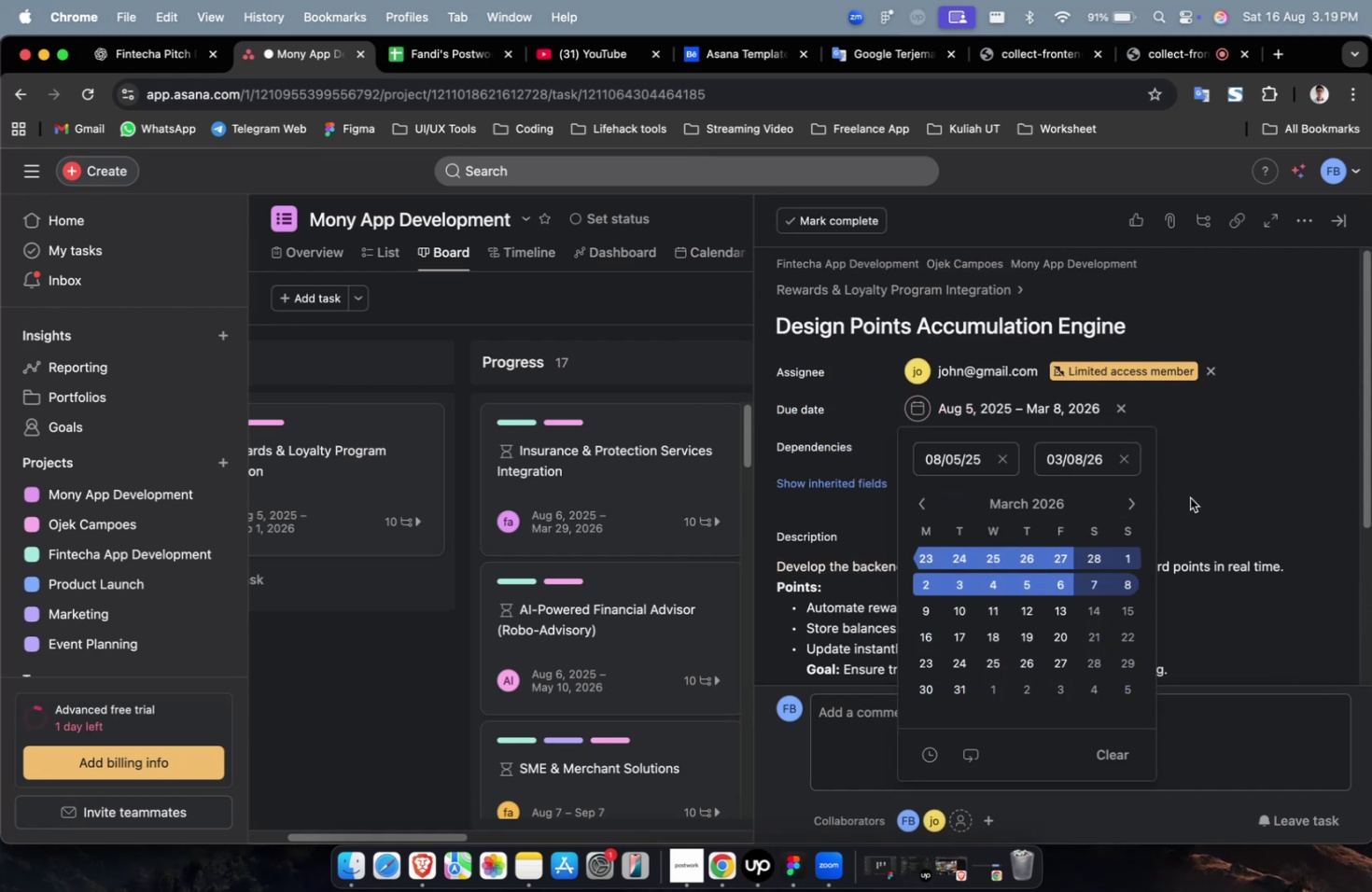 
left_click([1185, 485])
 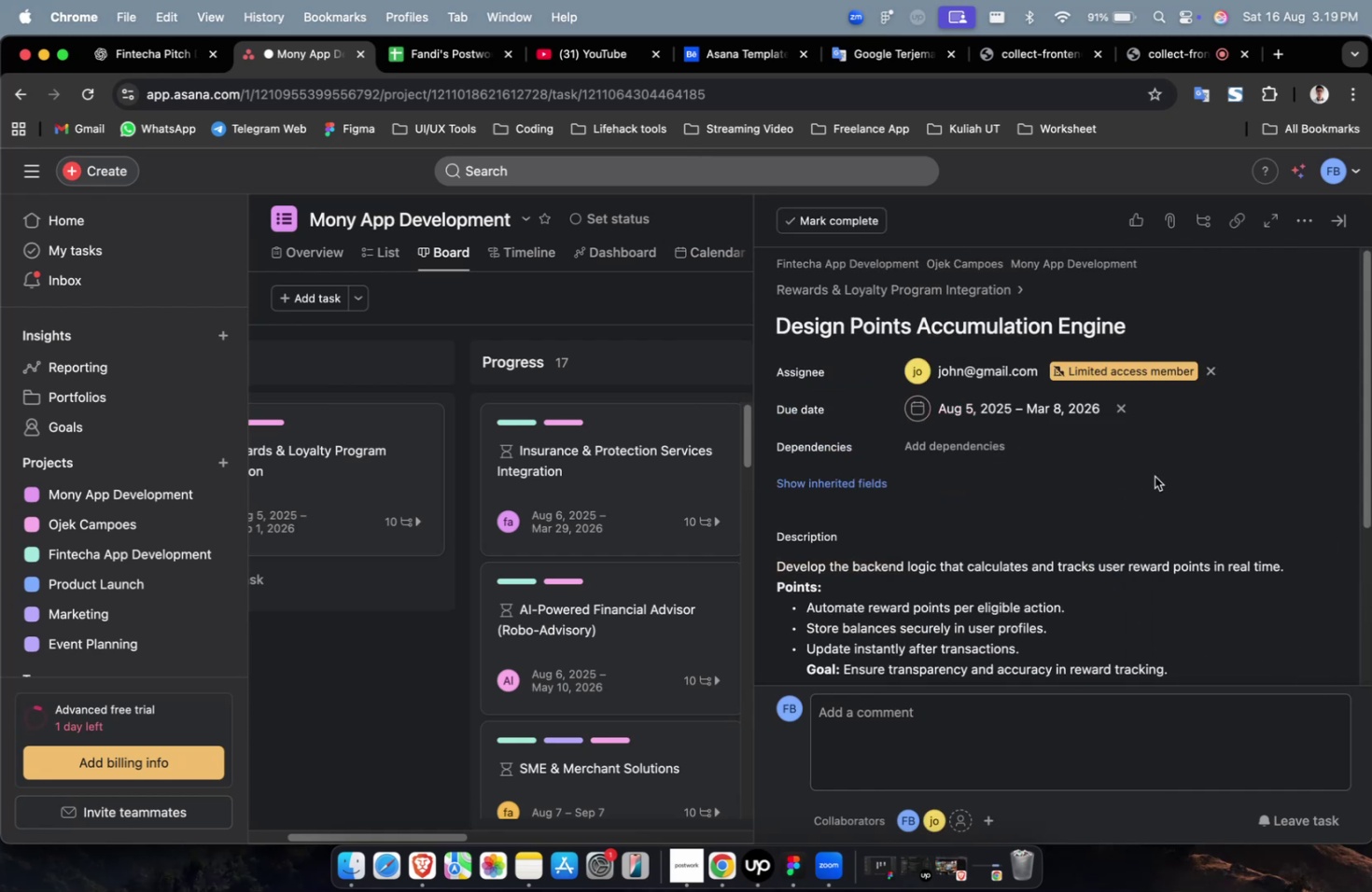 
left_click([974, 450])
 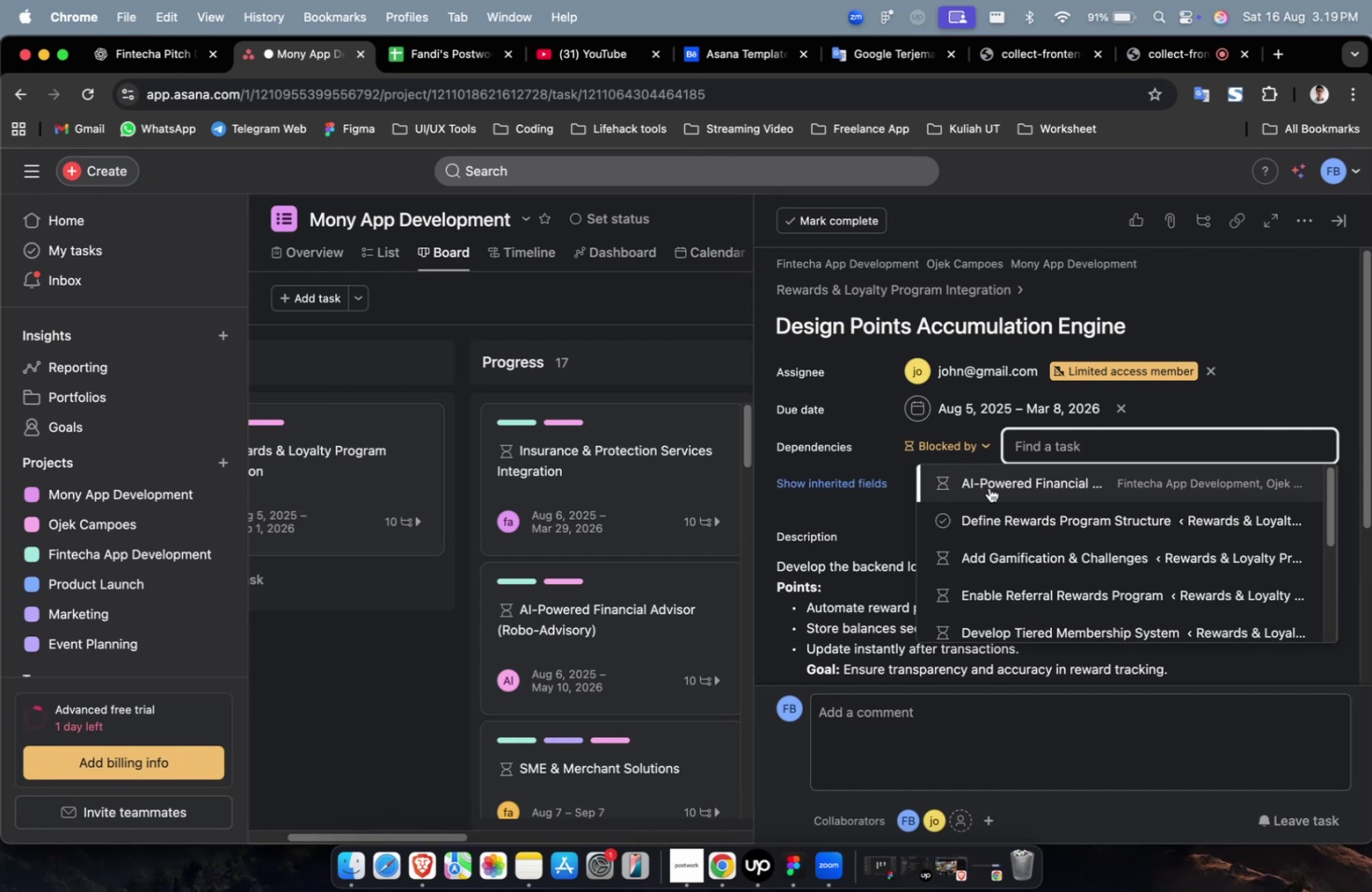 
left_click([988, 487])
 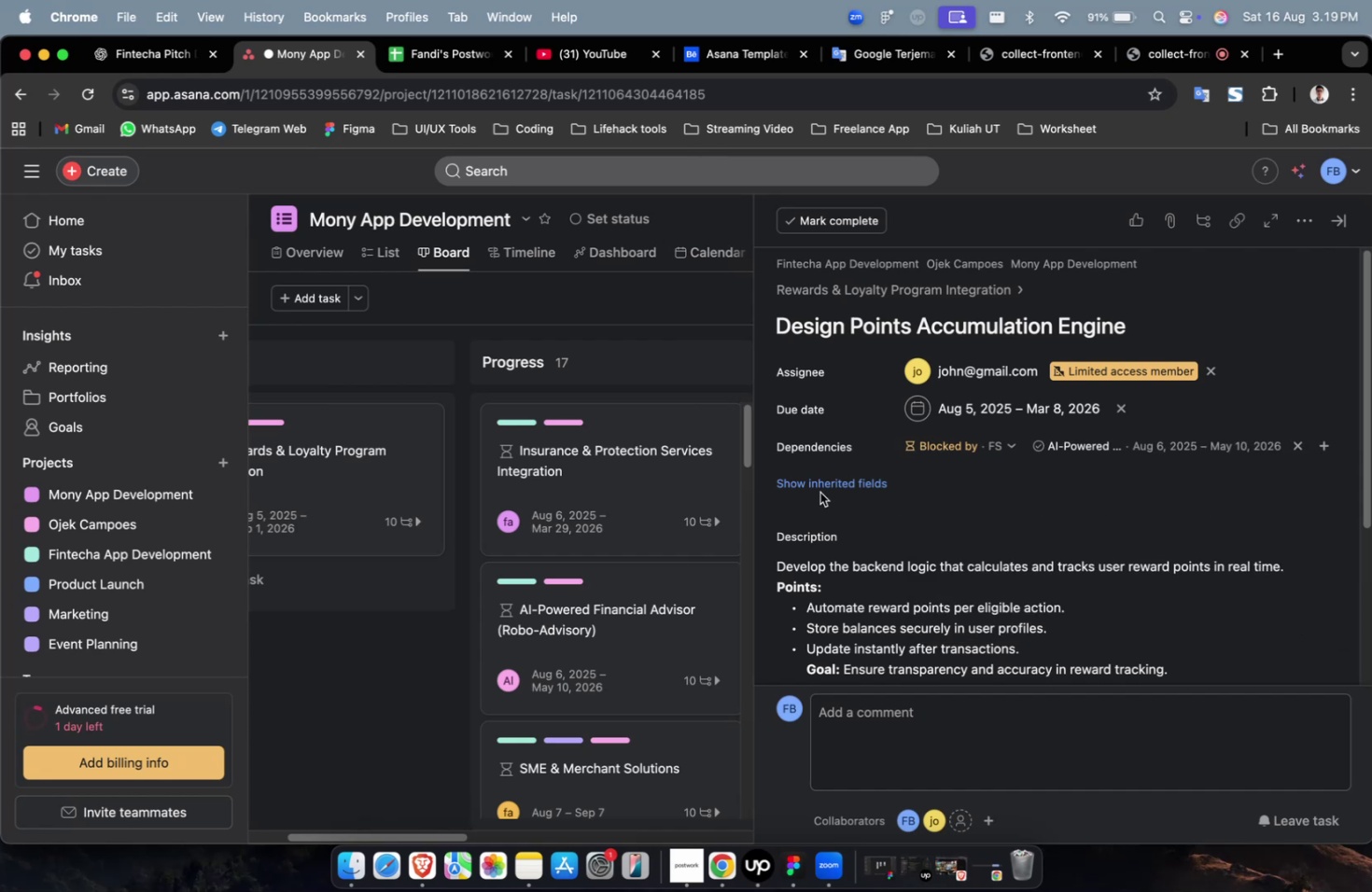 
double_click([819, 485])
 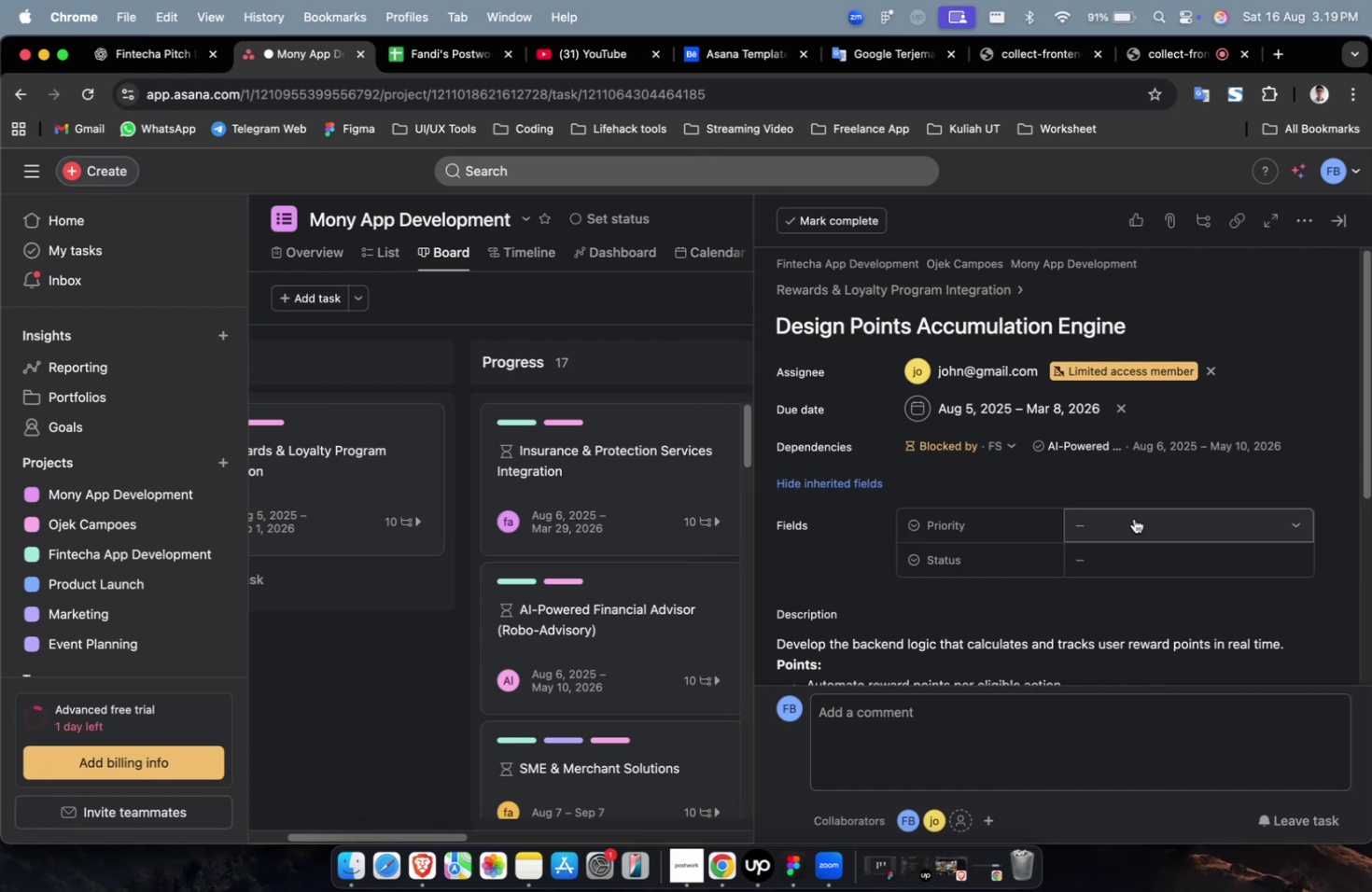 
triple_click([1139, 518])
 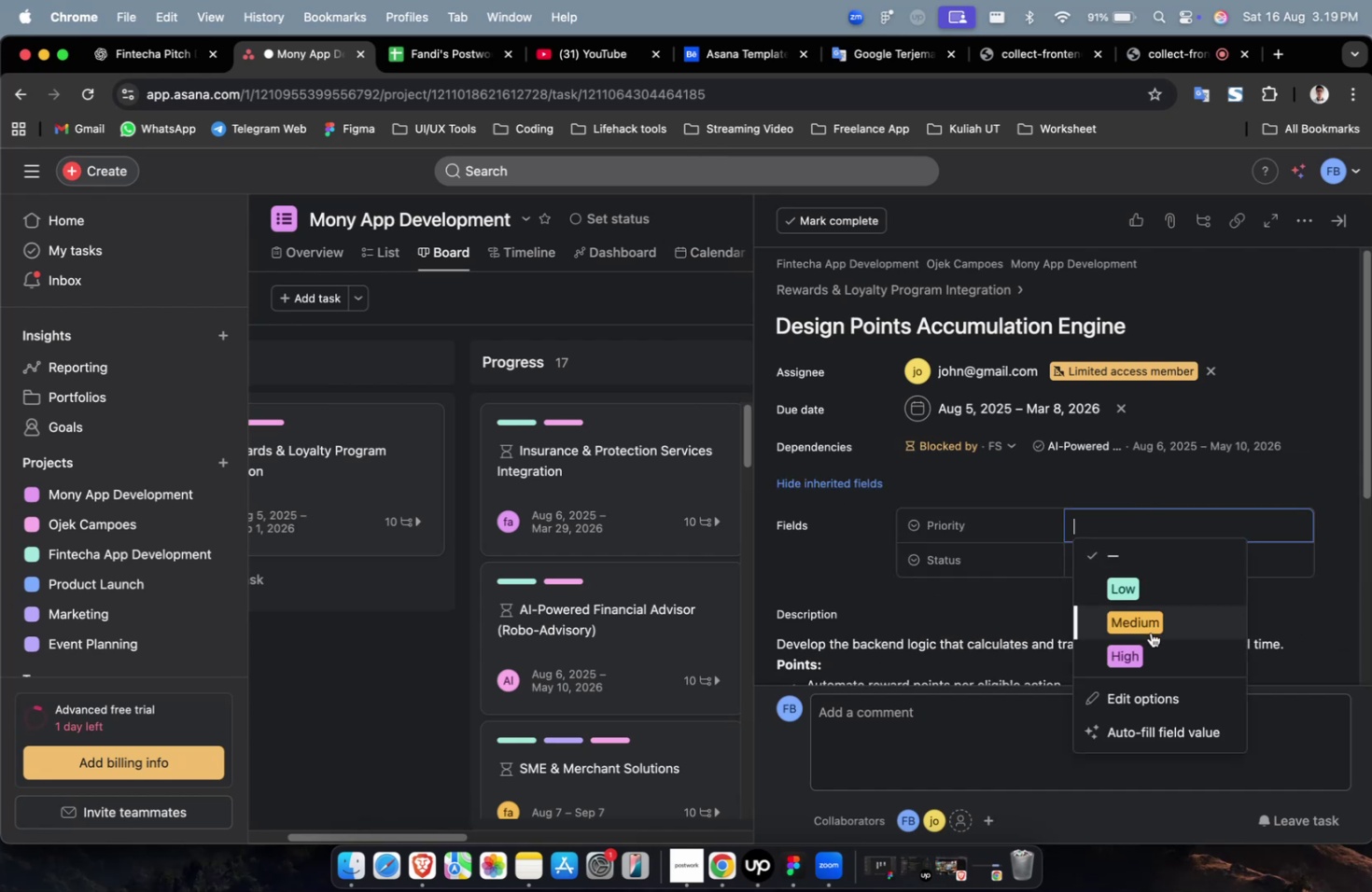 
triple_click([1150, 632])
 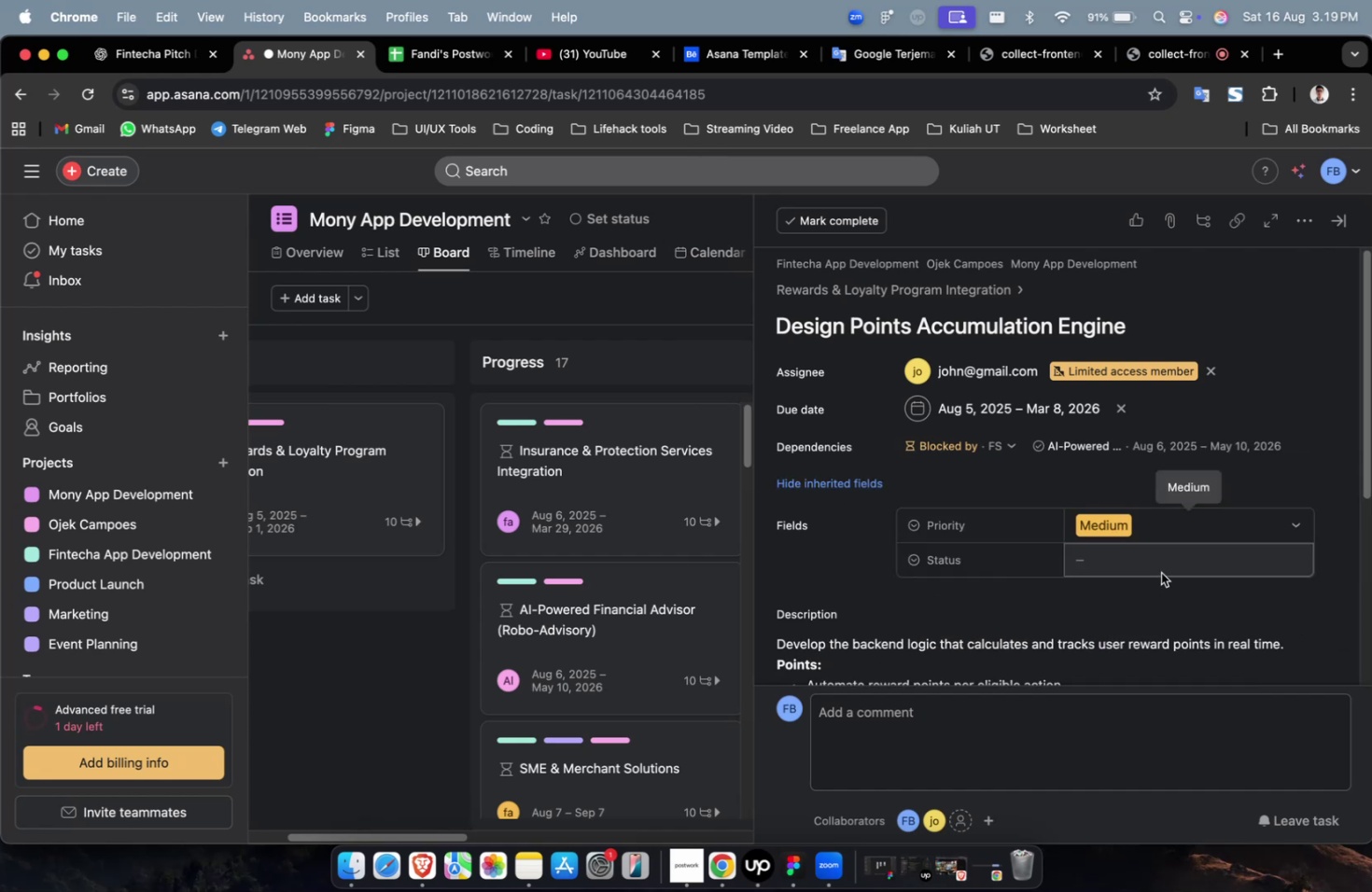 
triple_click([1160, 572])
 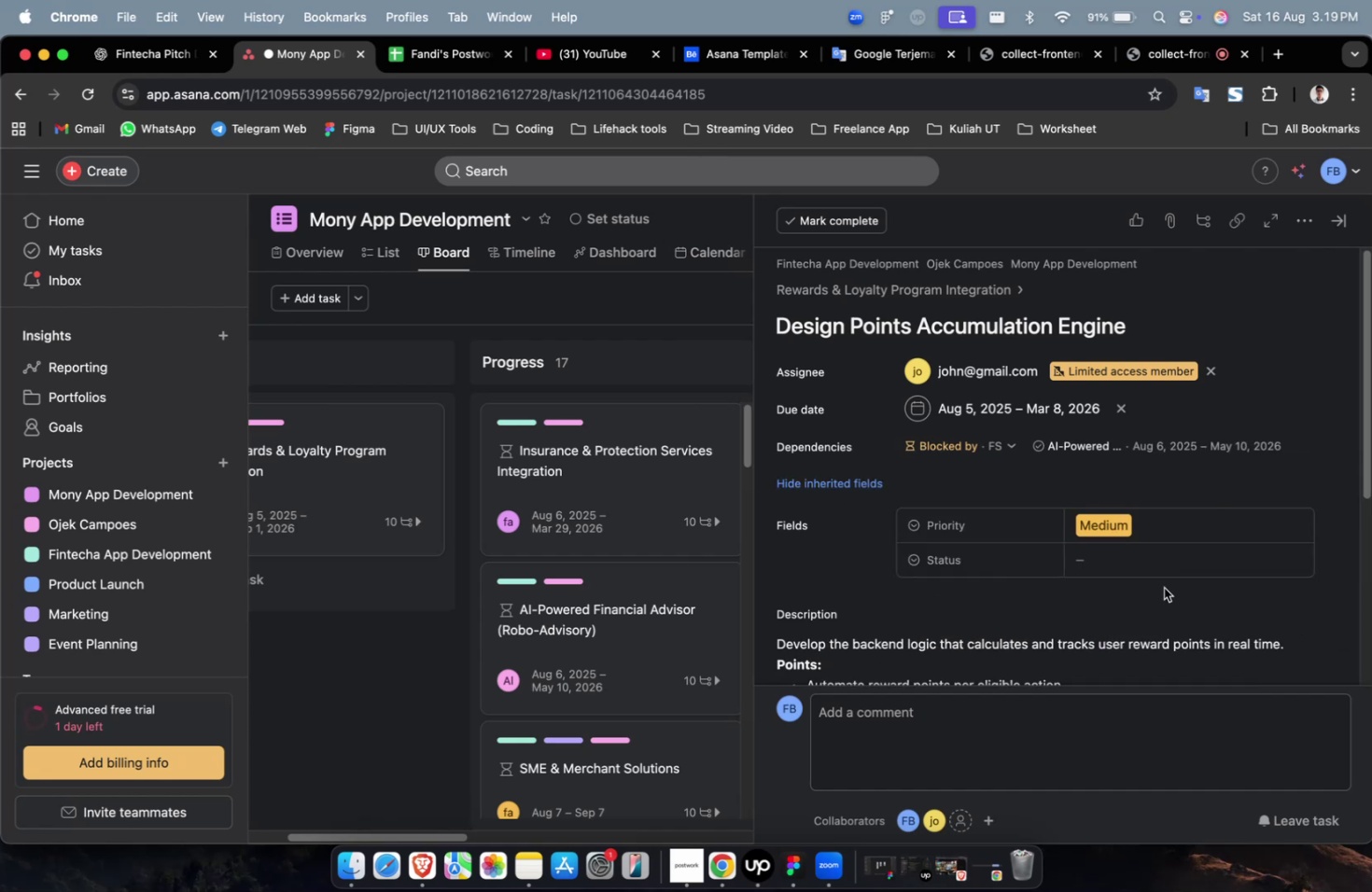 
triple_click([1162, 565])
 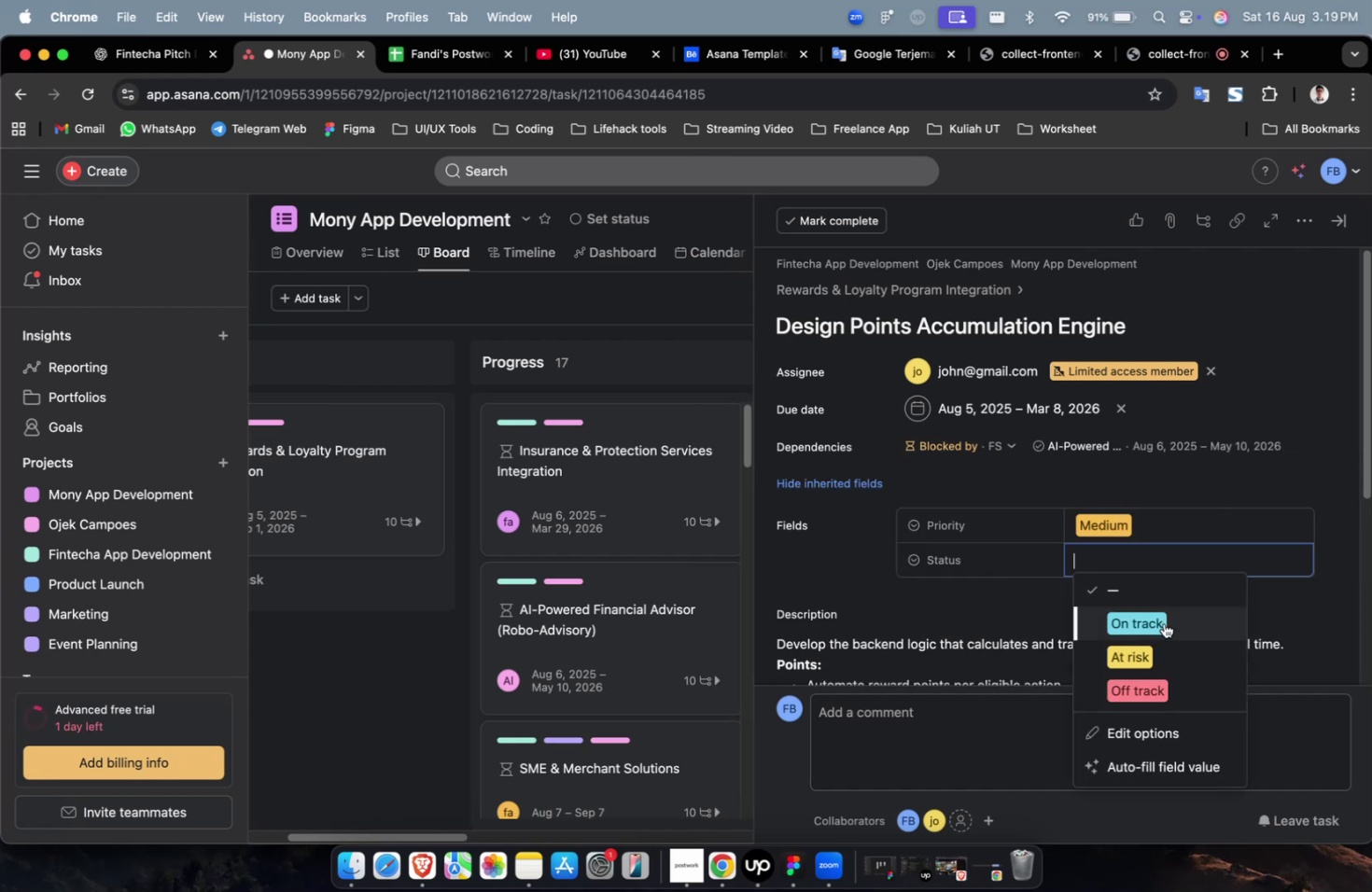 
triple_click([1163, 622])
 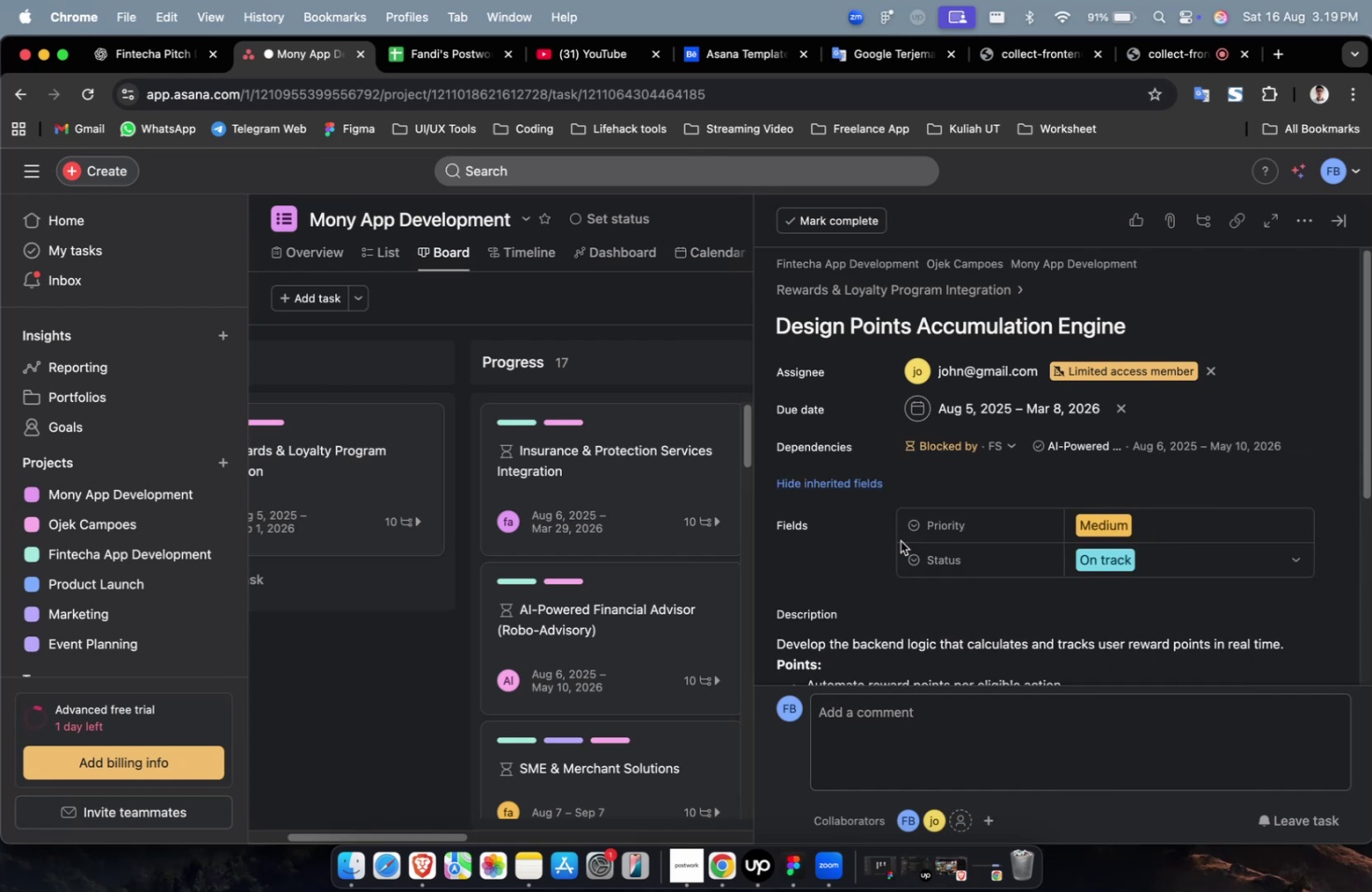 
scroll: coordinate [948, 533], scroll_direction: down, amount: 58.0
 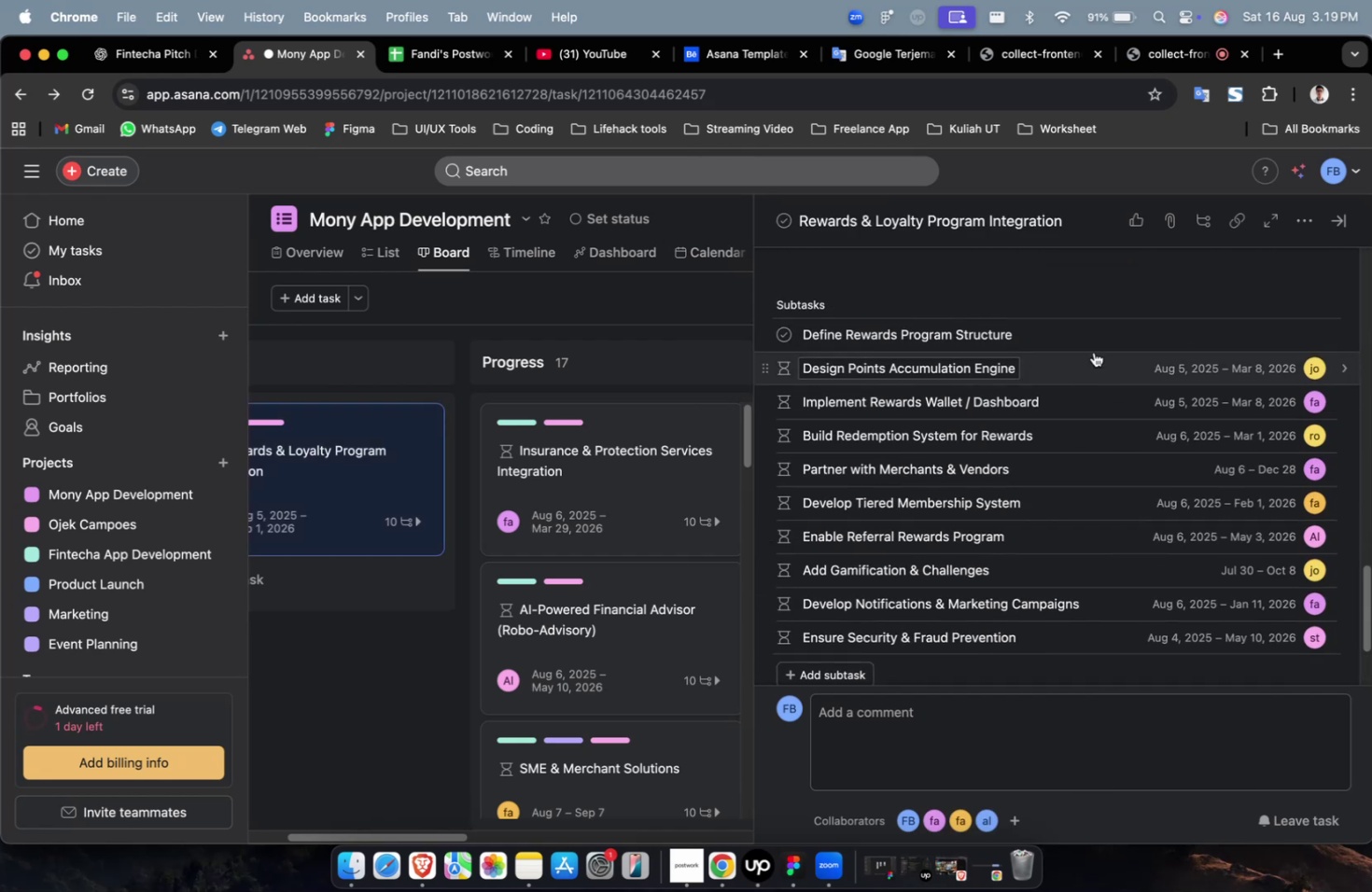 
left_click([1095, 341])
 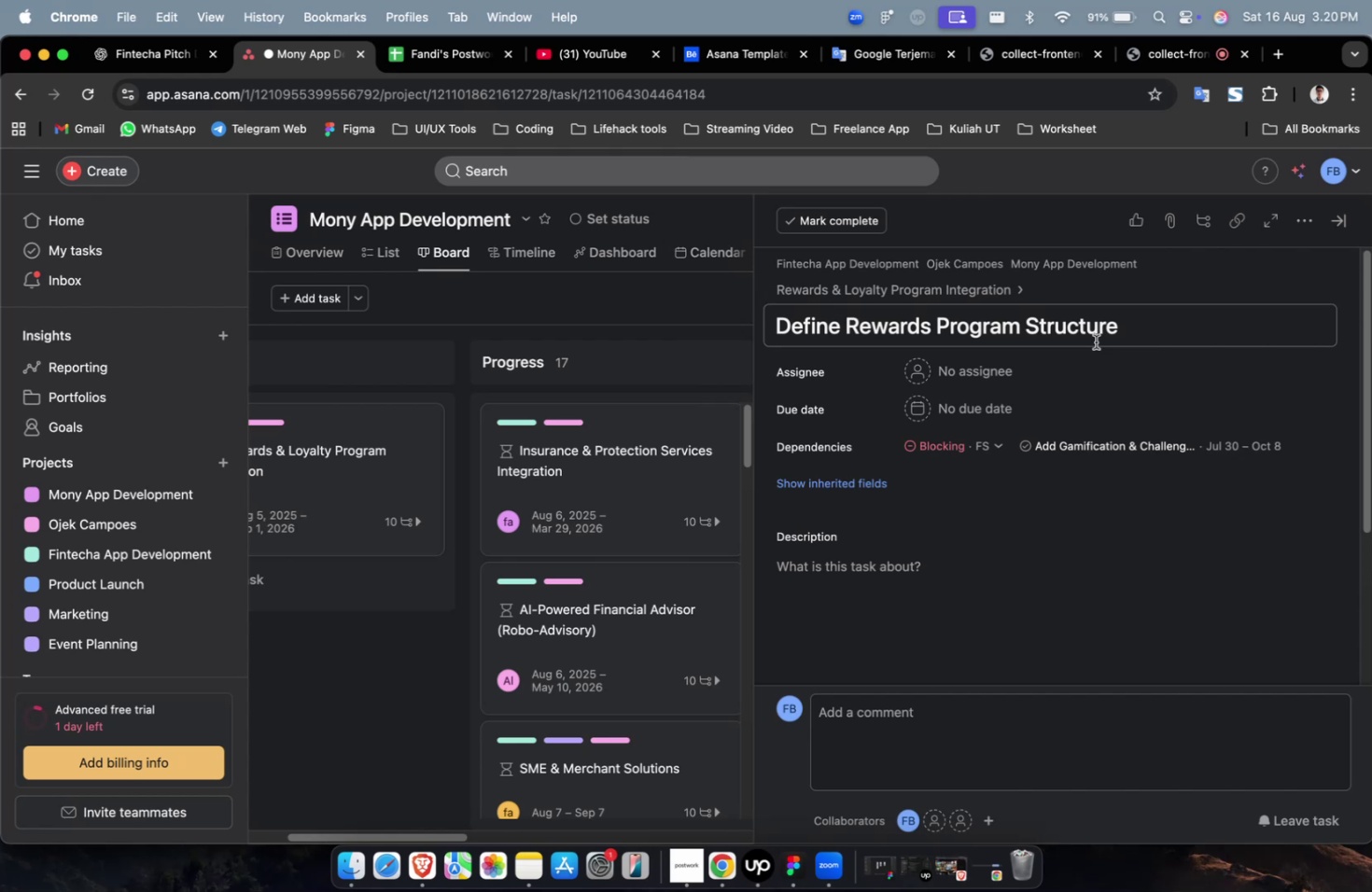 
wait(50.48)
 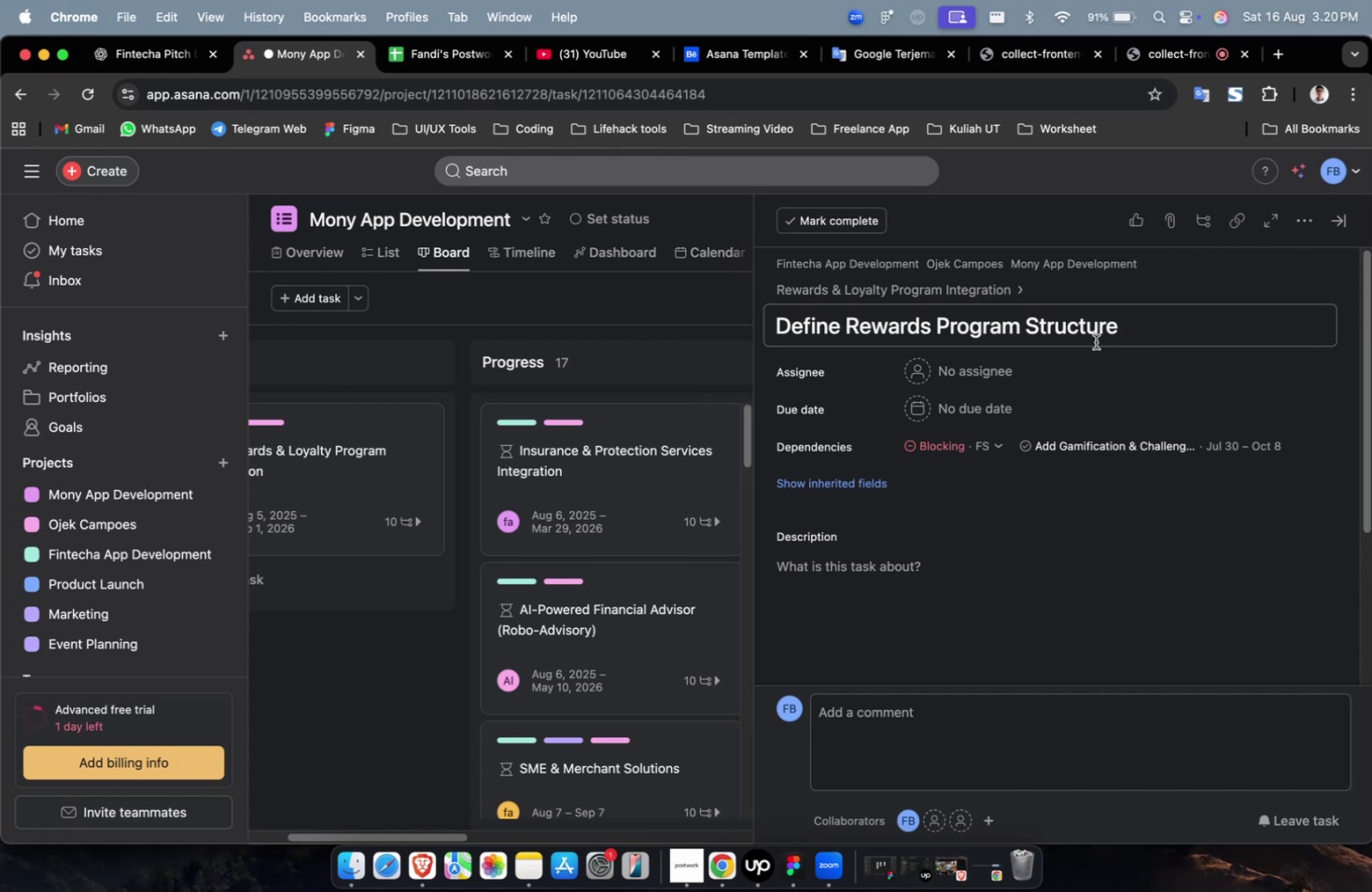 
left_click([999, 365])
 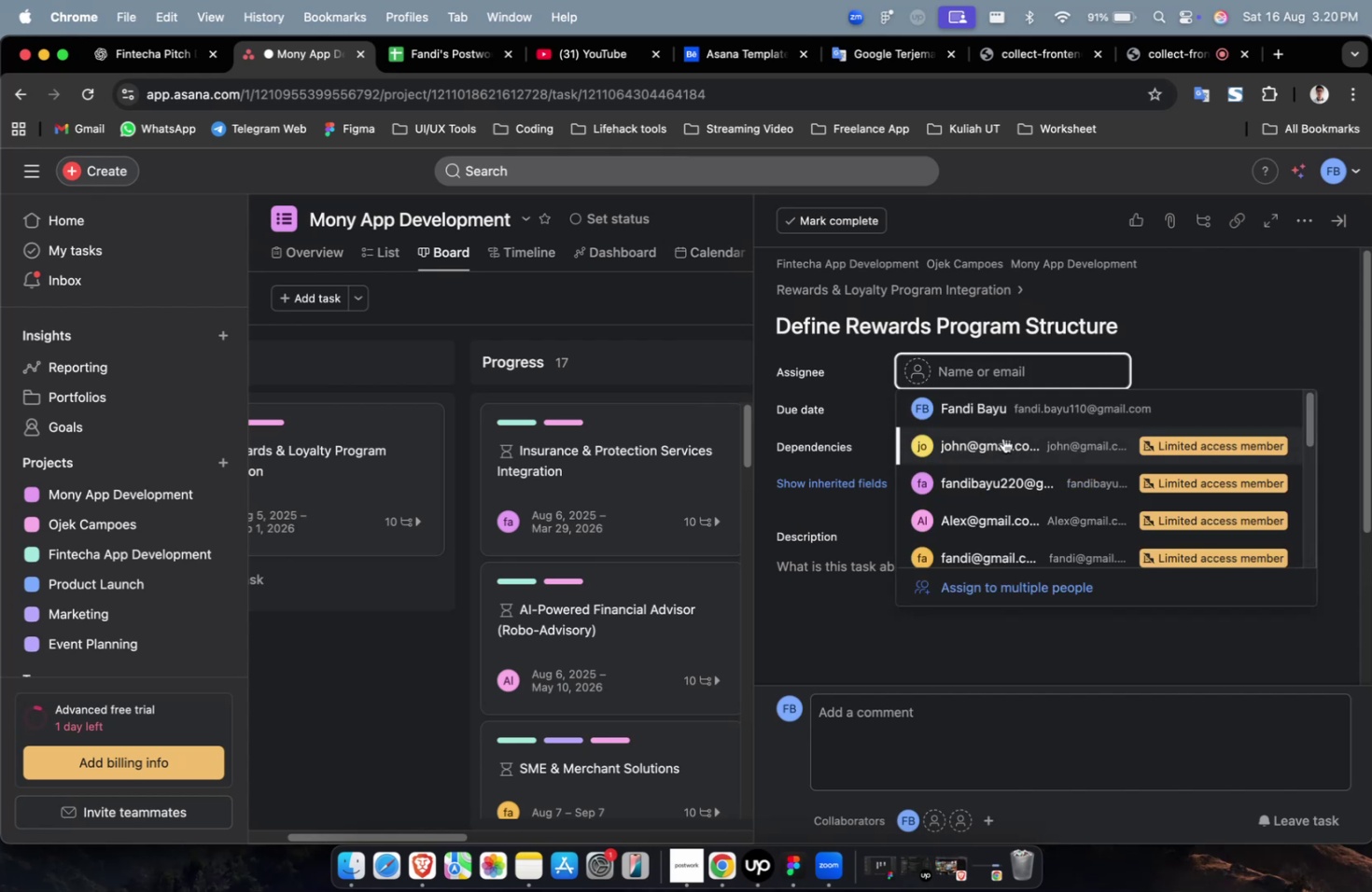 
left_click([1003, 439])
 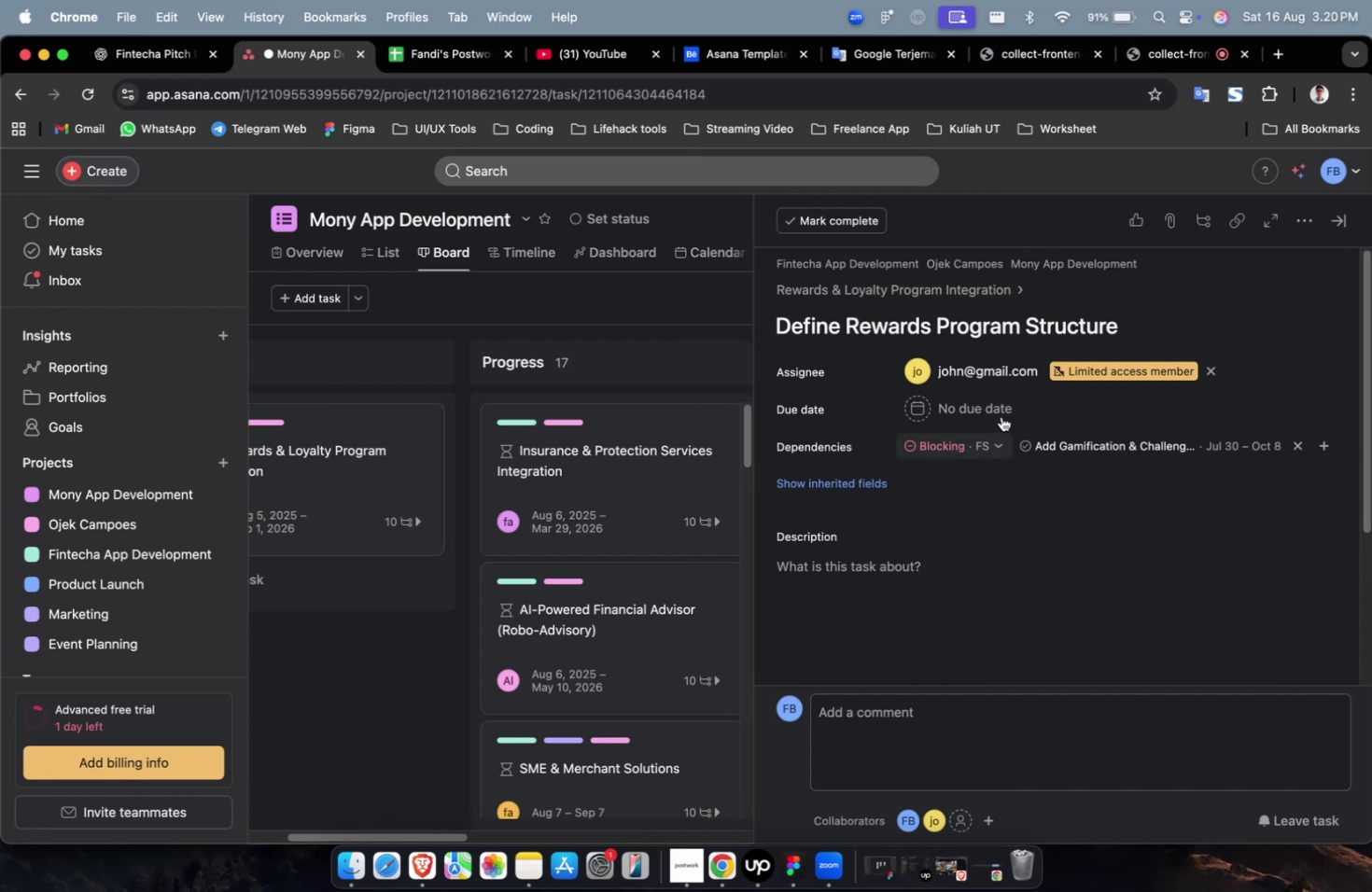 
left_click([998, 406])
 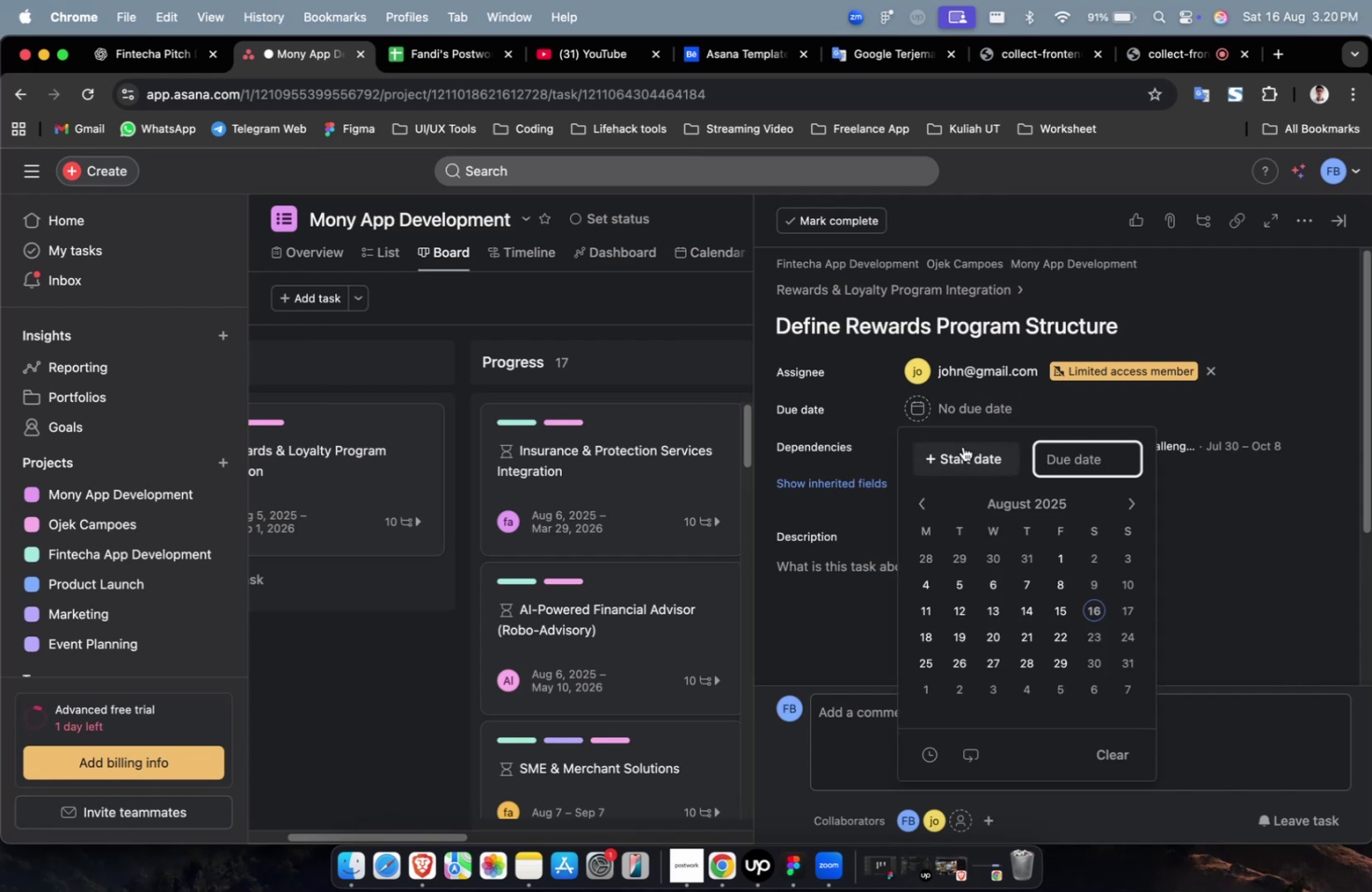 
left_click([964, 458])
 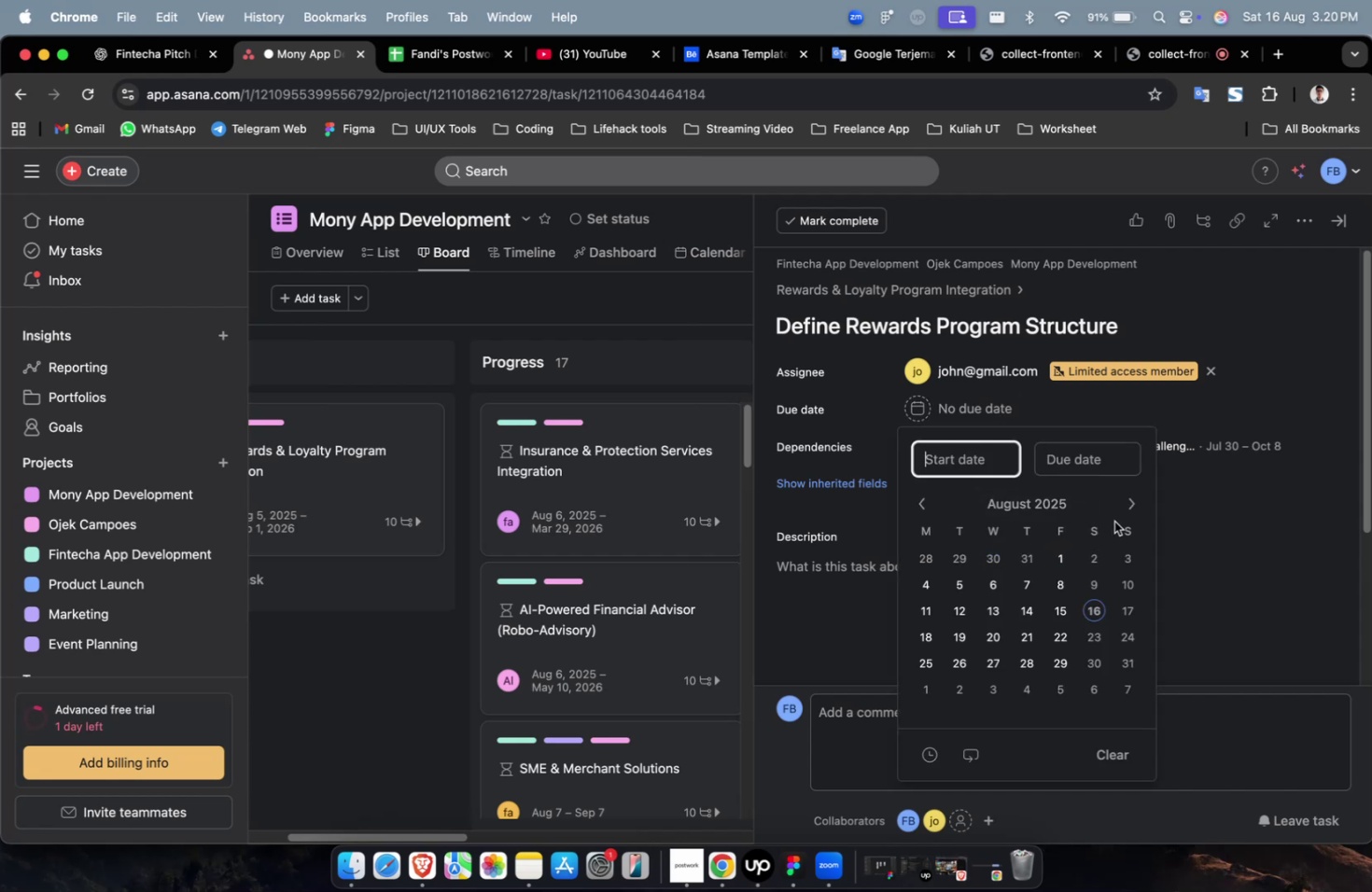 
wait(7.11)
 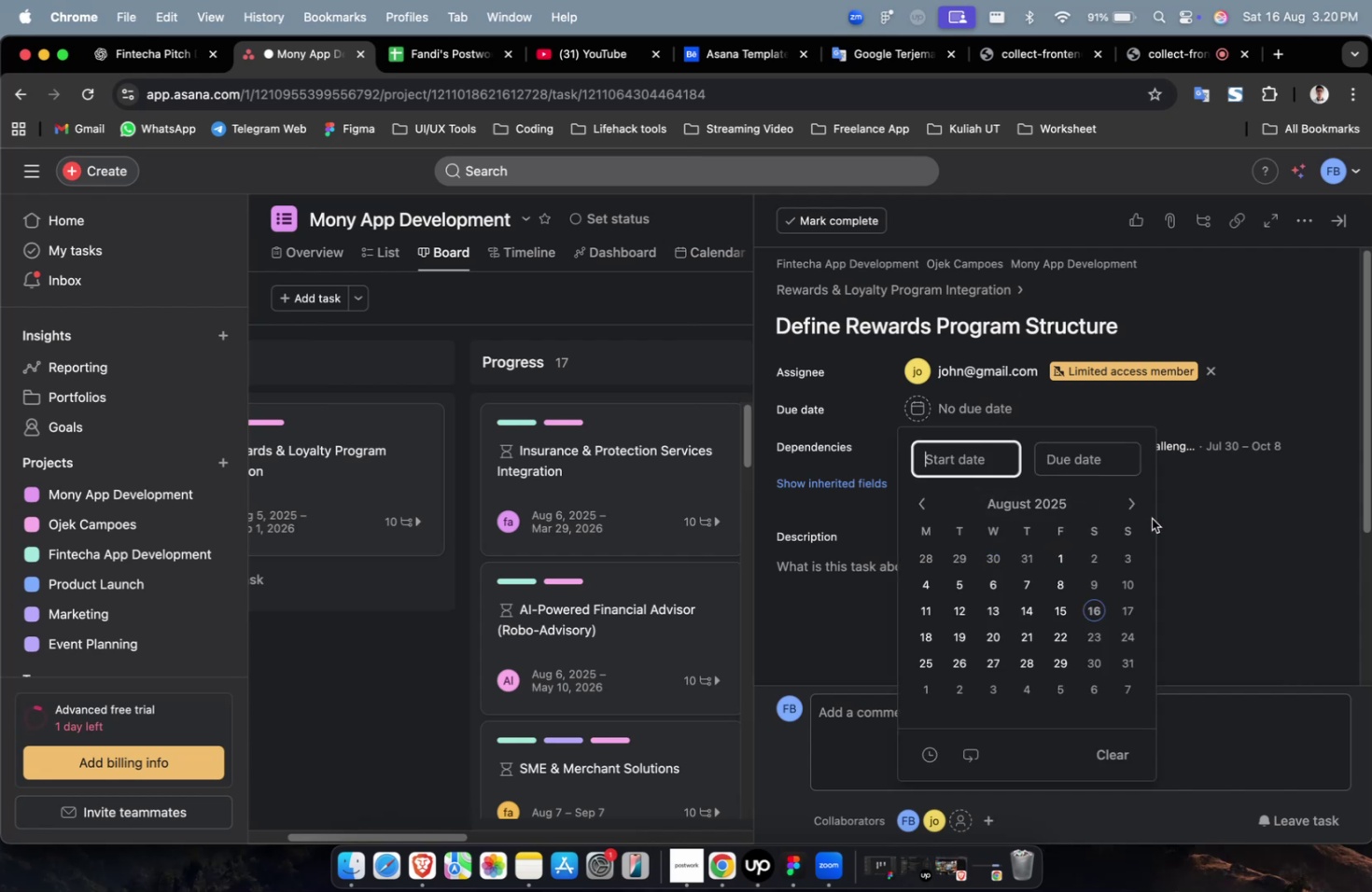 
left_click([1028, 582])
 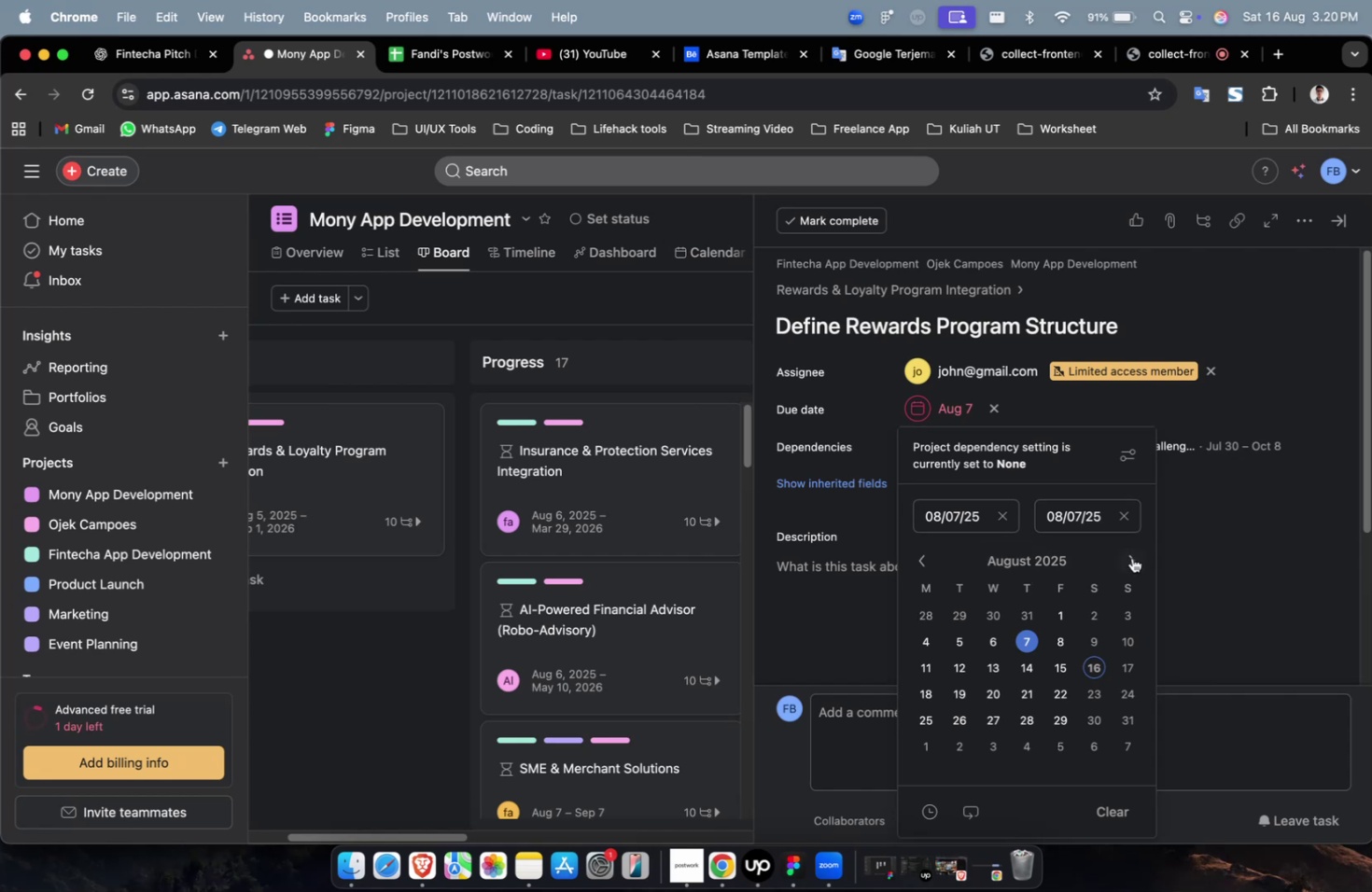 
double_click([1131, 560])
 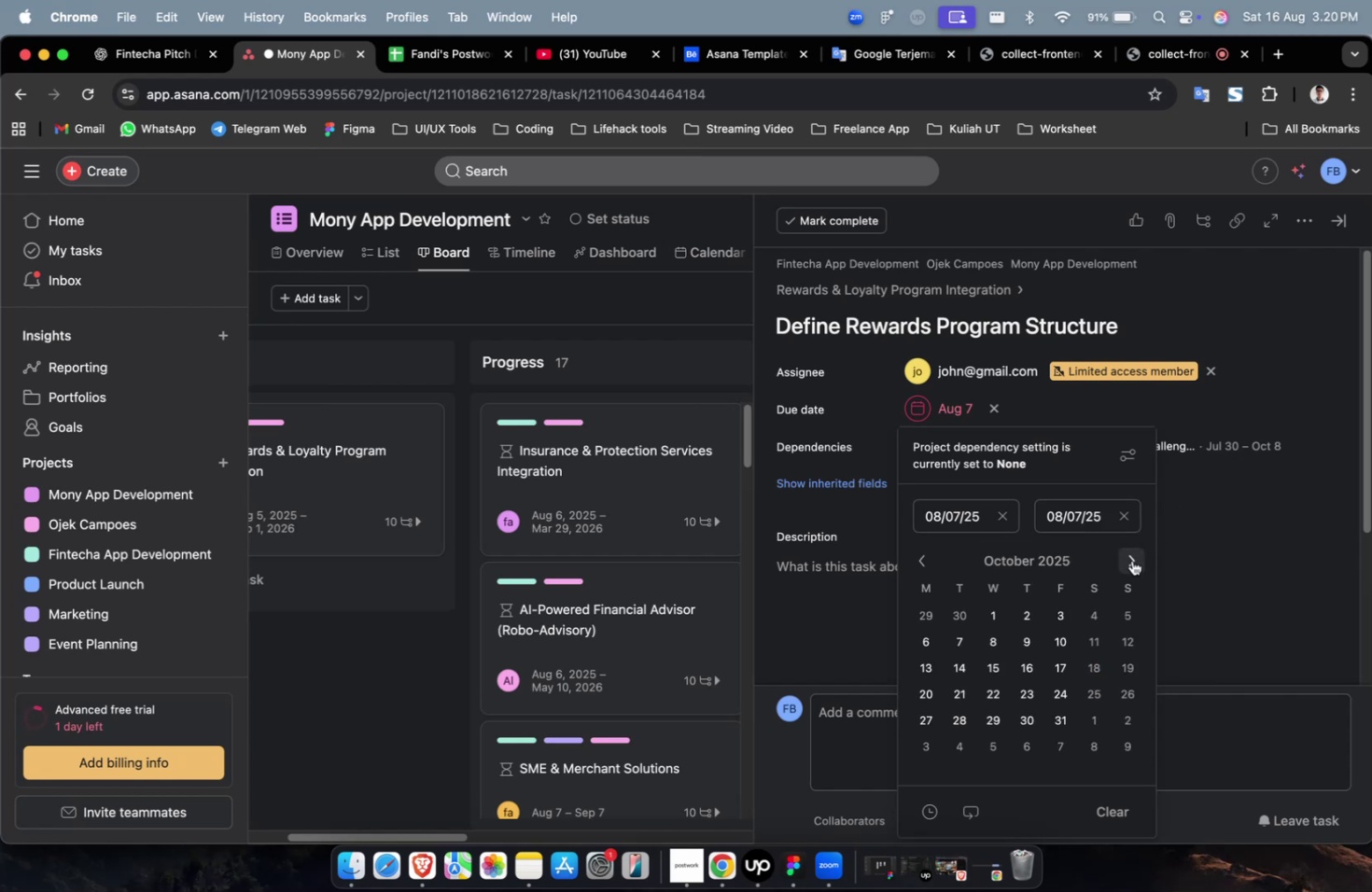 
triple_click([1131, 560])
 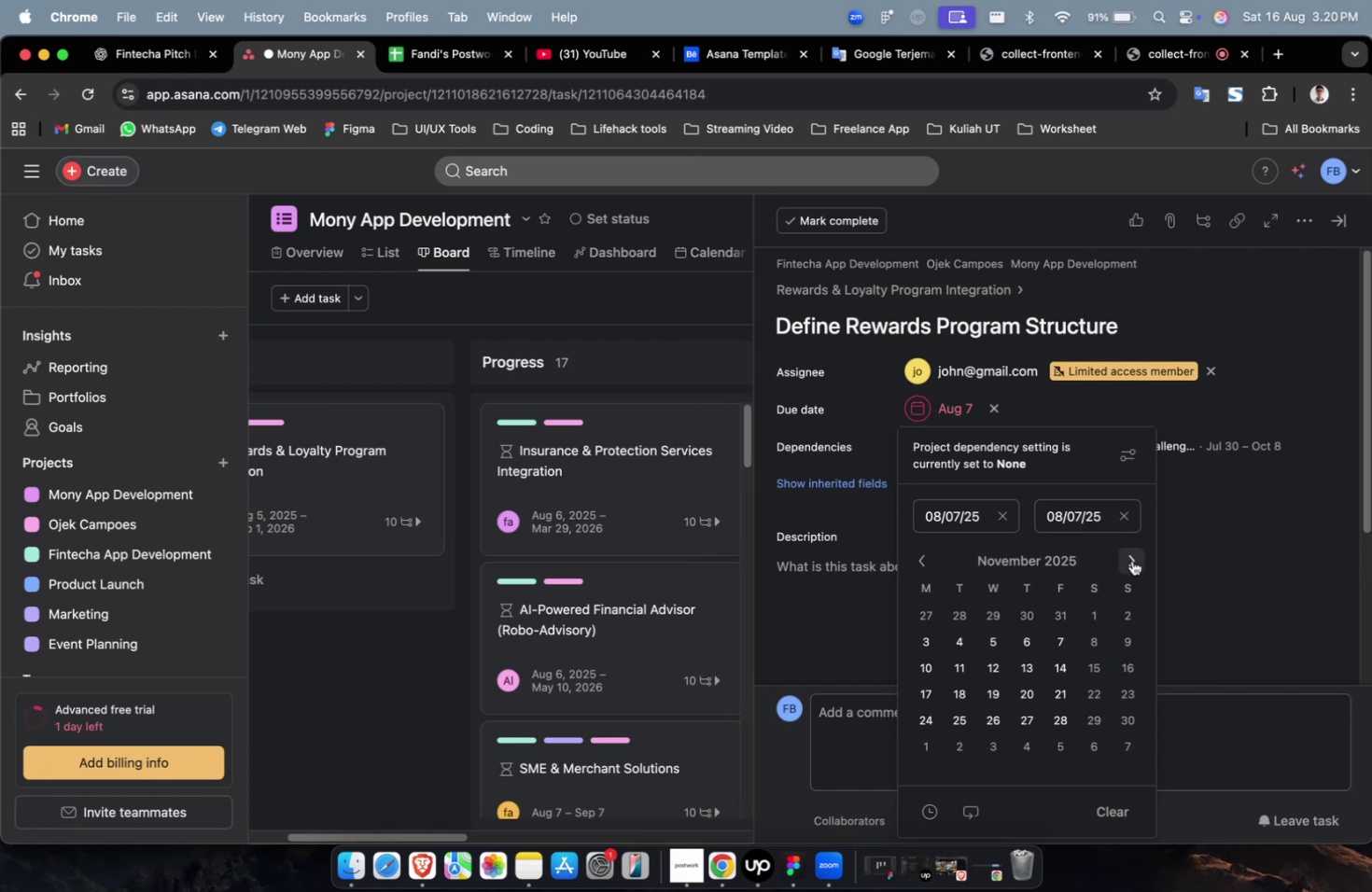 
triple_click([1131, 560])
 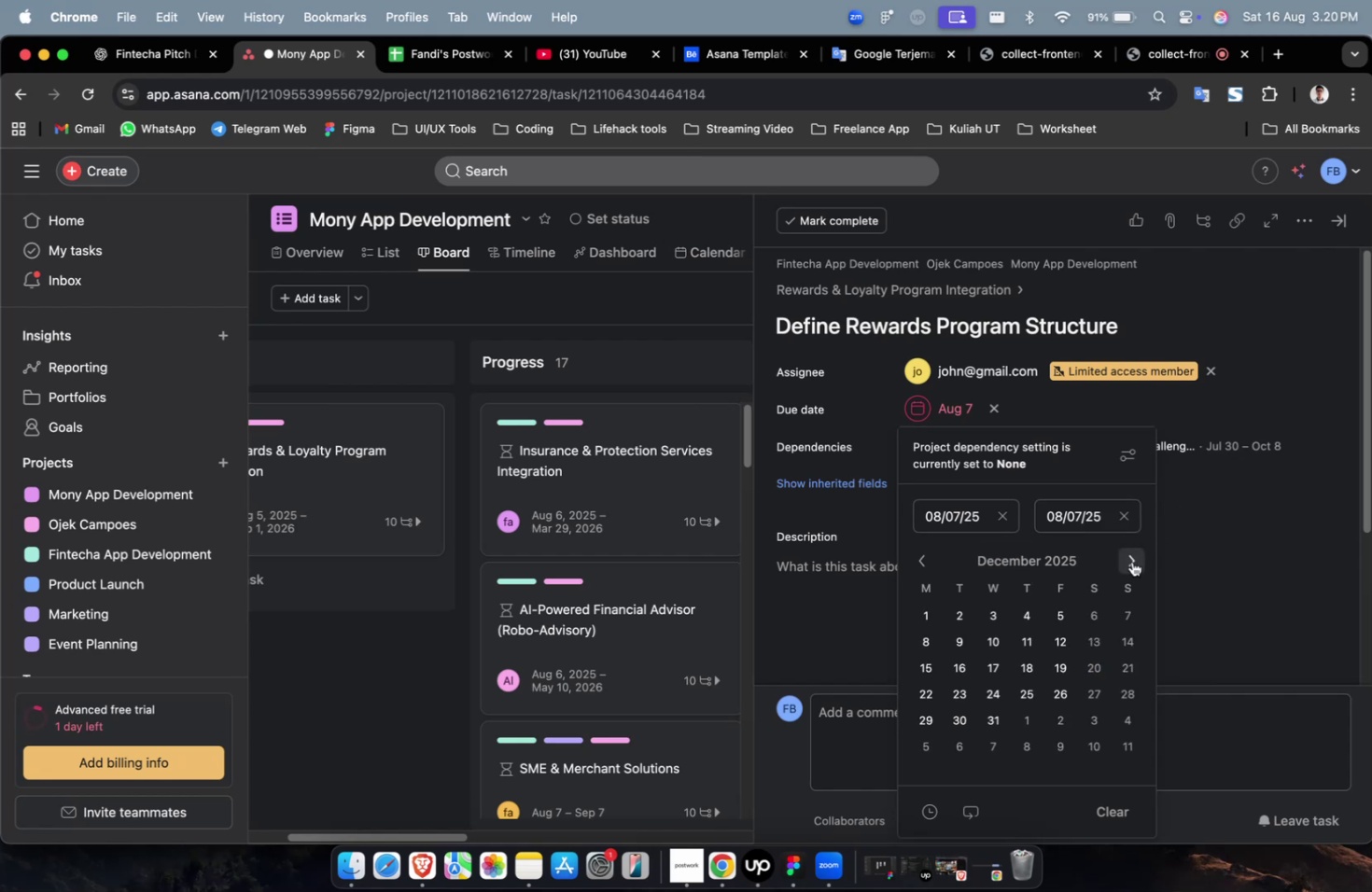 
triple_click([1131, 561])
 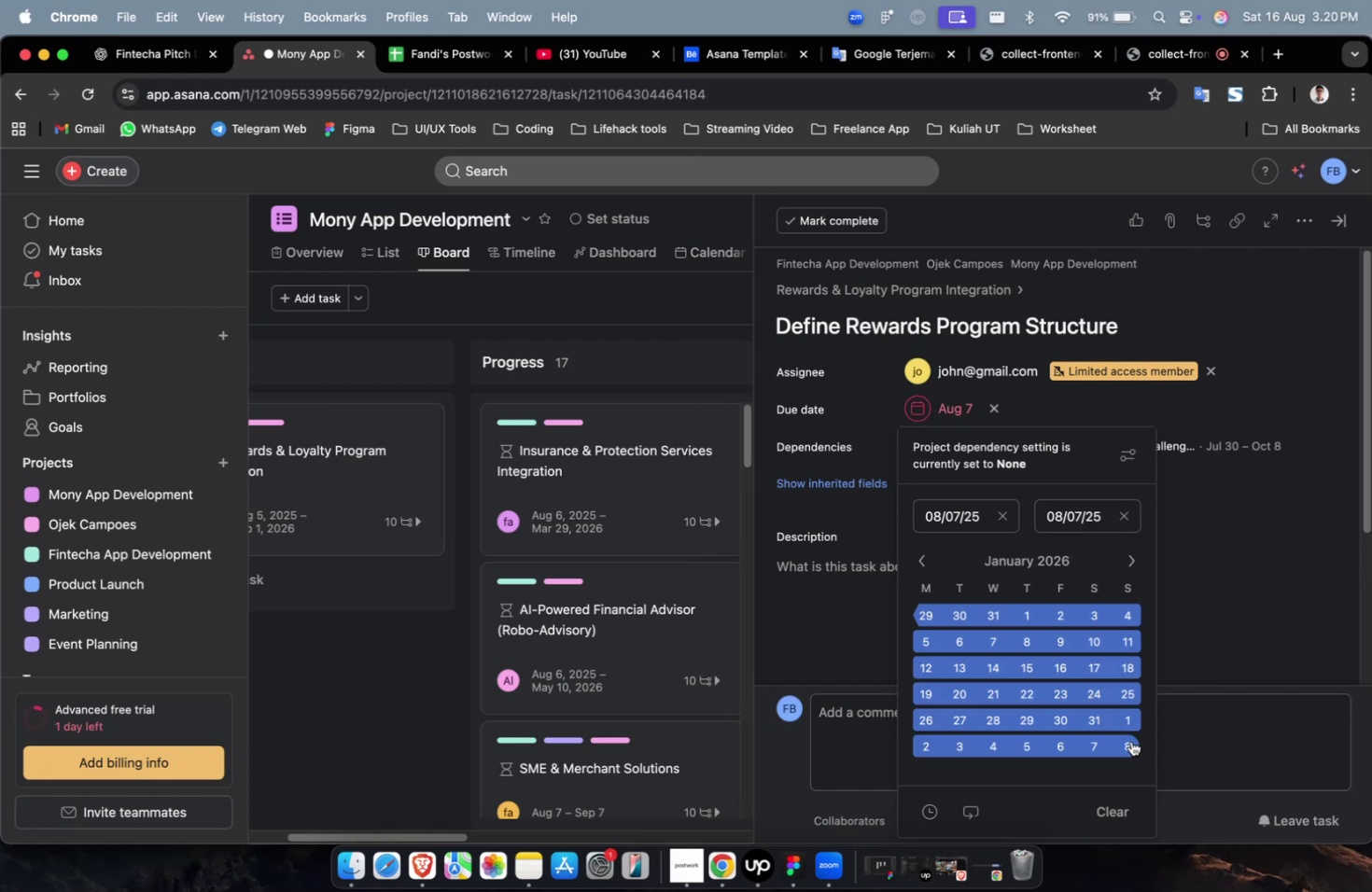 
triple_click([1130, 737])
 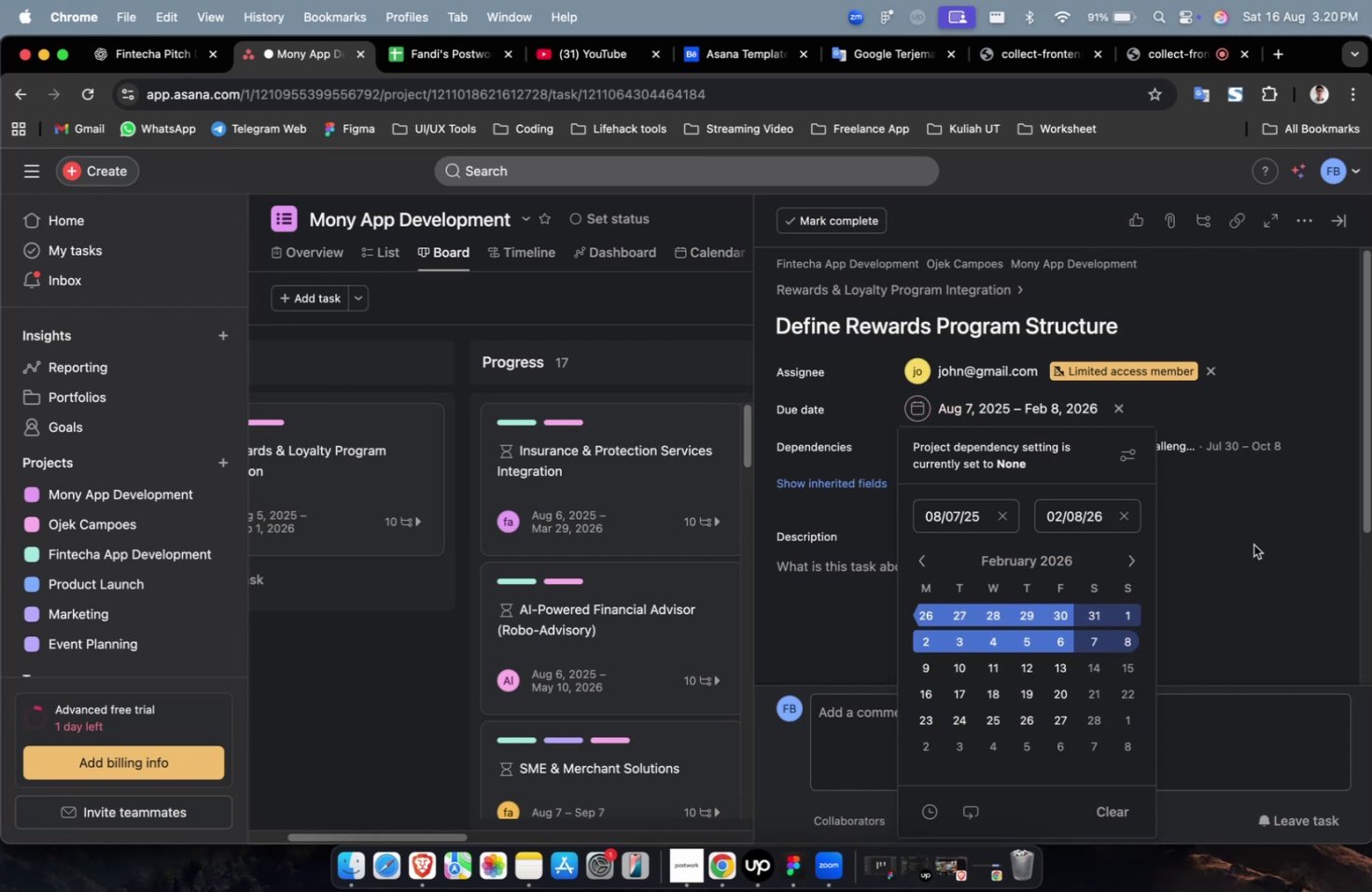 
triple_click([1249, 547])
 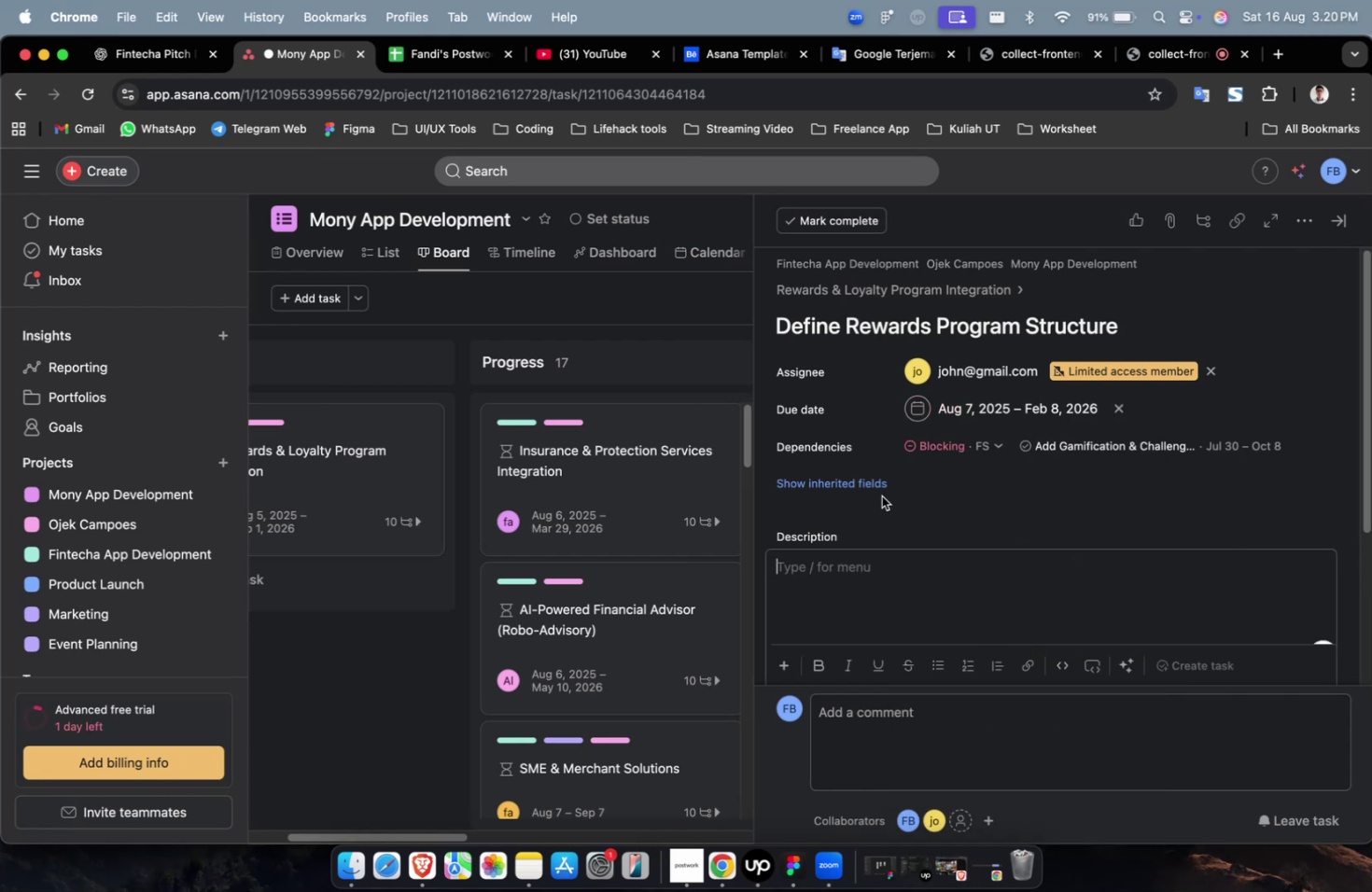 
triple_click([872, 497])
 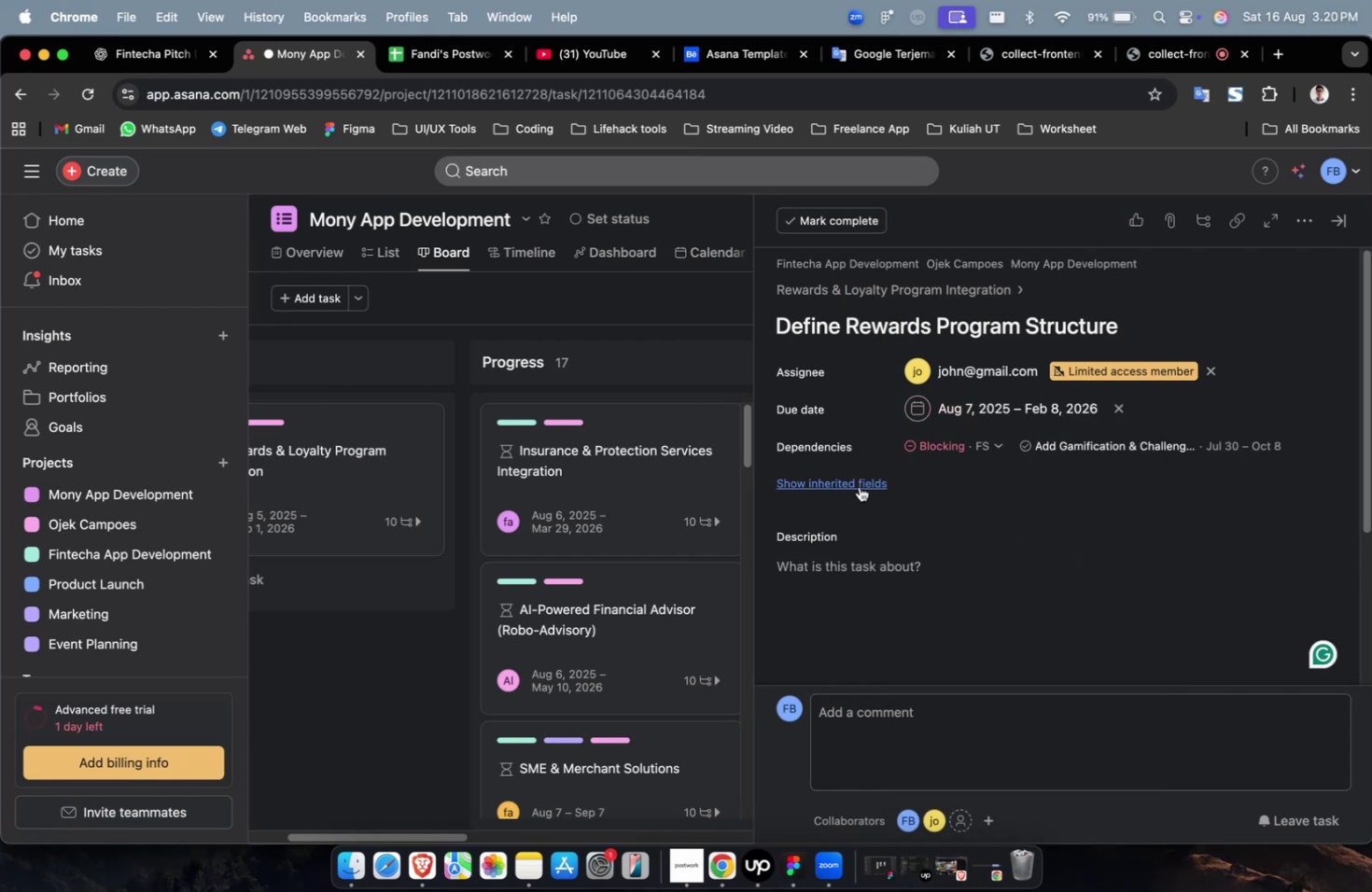 
triple_click([856, 483])
 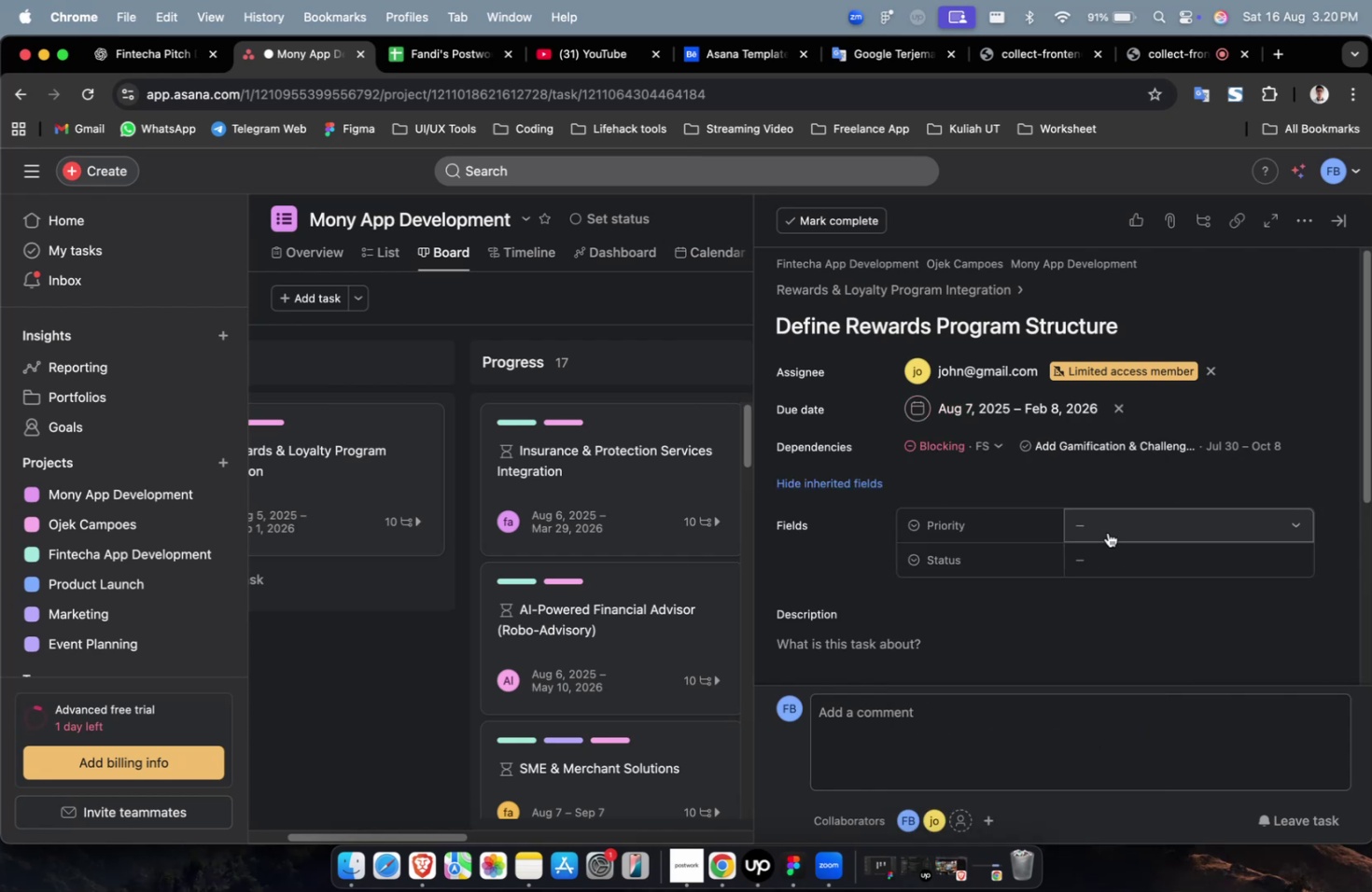 
left_click([1112, 529])
 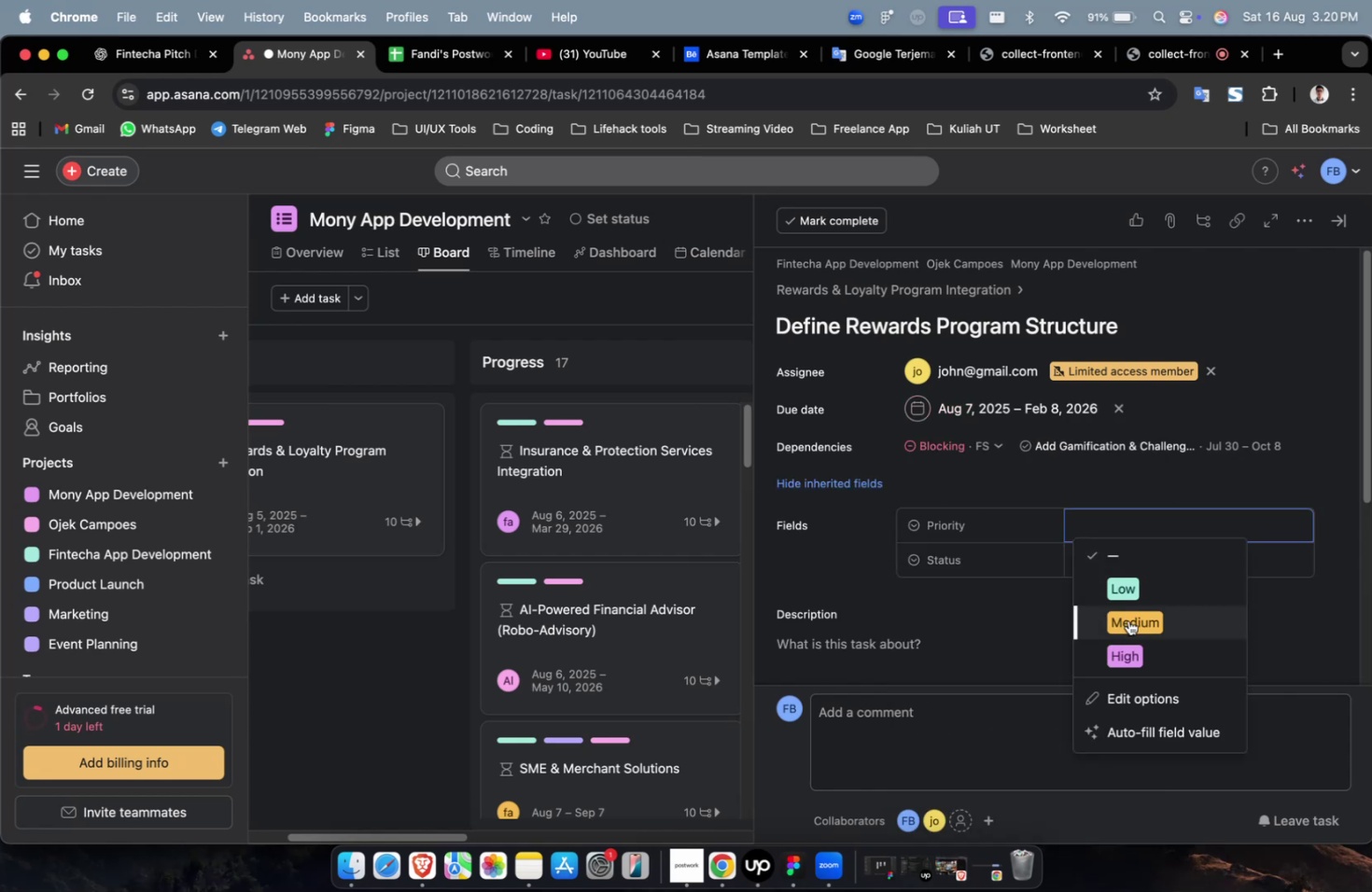 
left_click([1127, 620])
 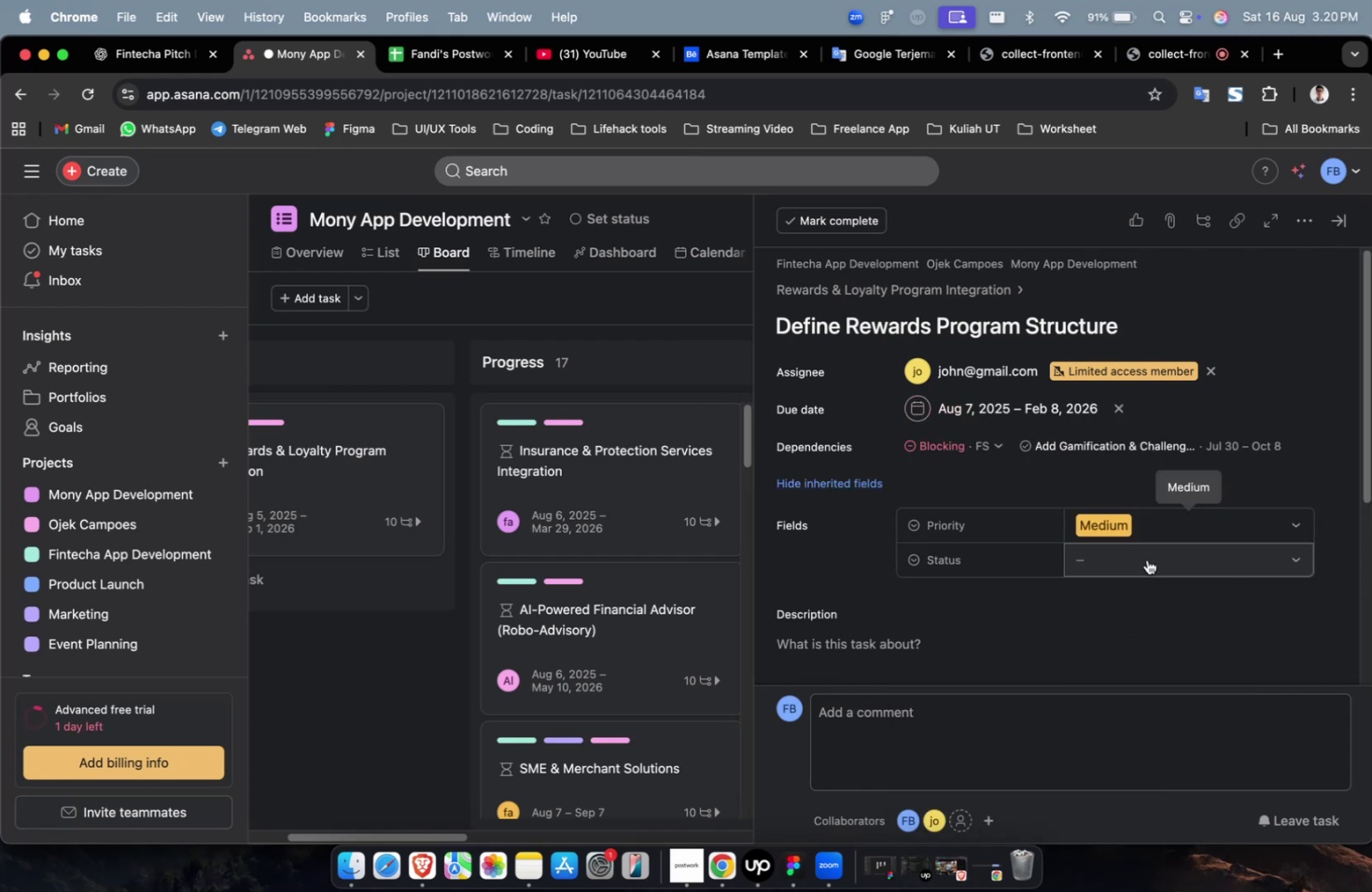 
left_click([1146, 559])
 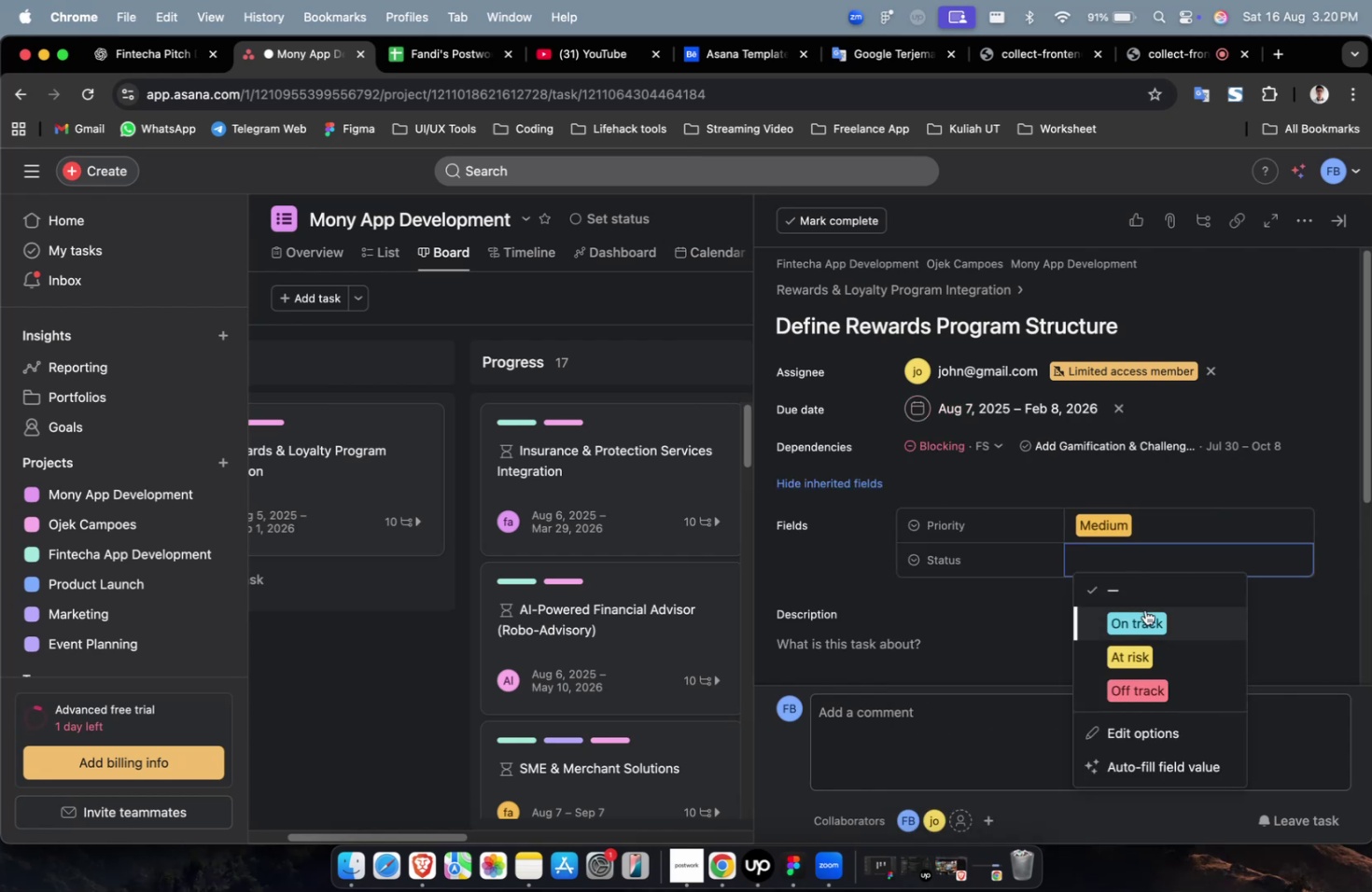 
left_click([1144, 609])
 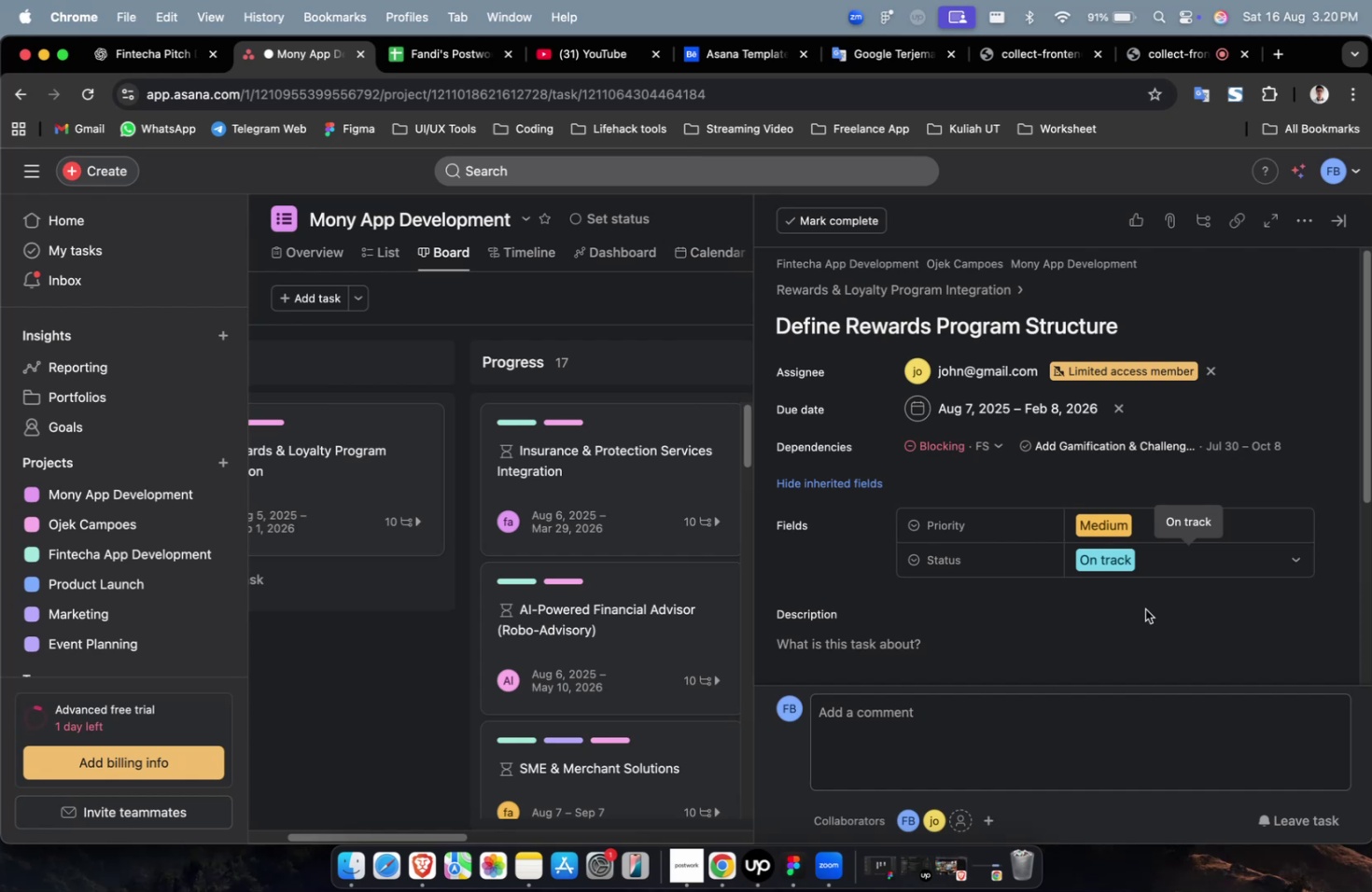 
wait(36.32)
 